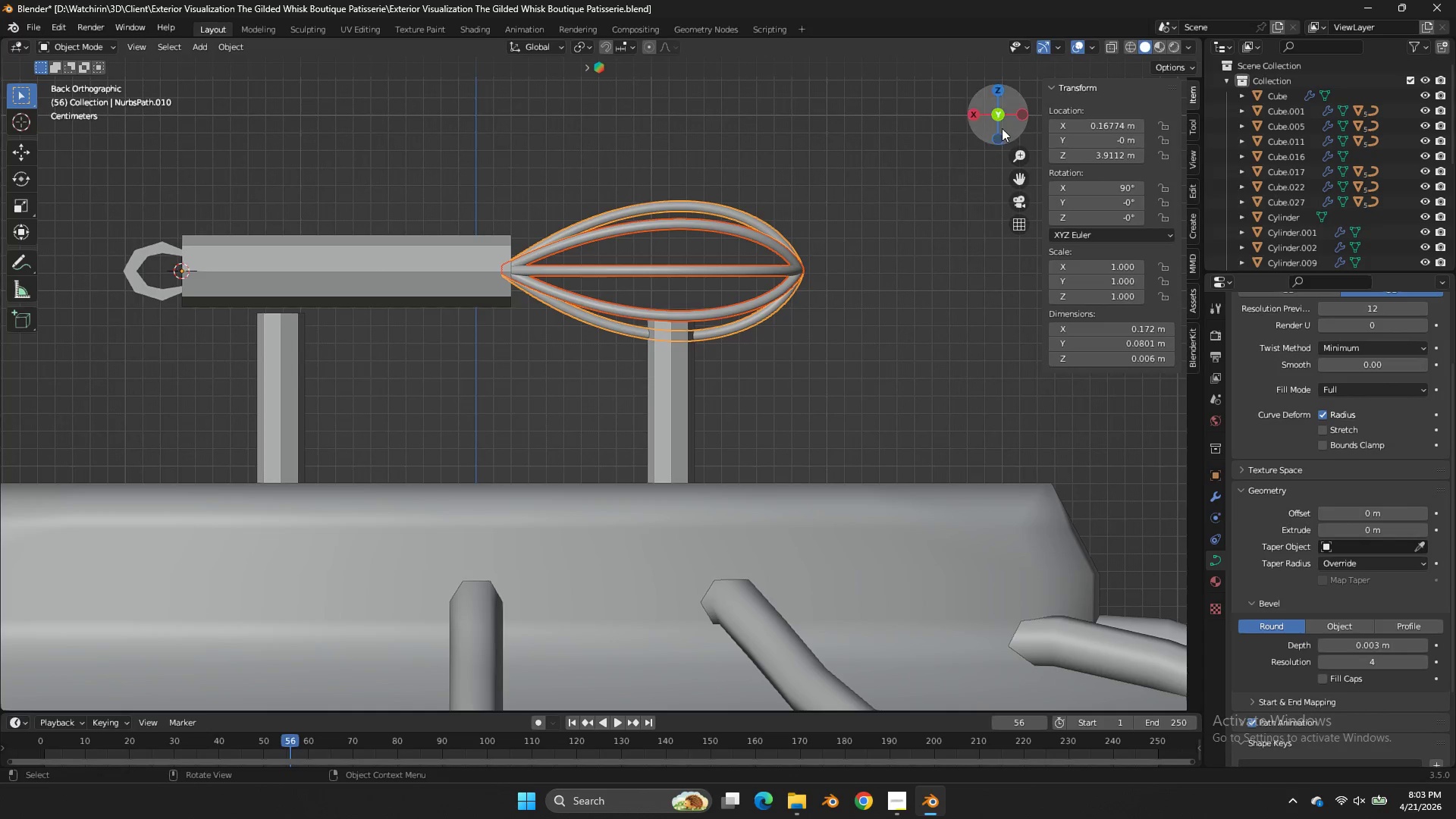 
left_click_drag(start_coordinate=[1003, 127], to_coordinate=[900, 166])
 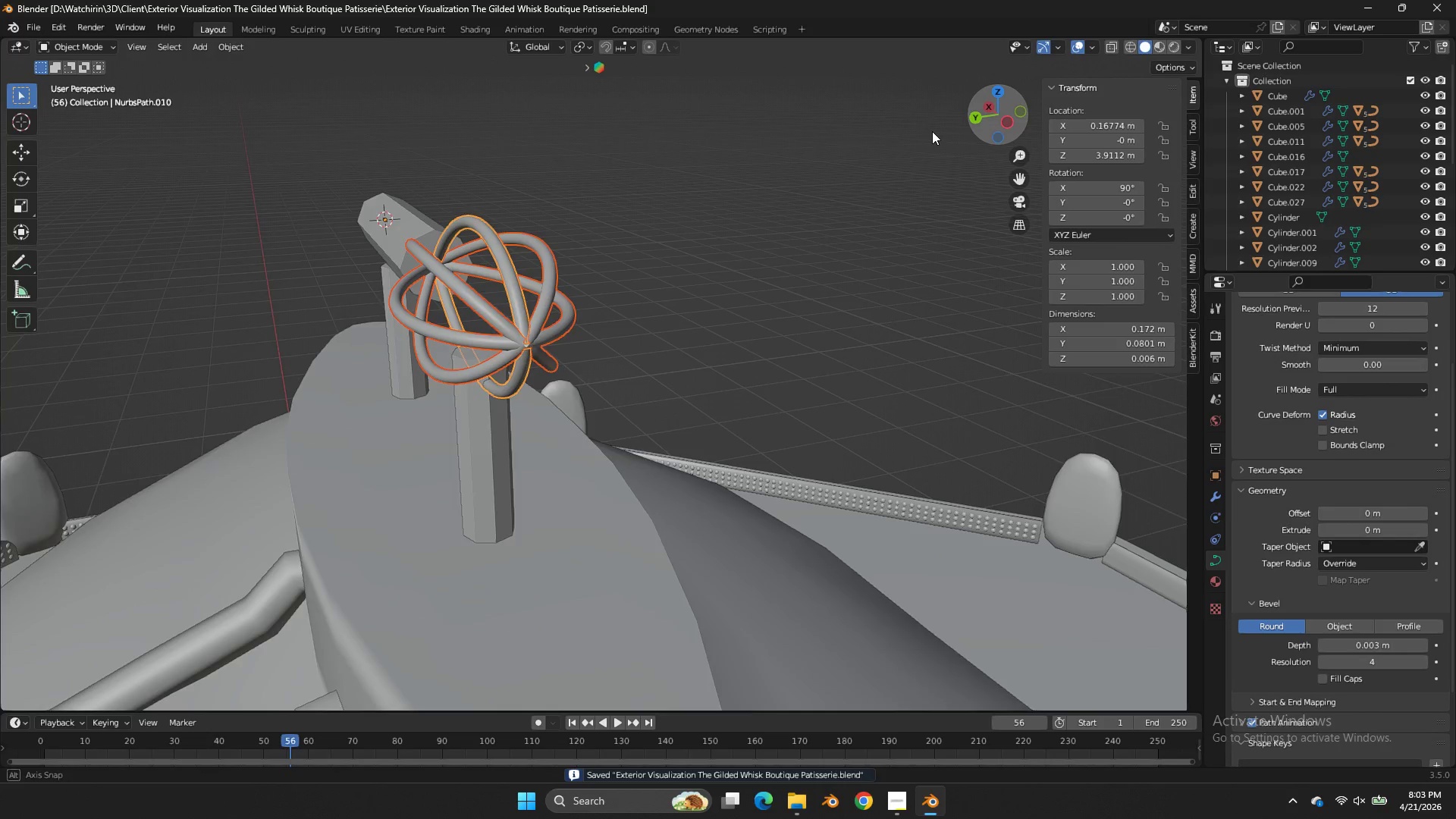 
key(Control+ControlLeft)
 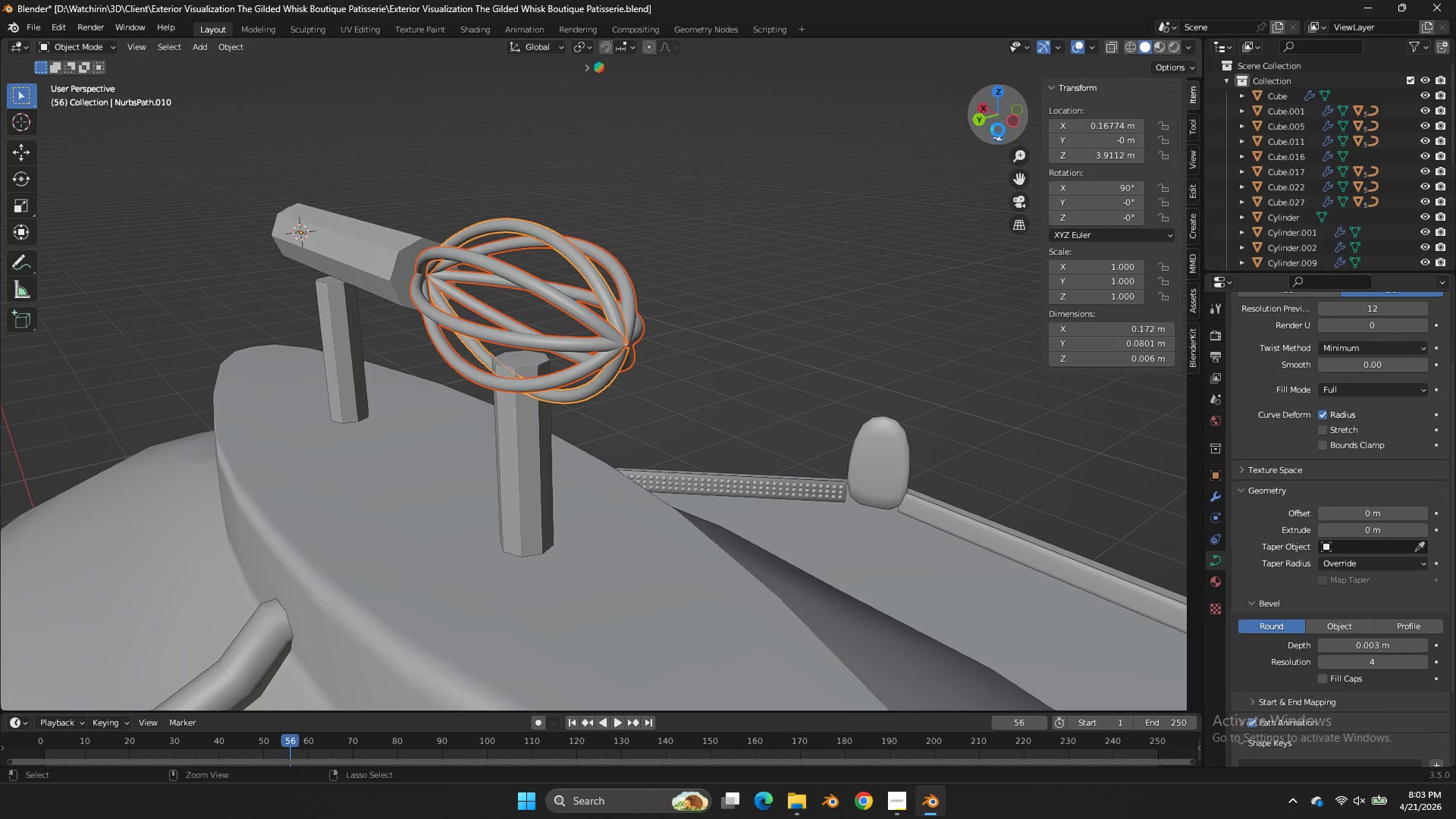 
key(Control+S)
 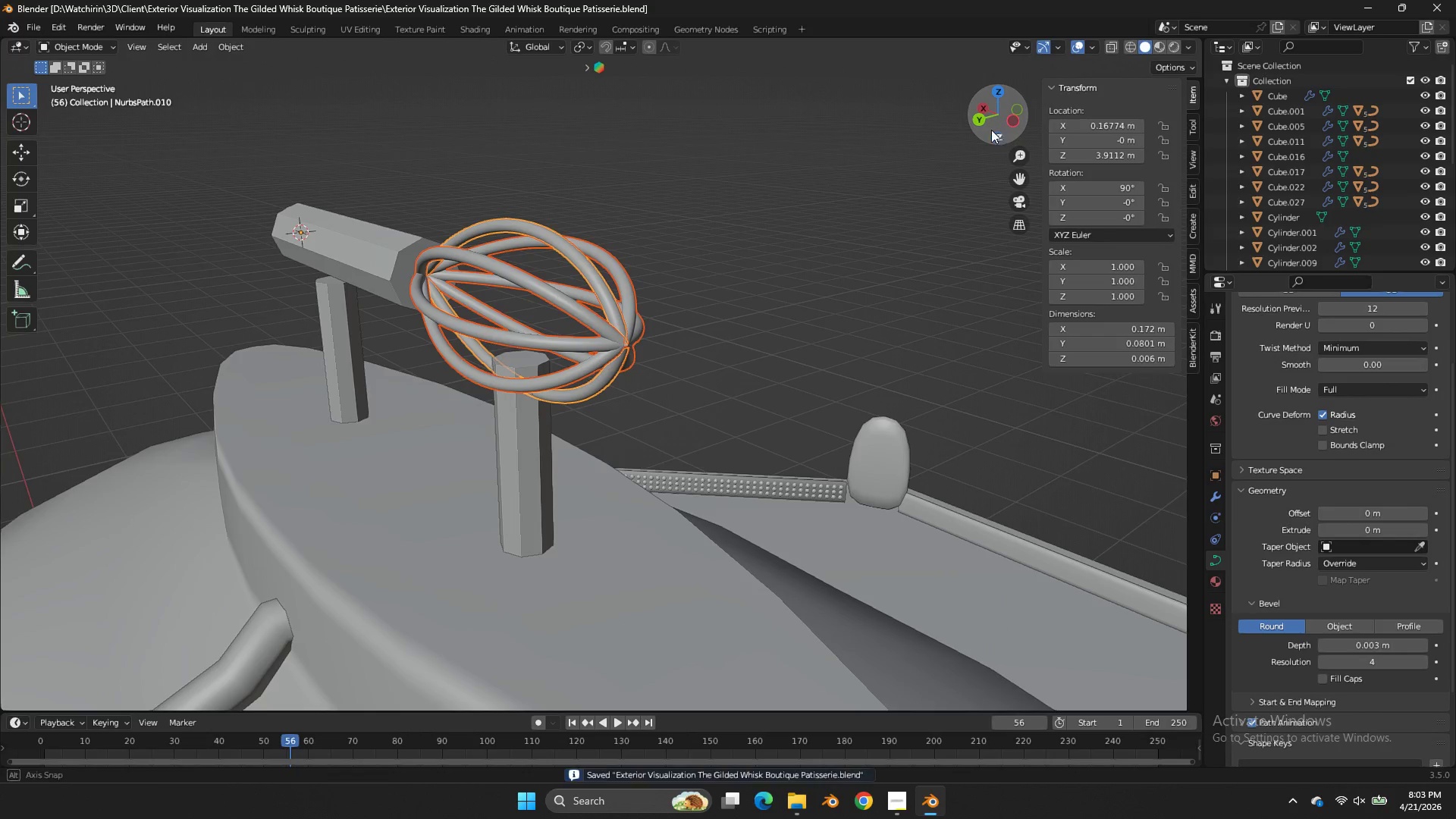 
left_click_drag(start_coordinate=[998, 130], to_coordinate=[971, 132])
 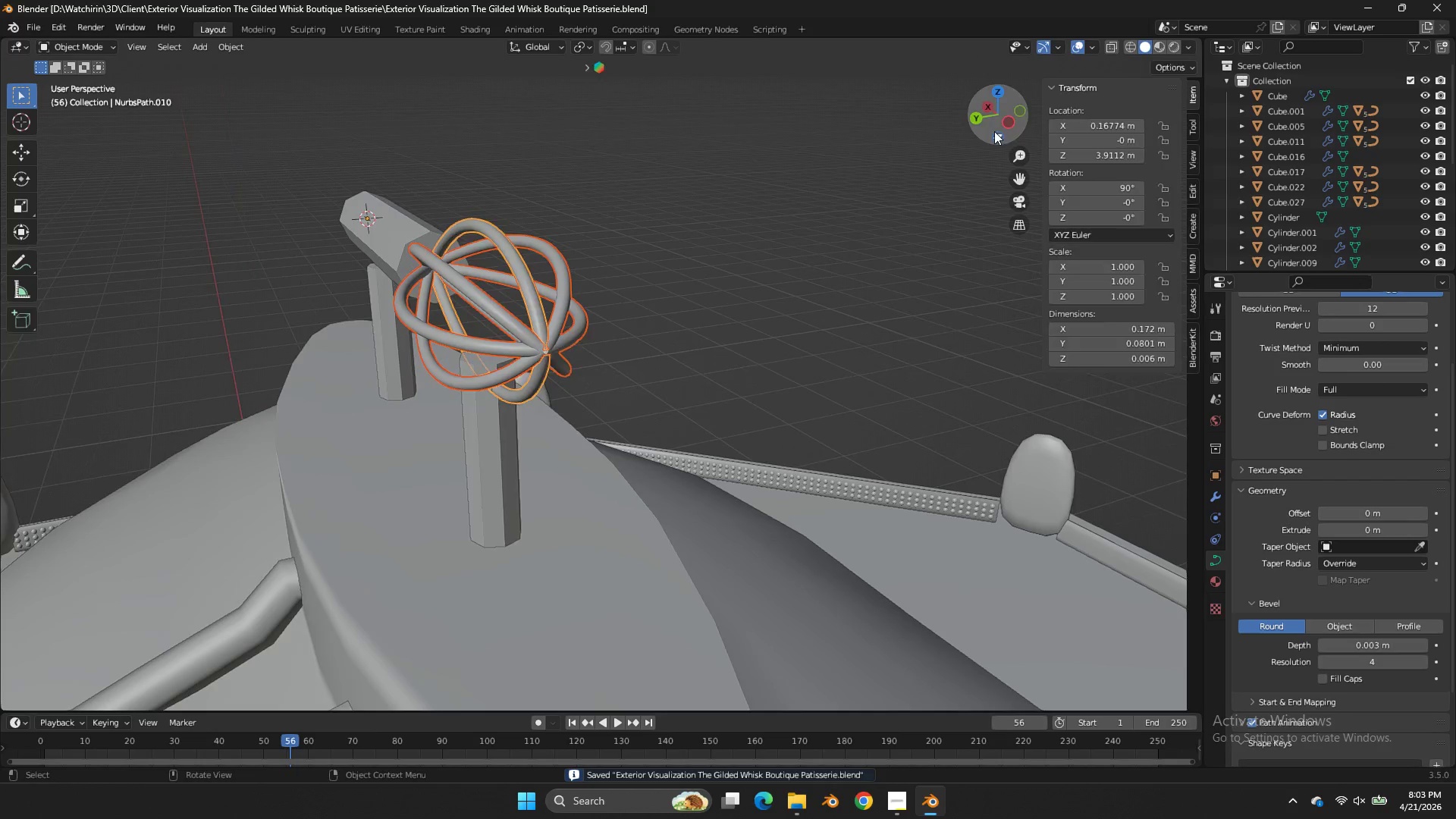 
key(Tab)
 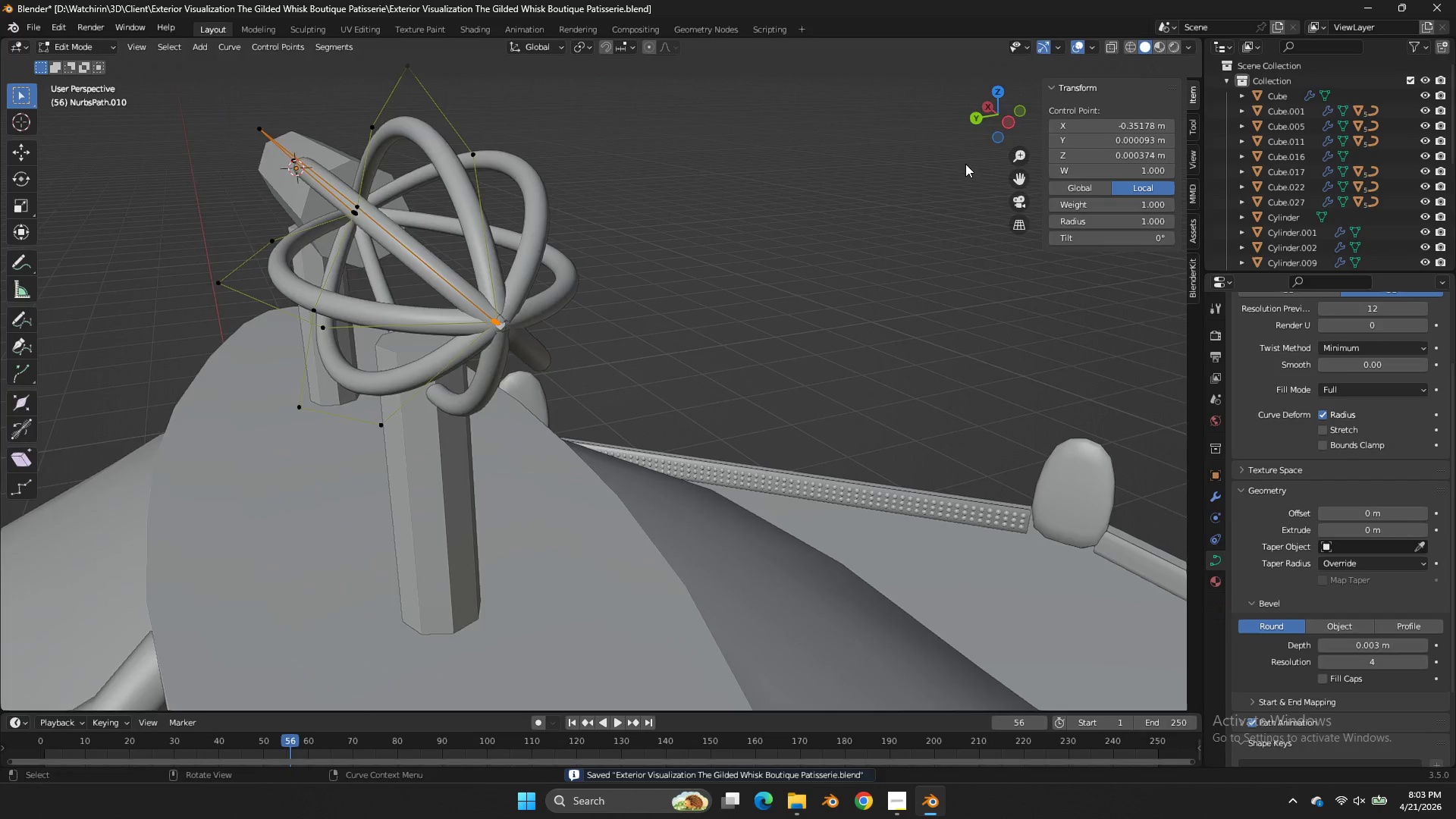 
scroll: coordinate [965, 164], scroll_direction: up, amount: 3.0
 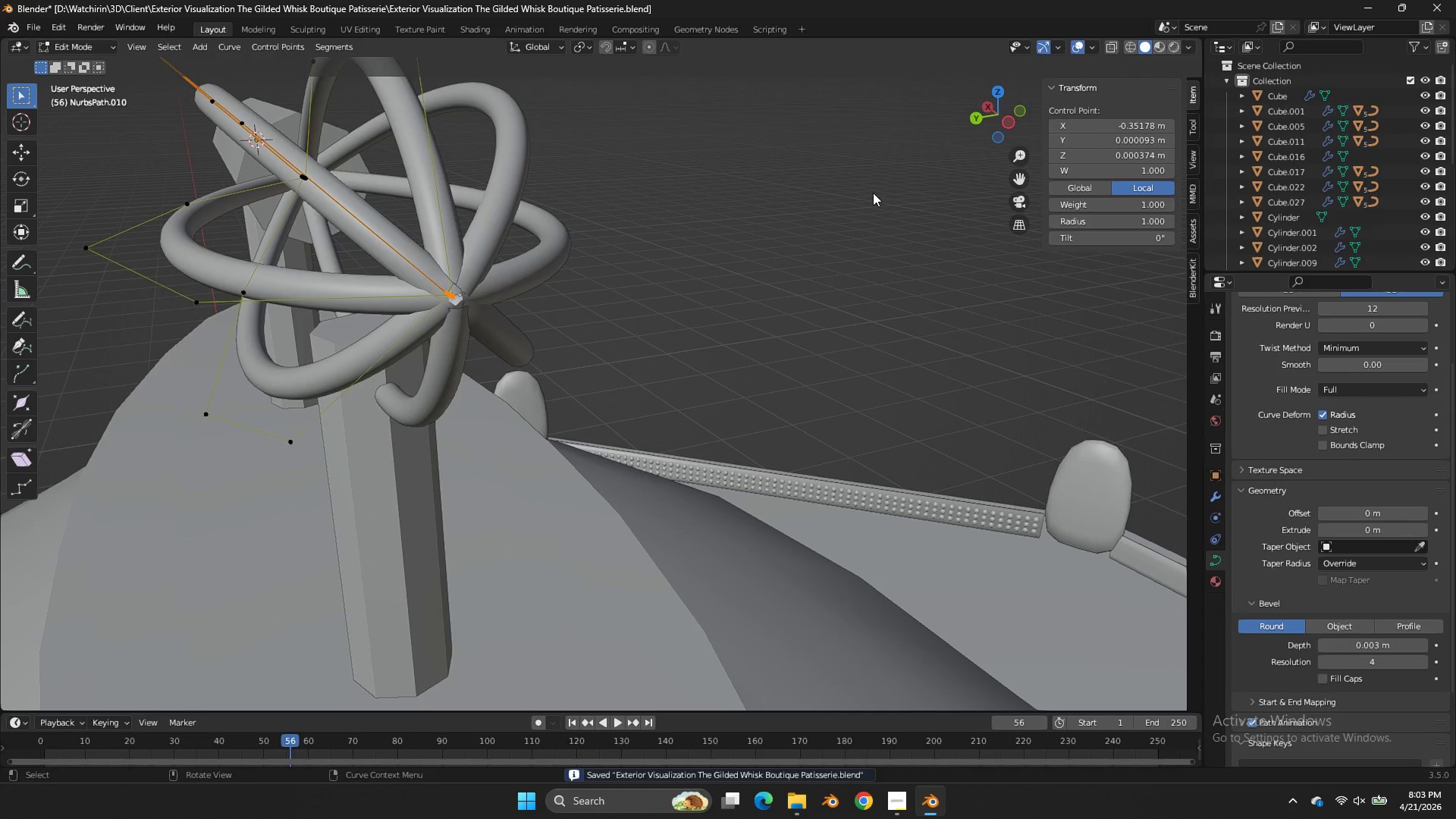 
key(S)
 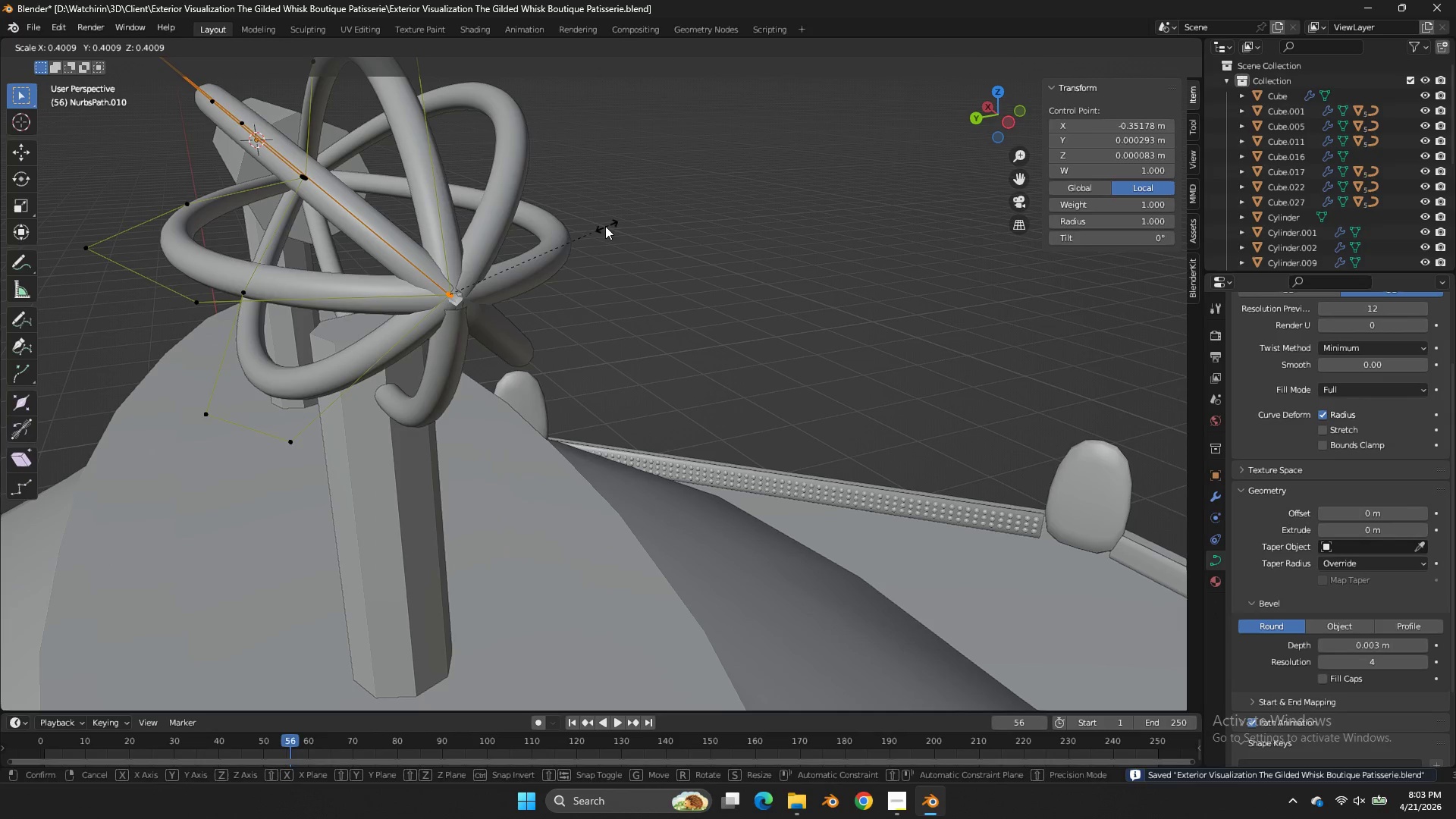 
right_click([595, 231])
 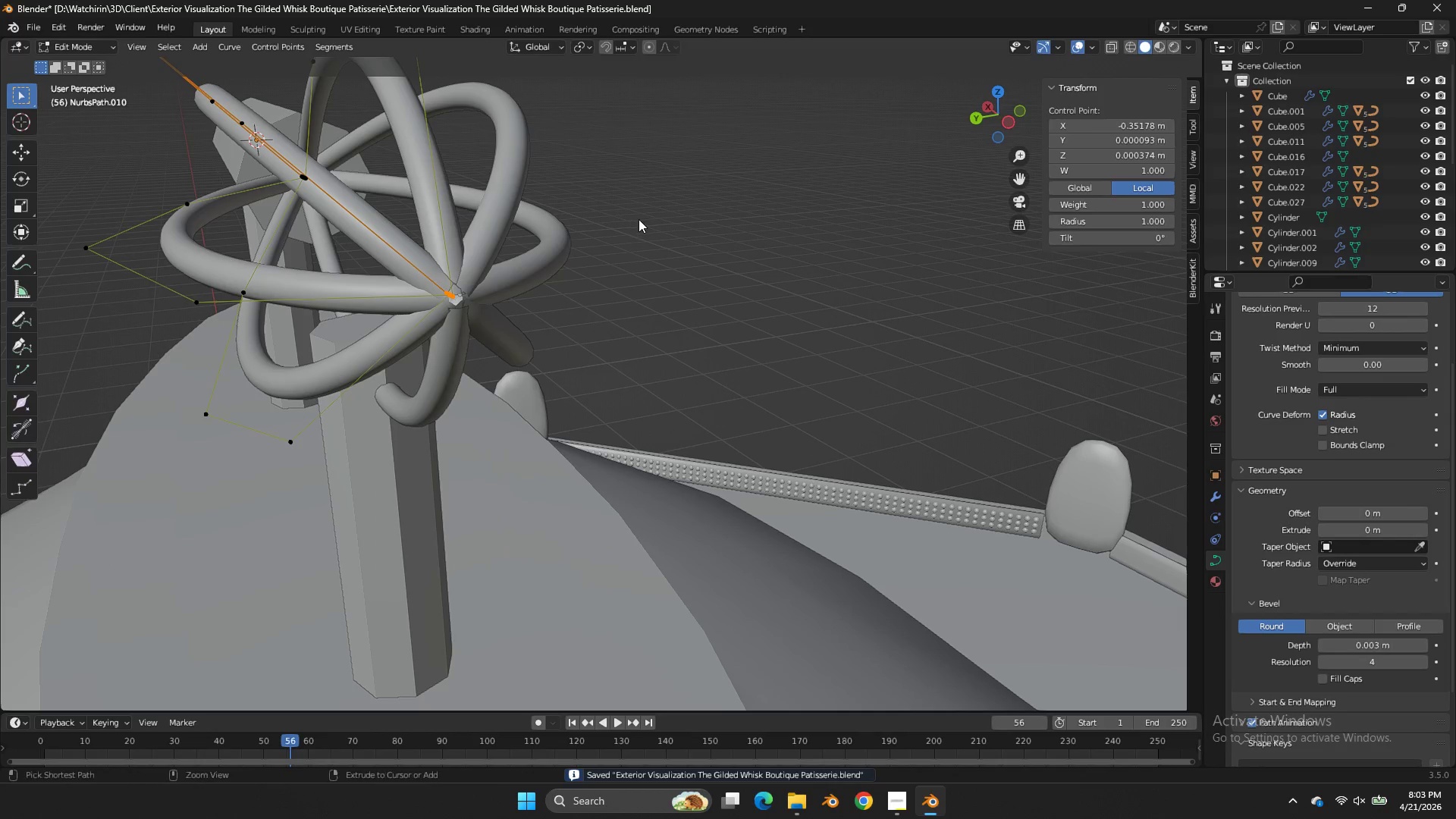 
key(Control+ControlLeft)
 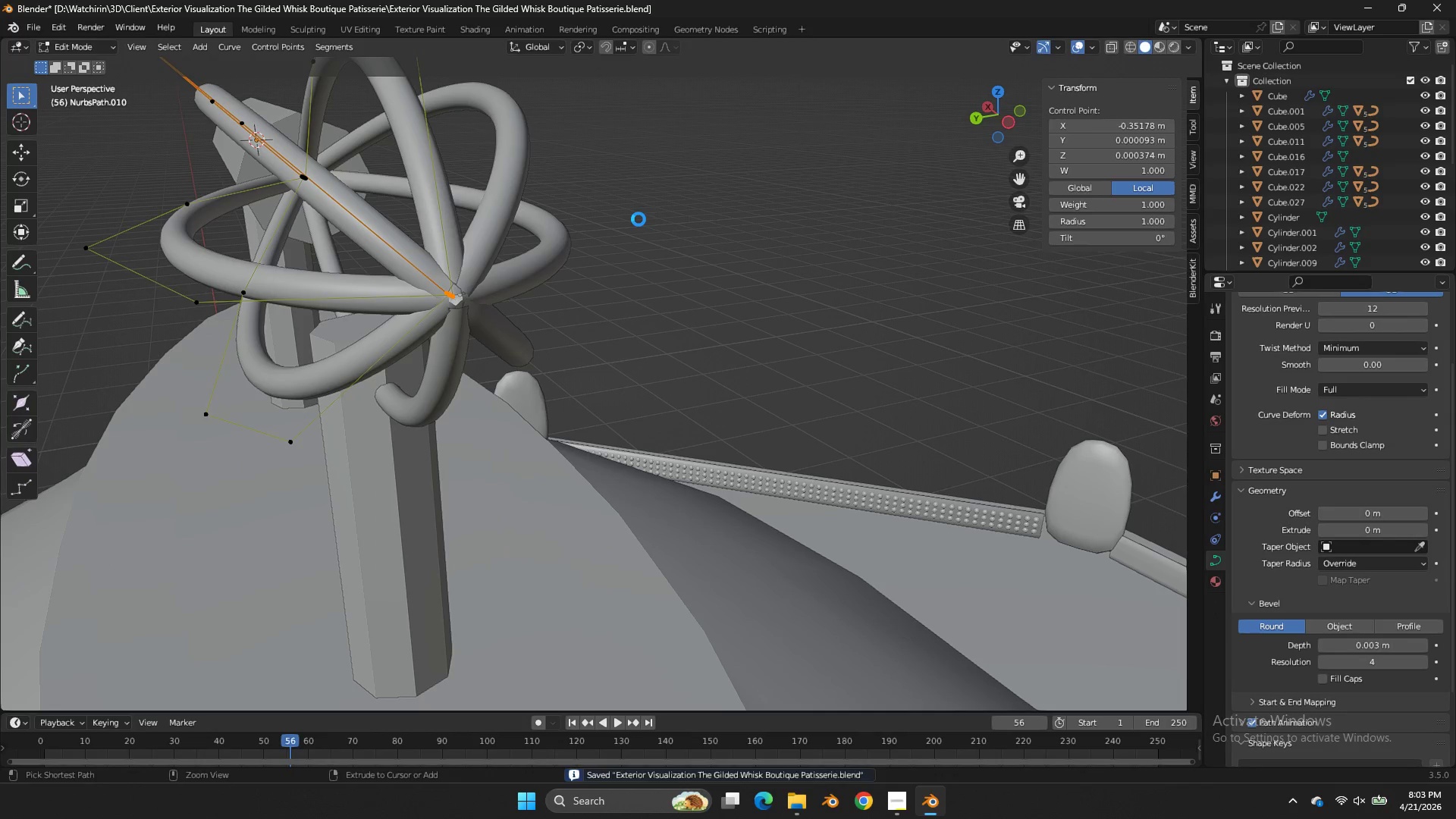 
key(Control+S)
 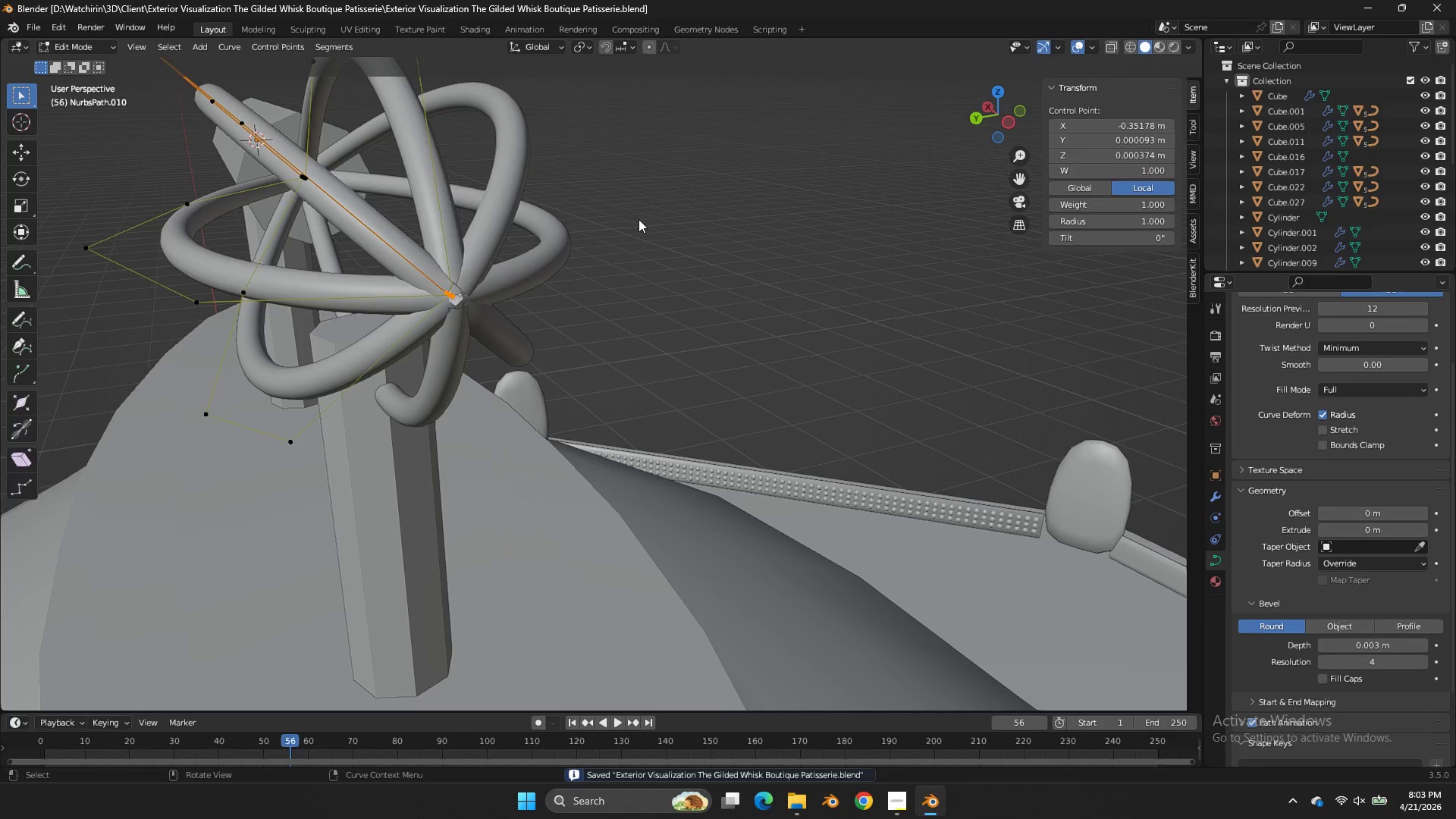 
key(Tab)
 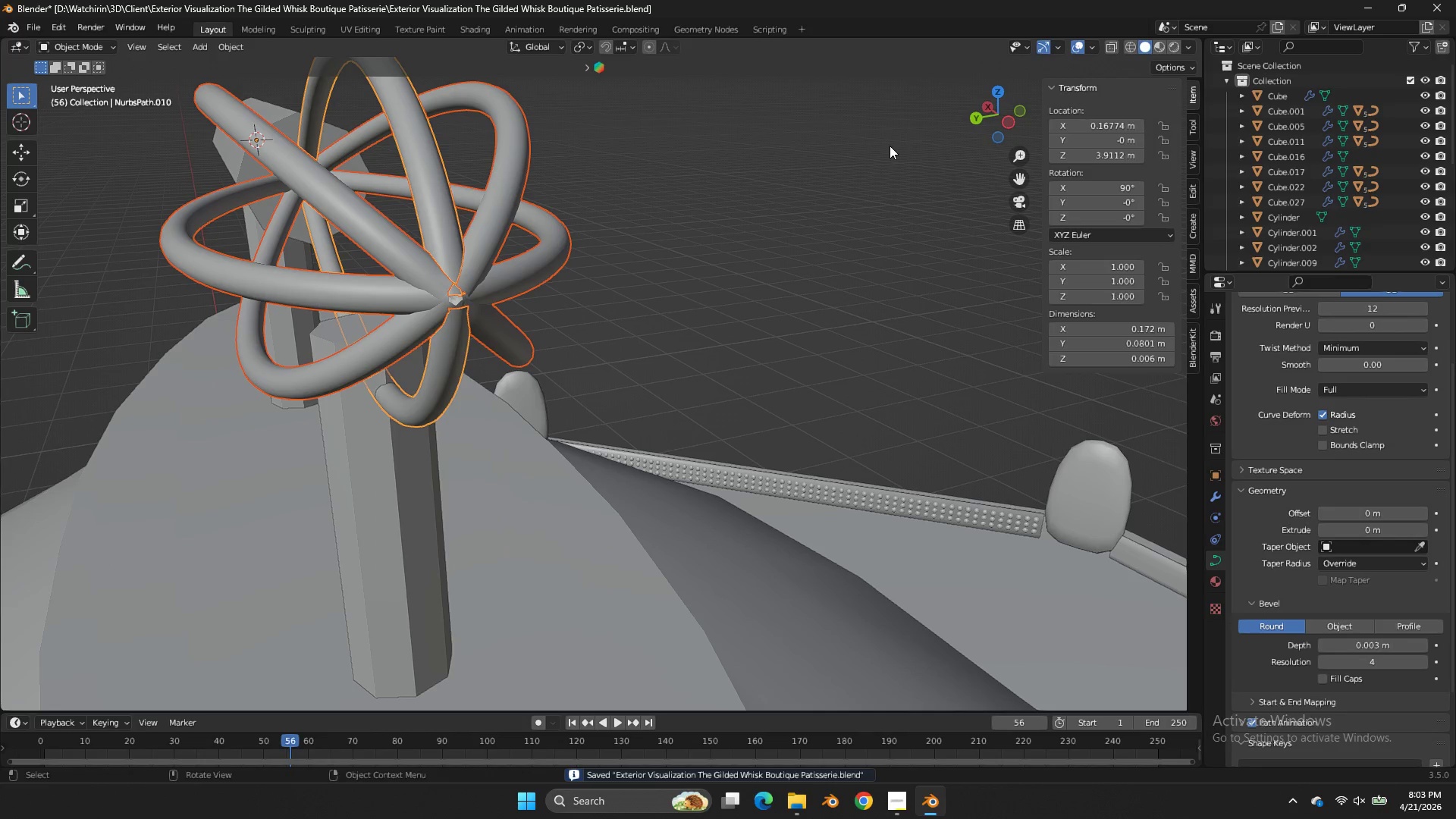 
key(Control+ControlLeft)
 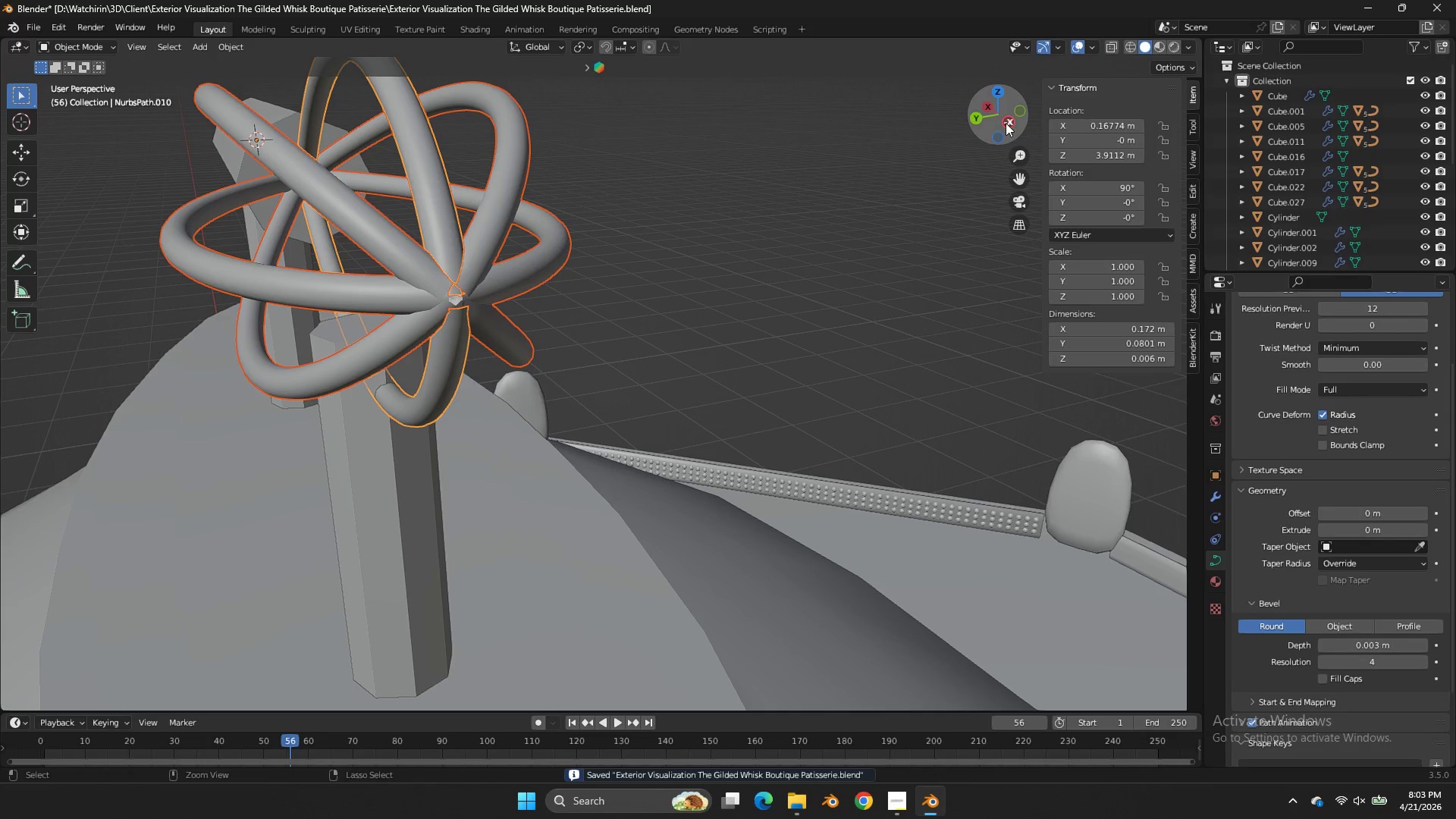 
key(Control+S)
 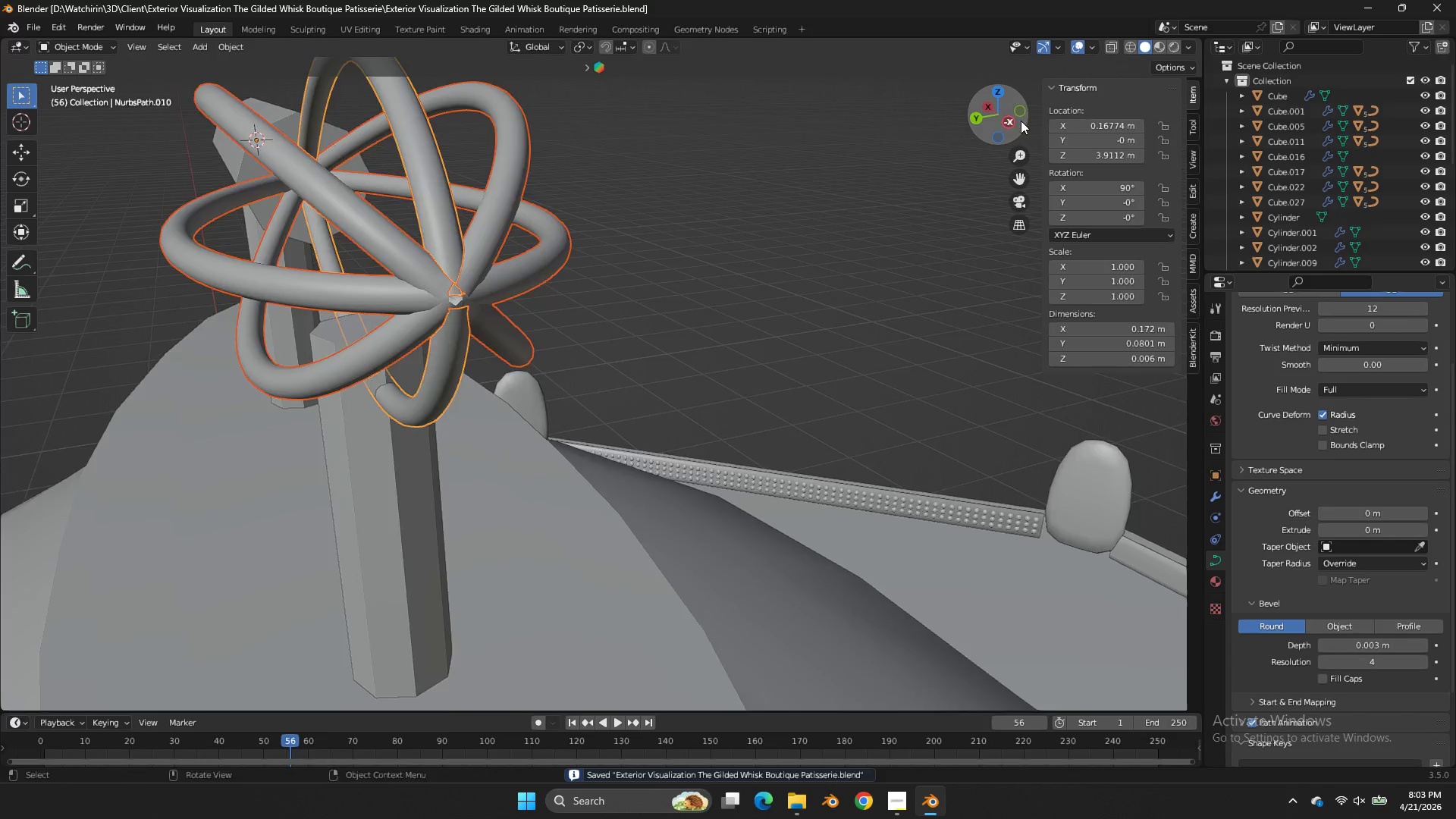 
left_click_drag(start_coordinate=[1015, 121], to_coordinate=[1096, 121])
 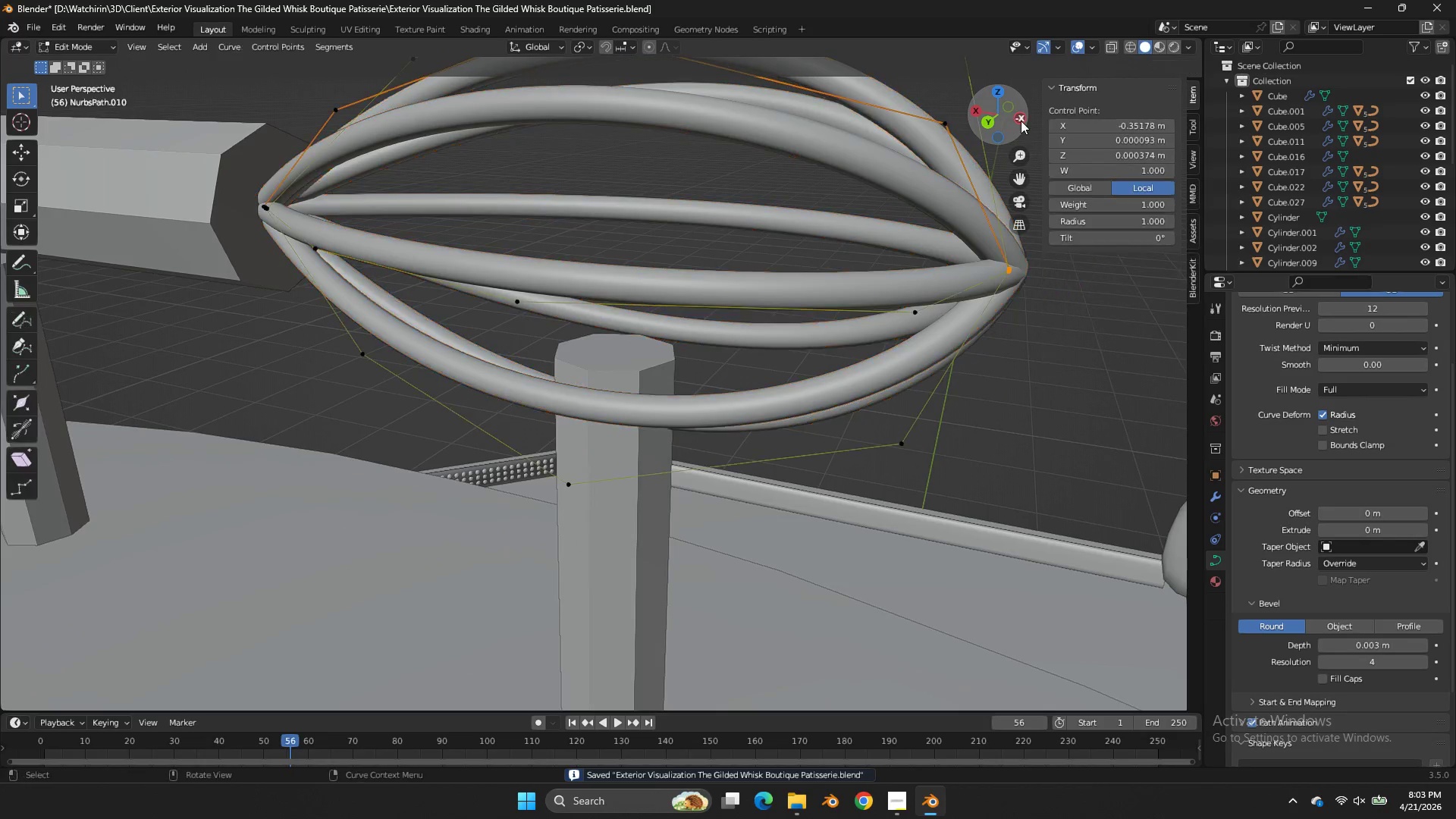 
key(Tab)
 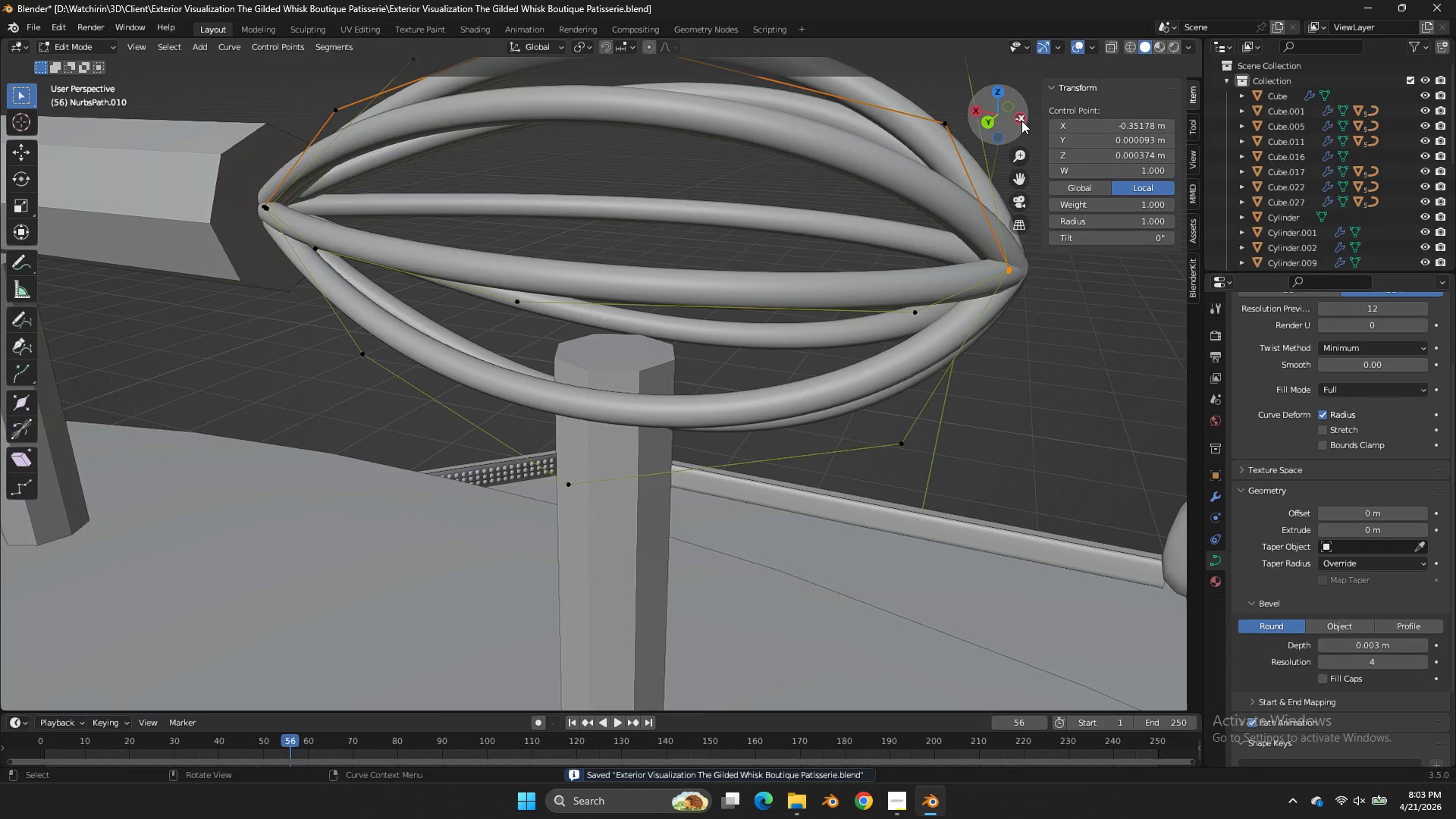 
left_click_drag(start_coordinate=[1021, 121], to_coordinate=[930, 146])
 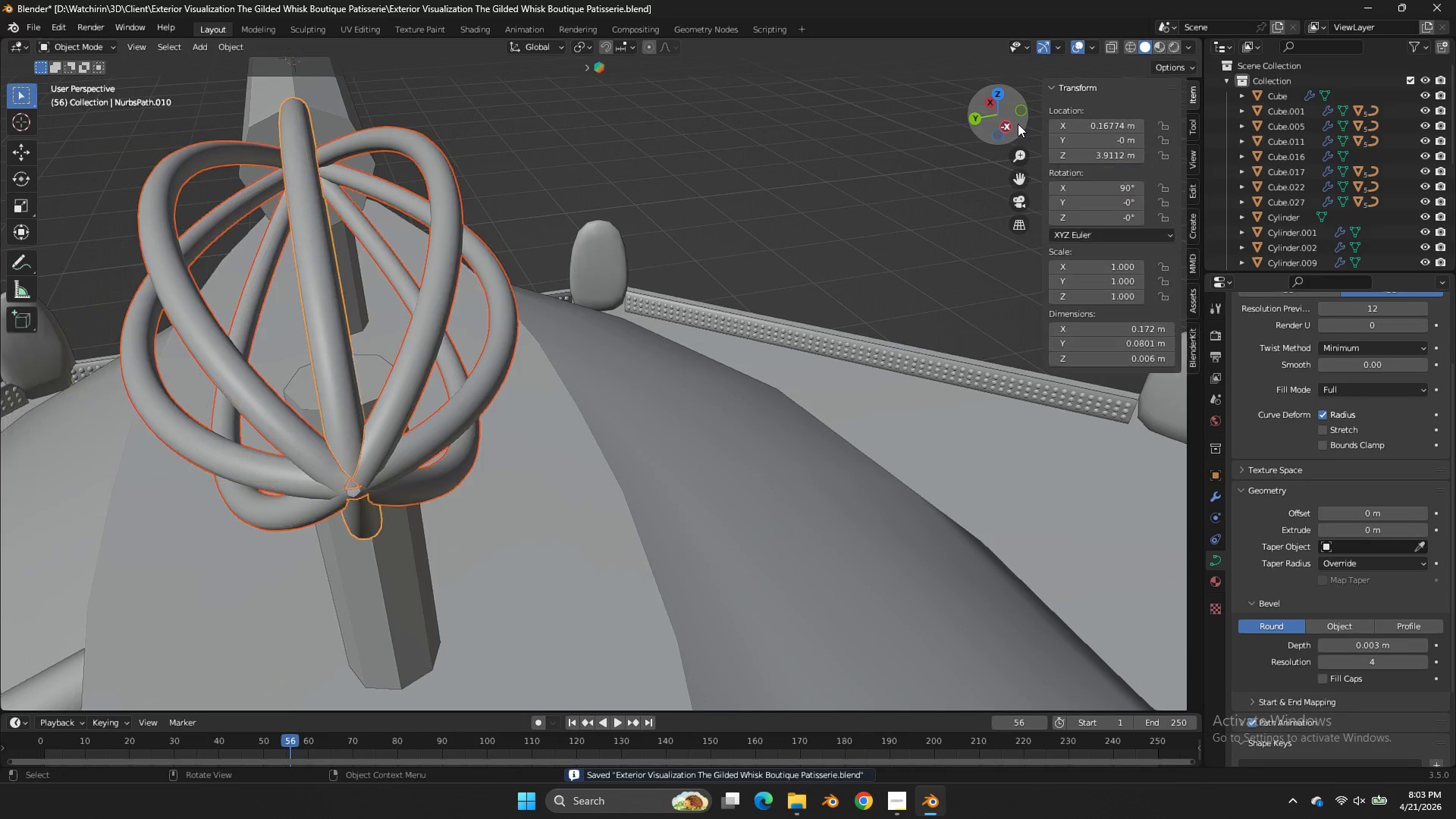 
key(Tab)
 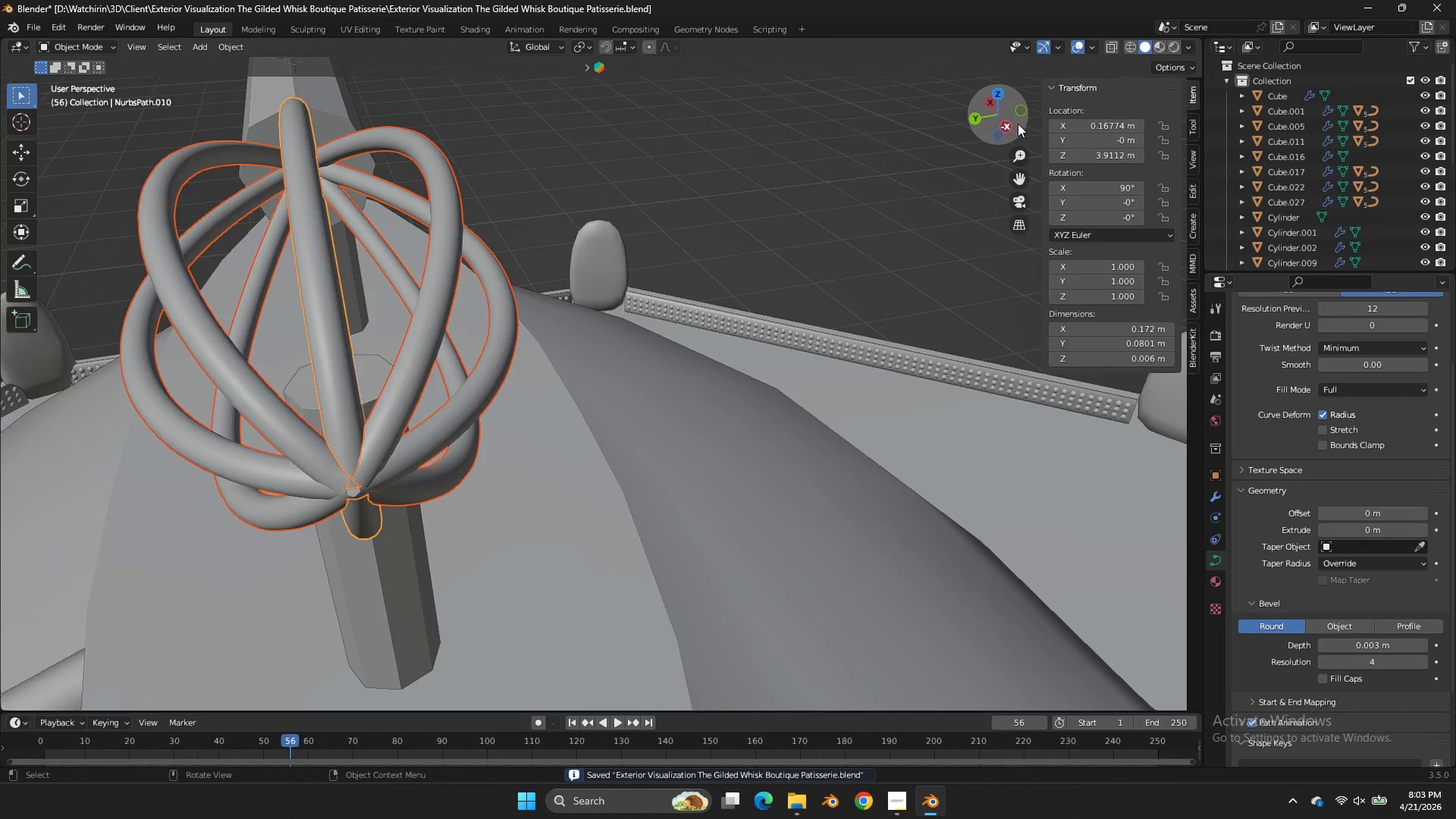 
left_click_drag(start_coordinate=[1018, 124], to_coordinate=[1165, 116])
 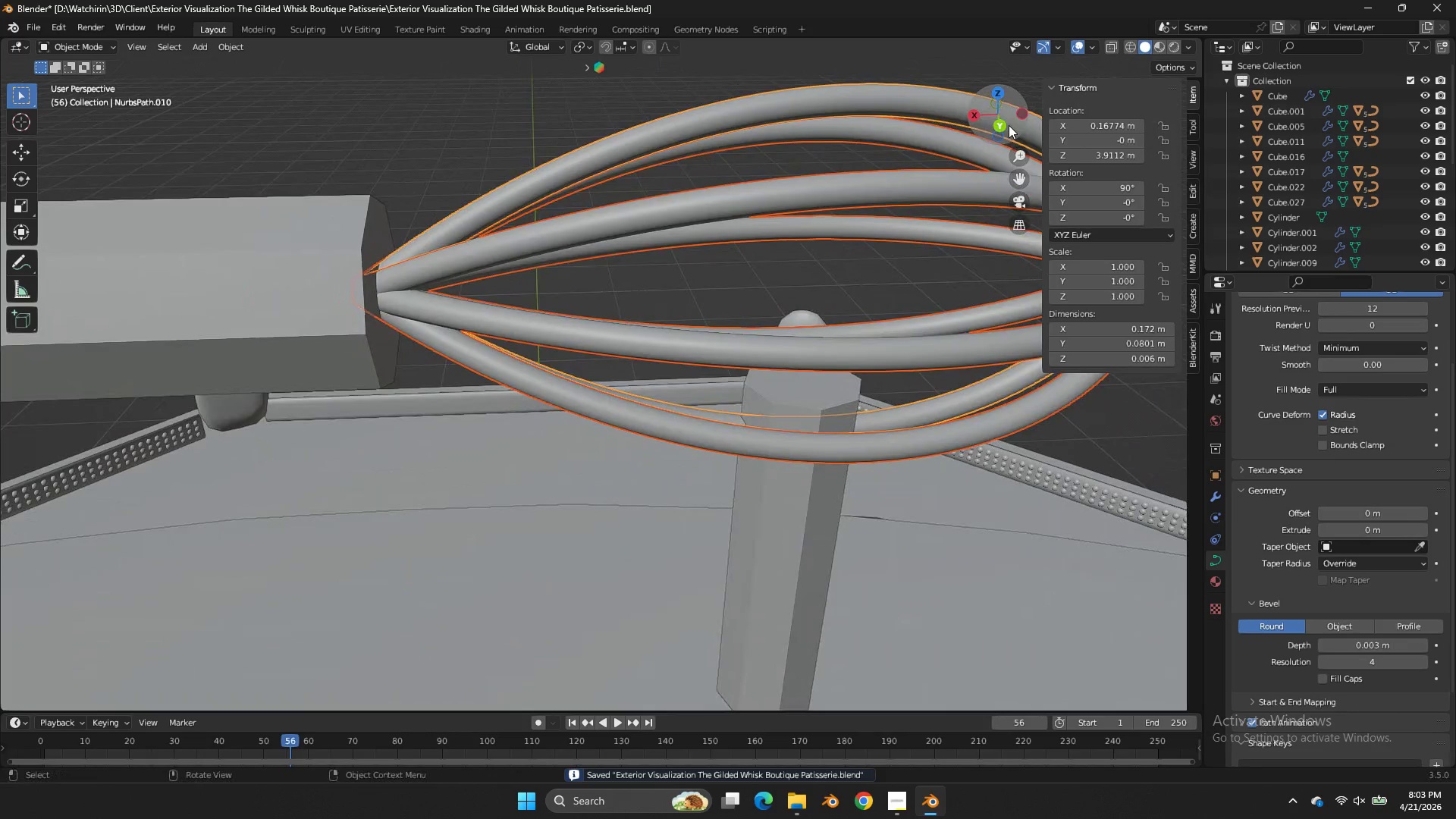 
left_click_drag(start_coordinate=[1009, 125], to_coordinate=[1021, 125])
 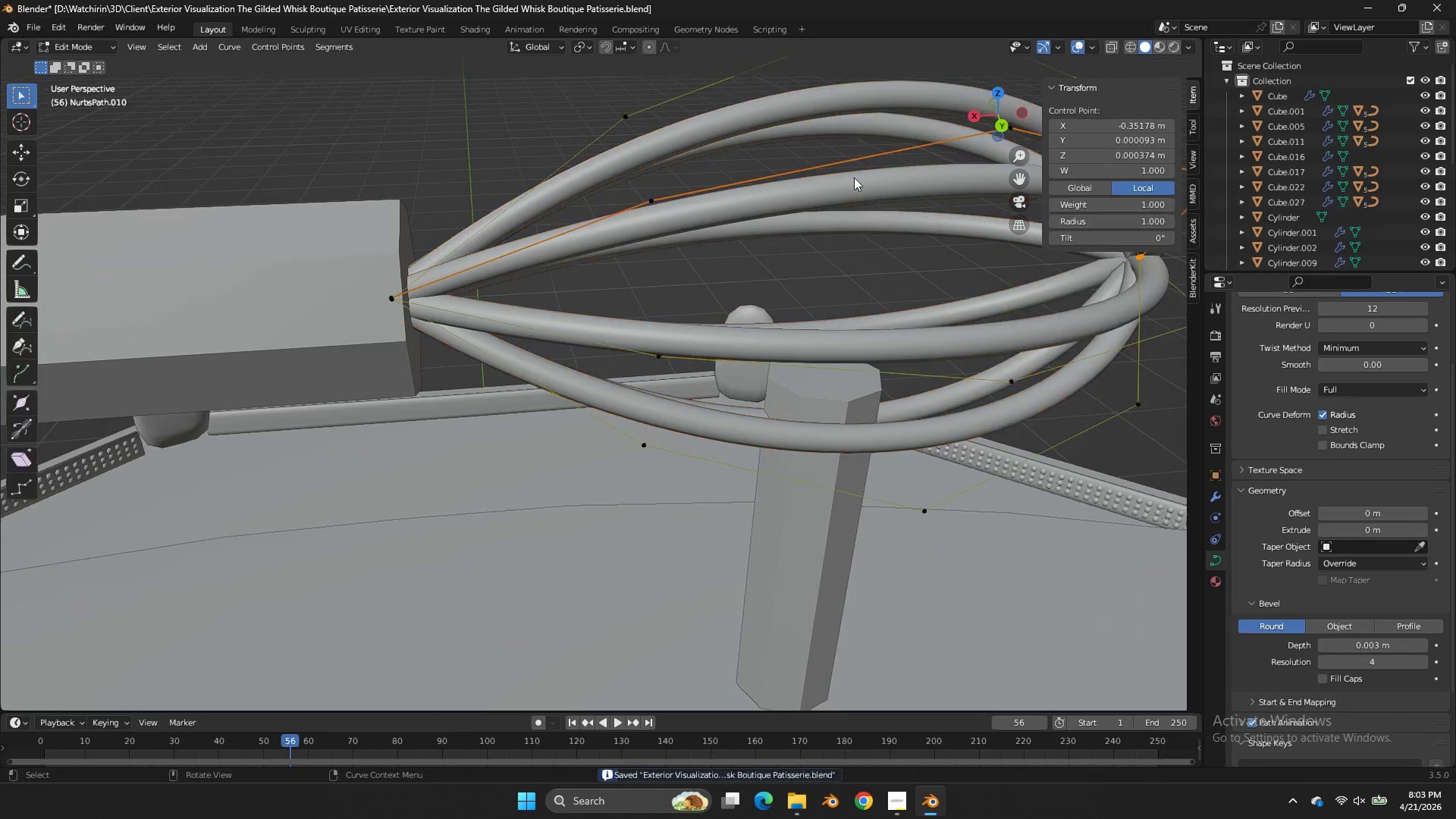 
key(Tab)
type(zs)
 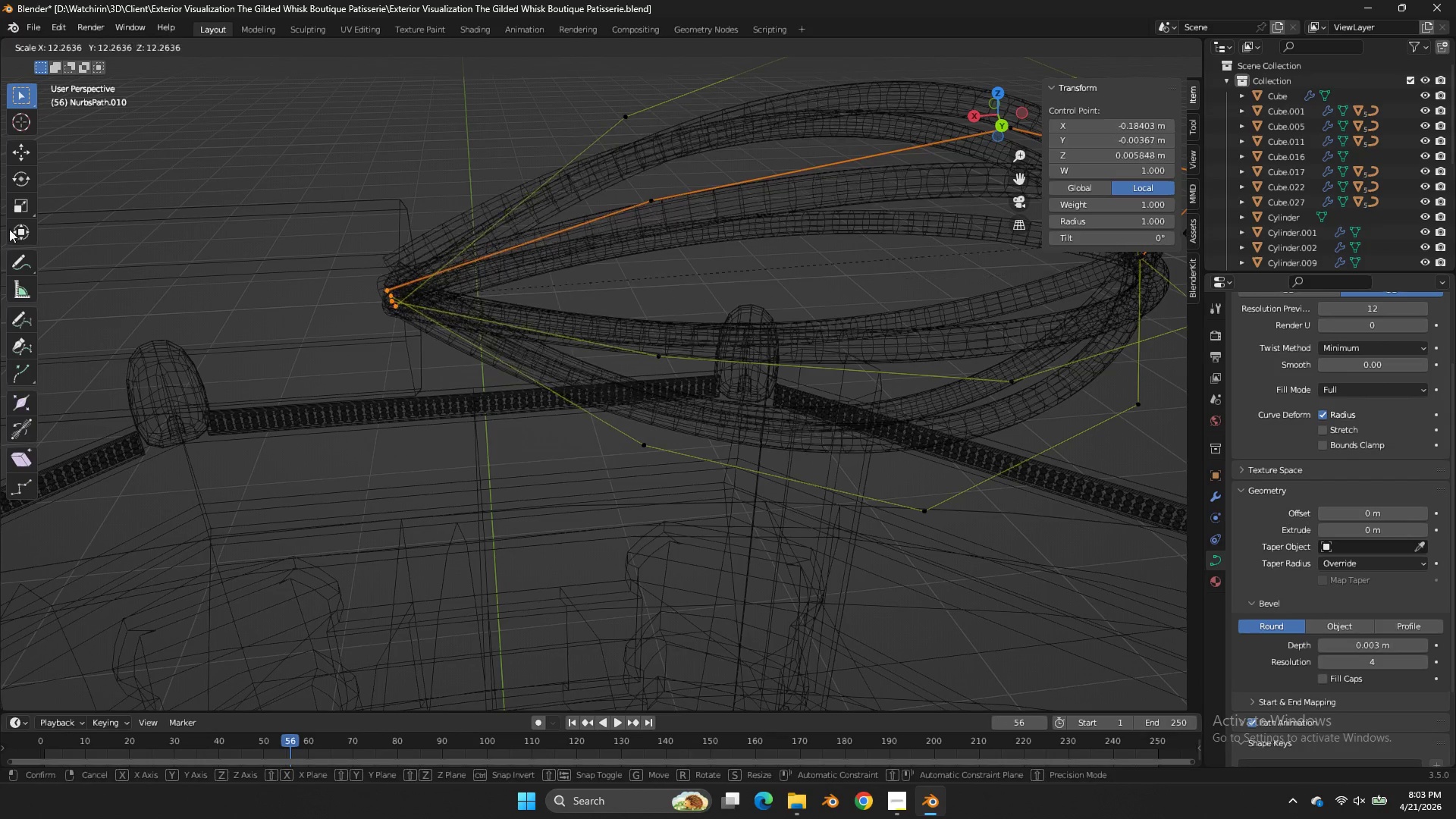 
left_click_drag(start_coordinate=[448, 262], to_coordinate=[352, 324])
 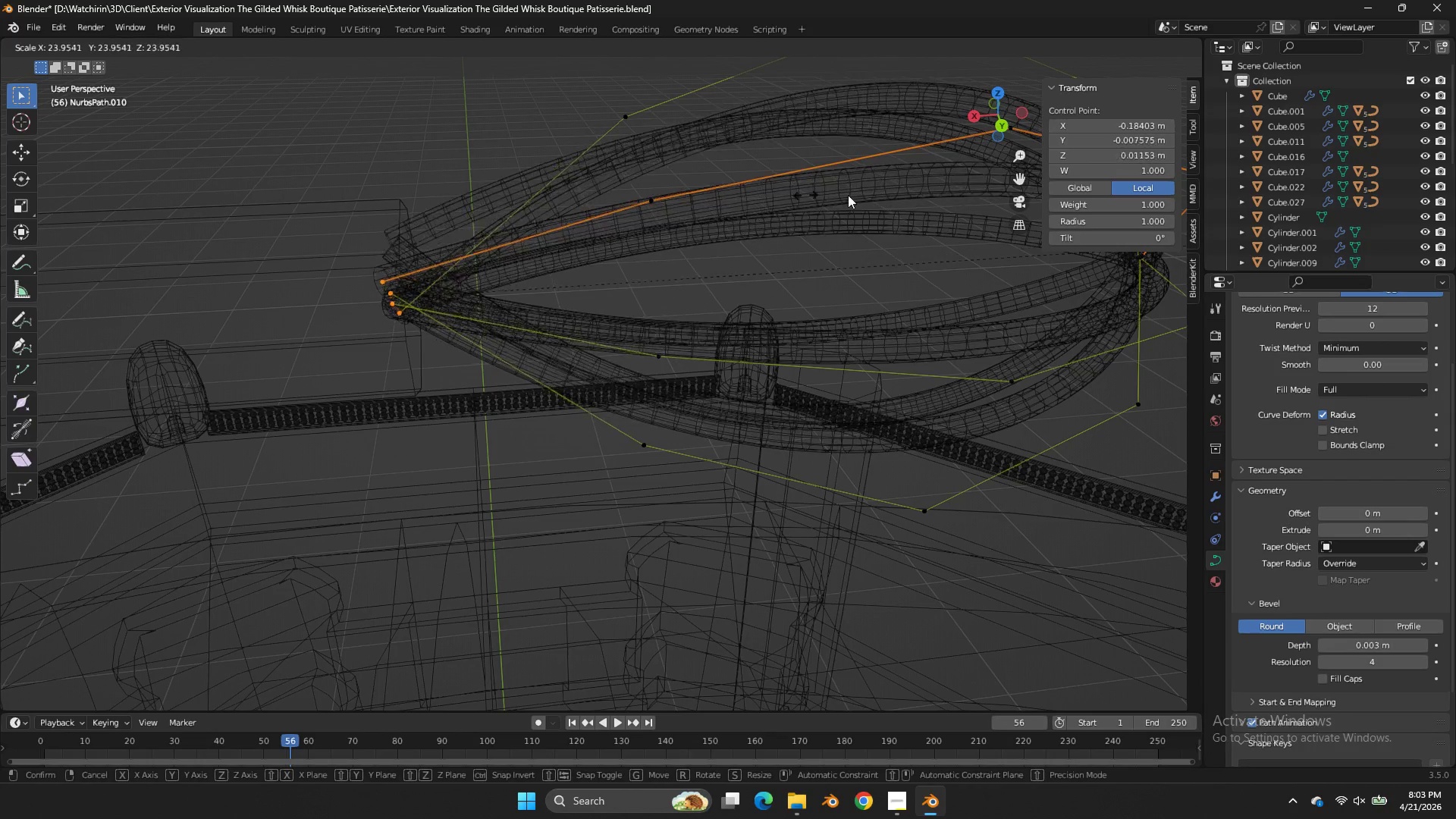 
left_click([56, 179])
 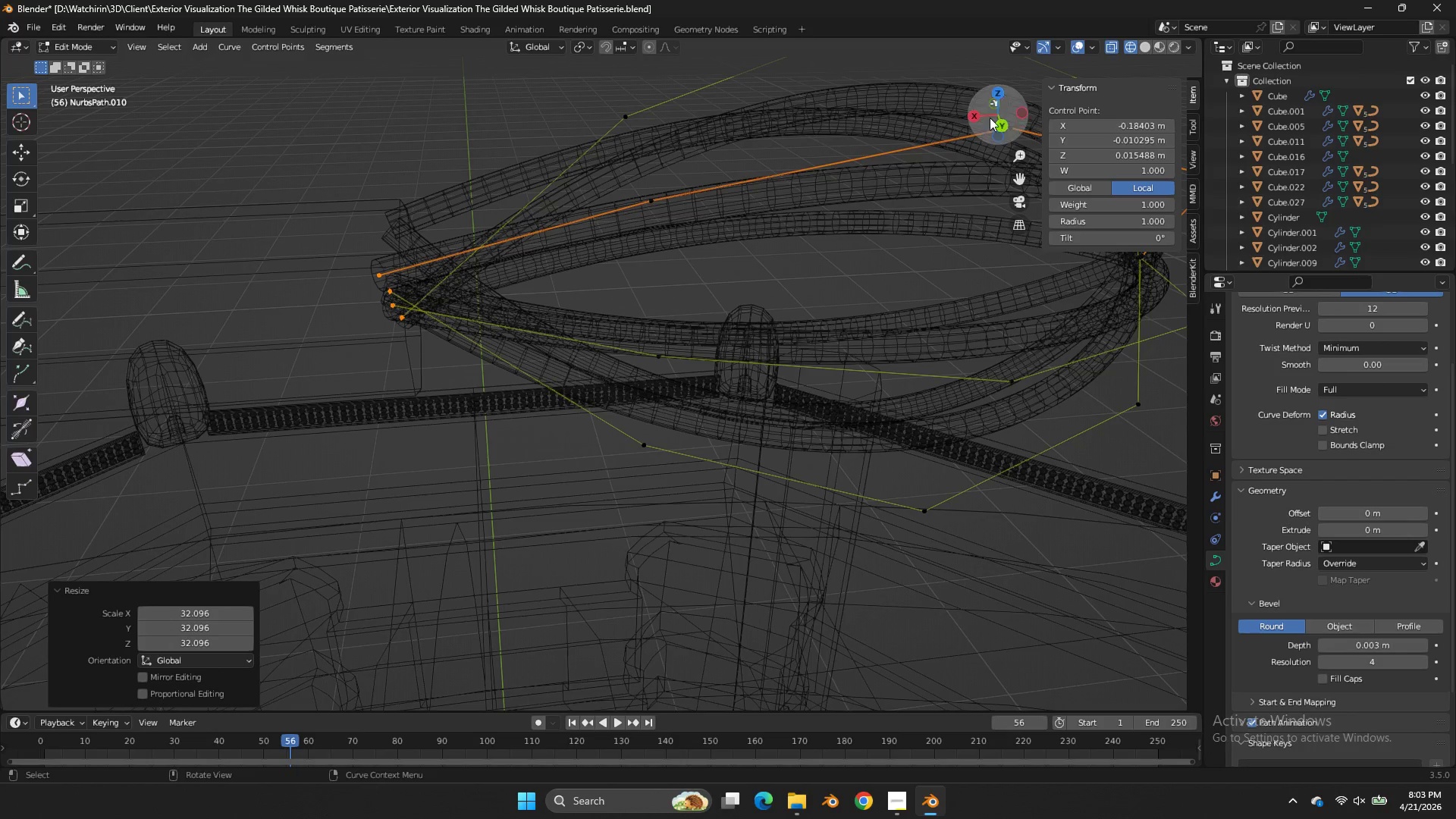 
left_click_drag(start_coordinate=[1008, 127], to_coordinate=[908, 106])
 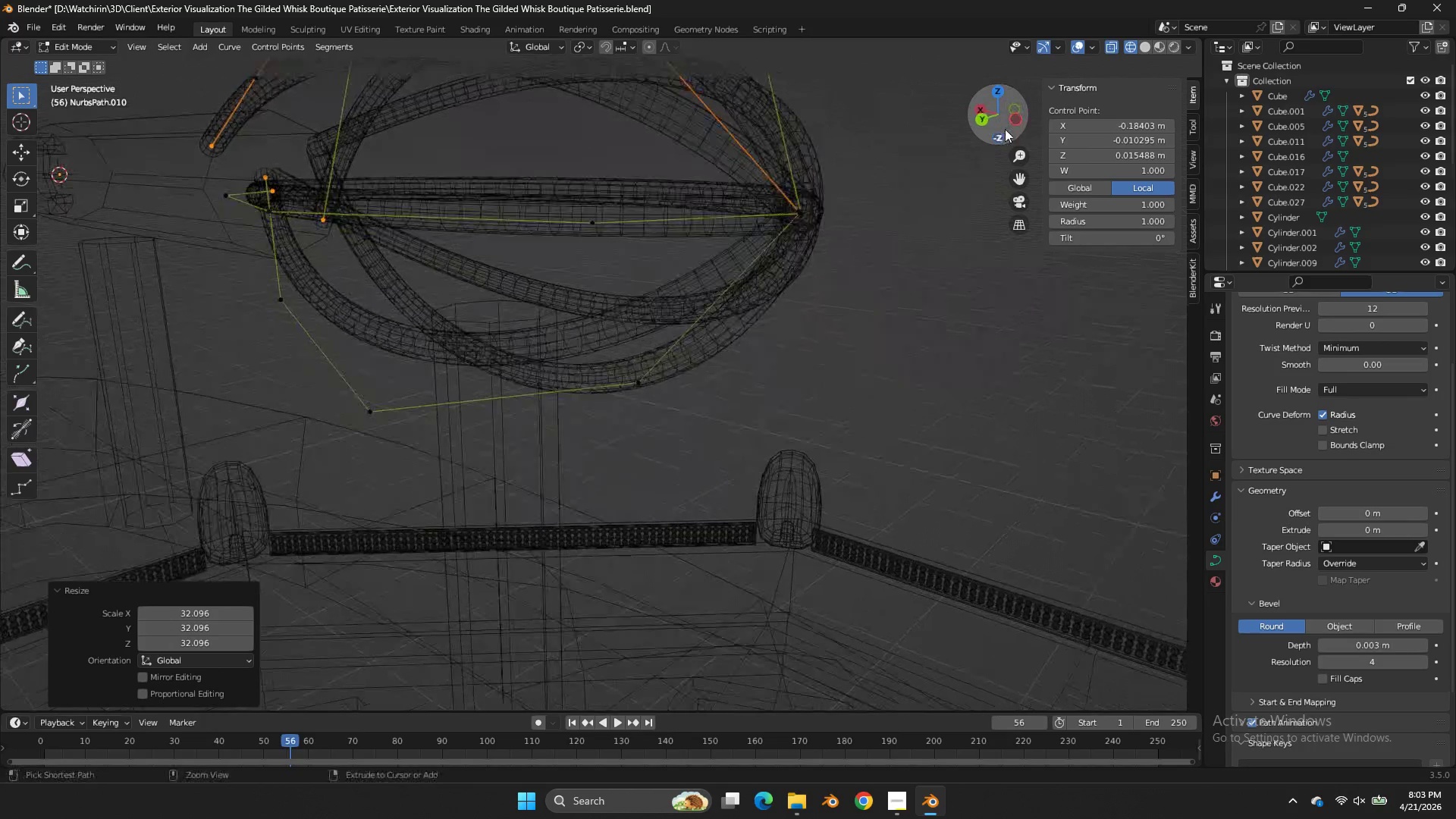 
key(Control+Z)
 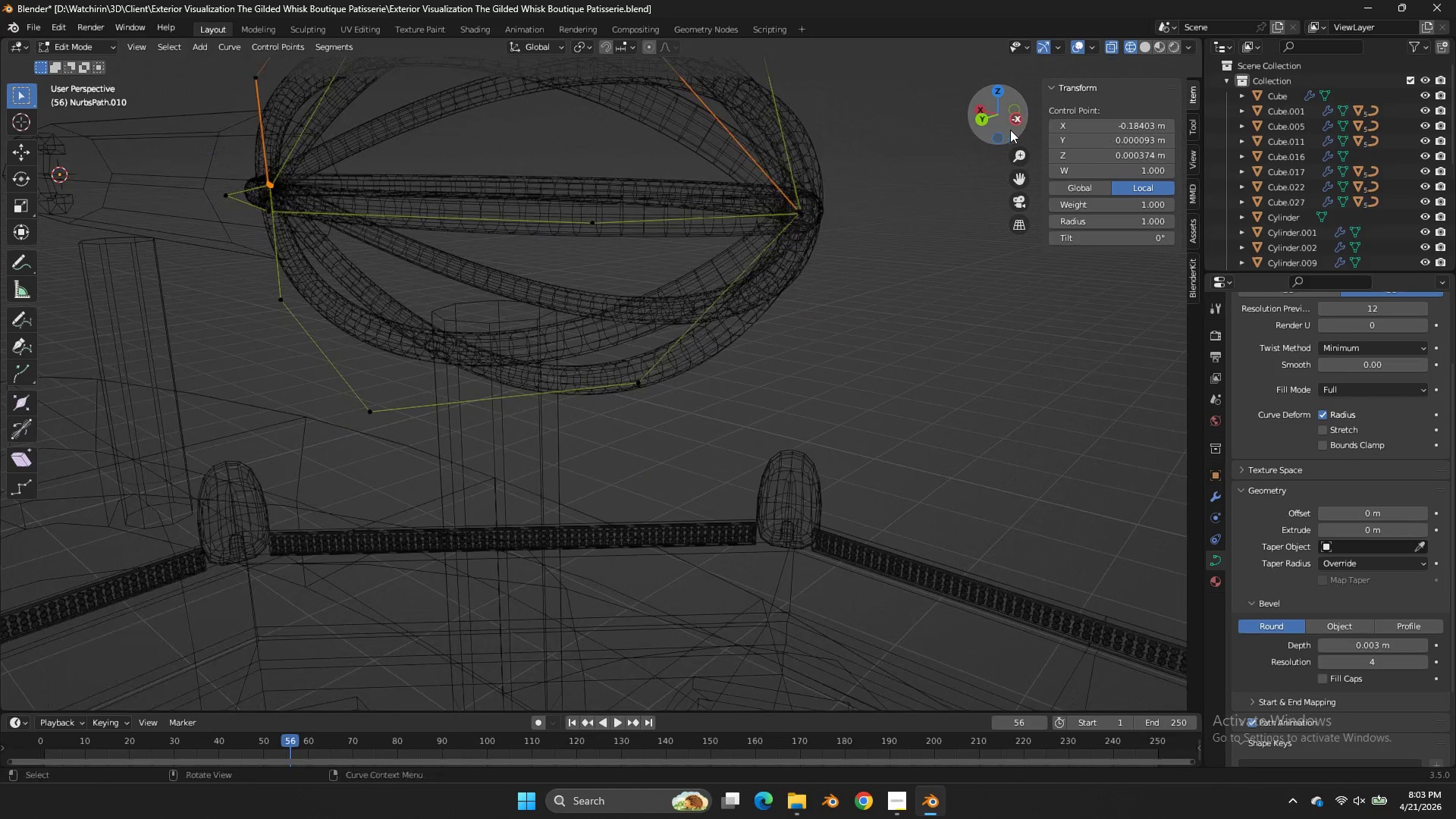 
left_click_drag(start_coordinate=[1009, 129], to_coordinate=[1079, 163])
 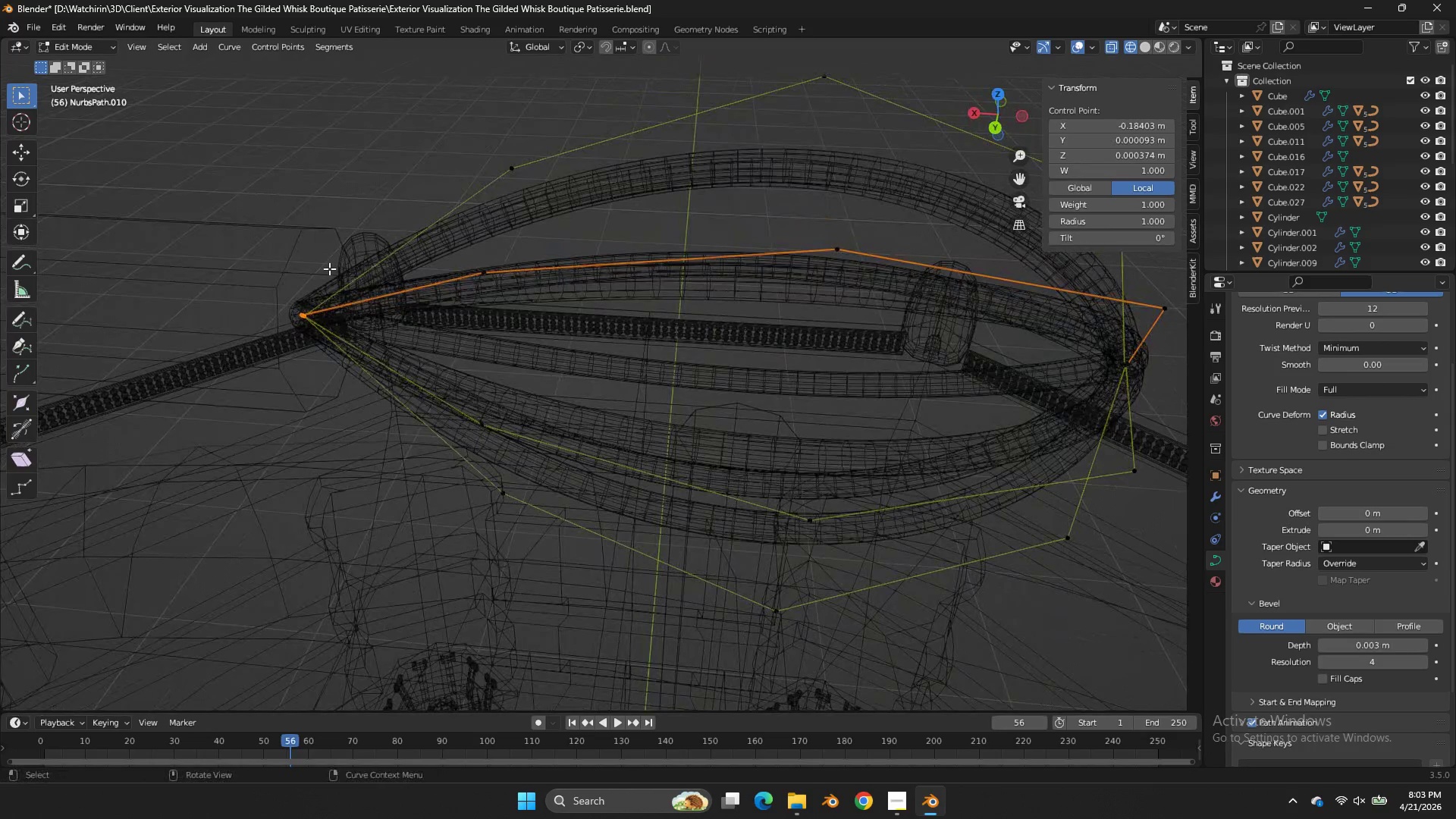 
left_click([329, 268])
 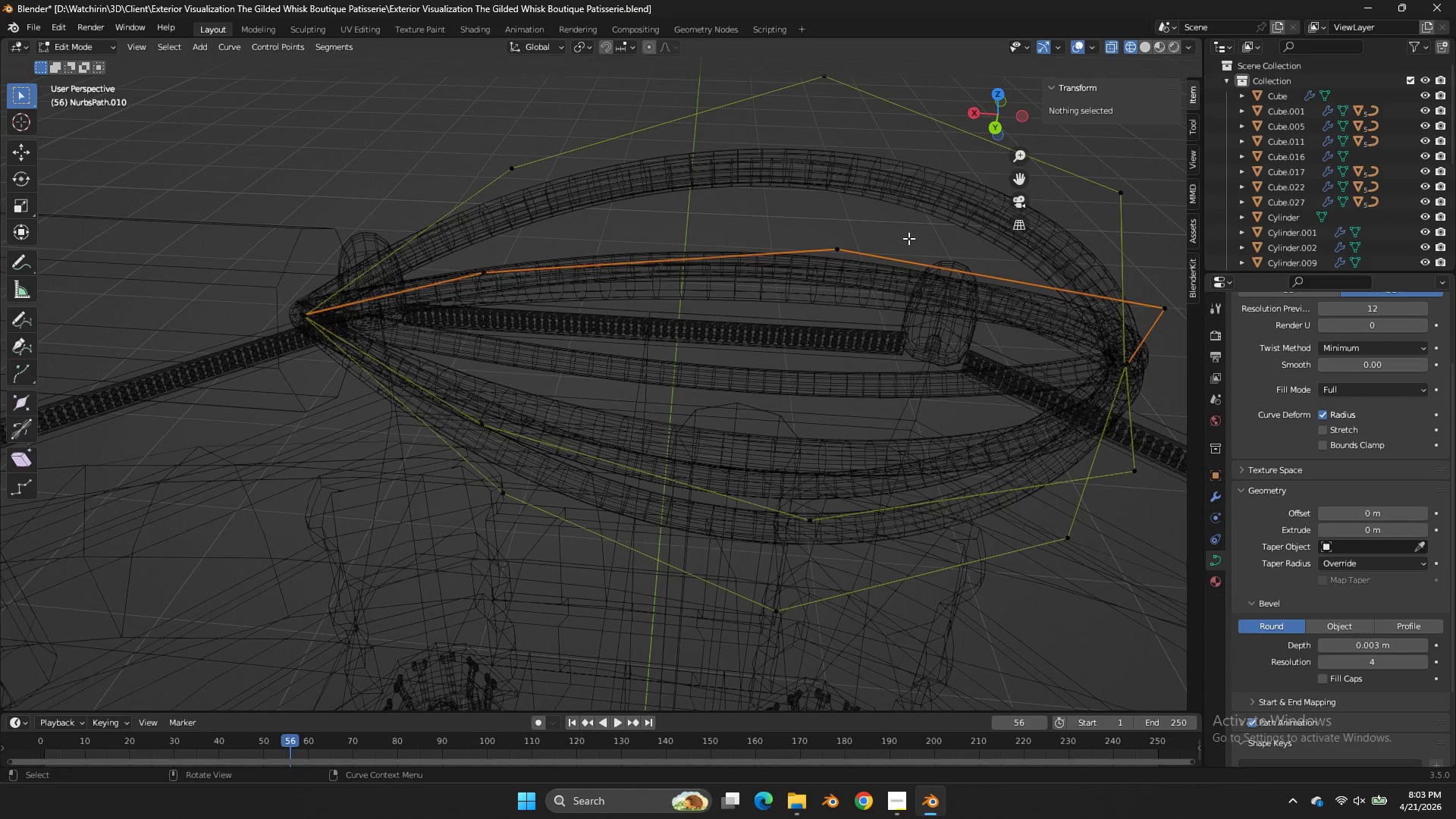 
key(Tab)
 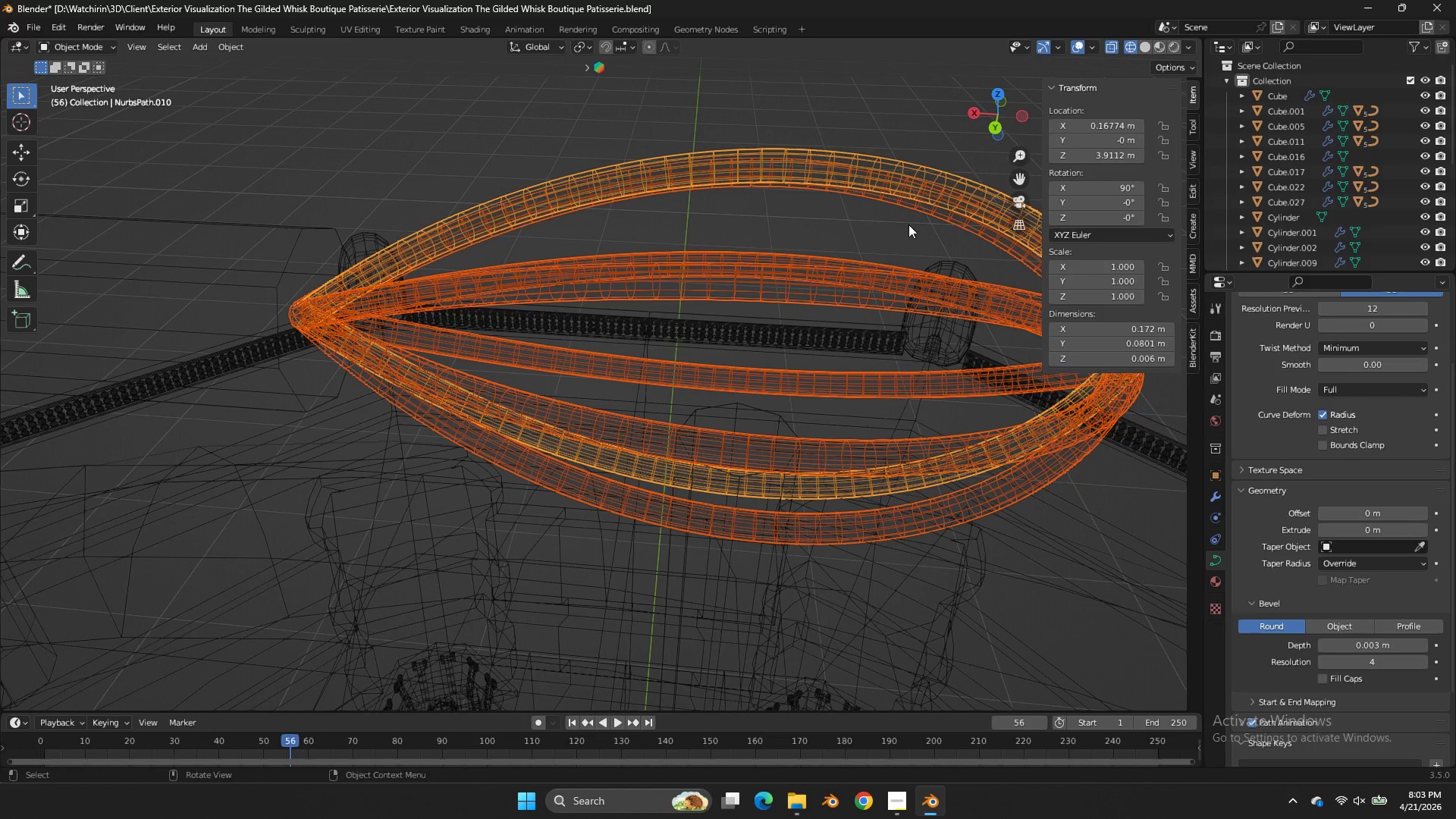 
key(Z)
 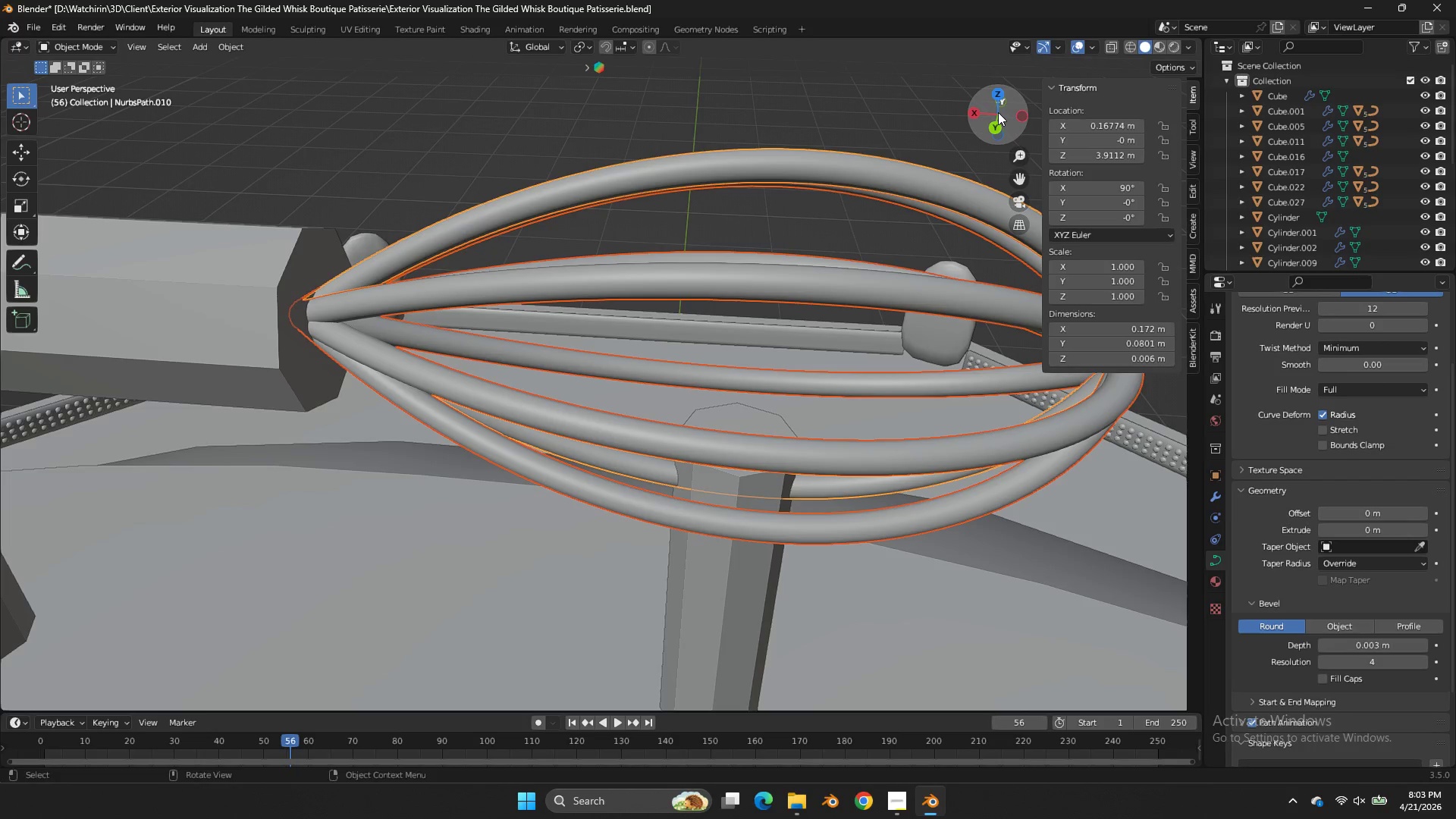 
left_click_drag(start_coordinate=[998, 112], to_coordinate=[904, 103])
 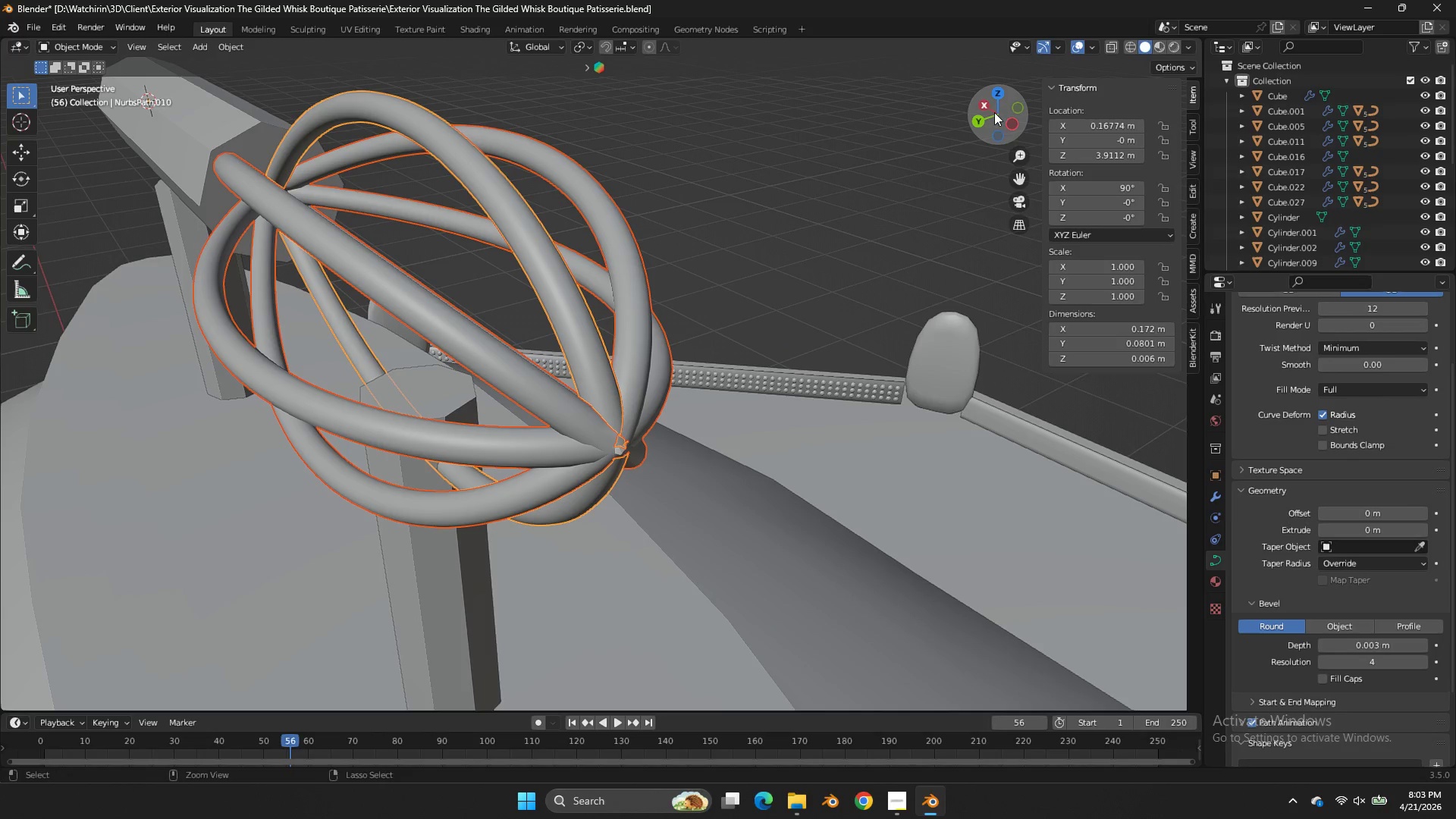 
key(Control+ControlLeft)
 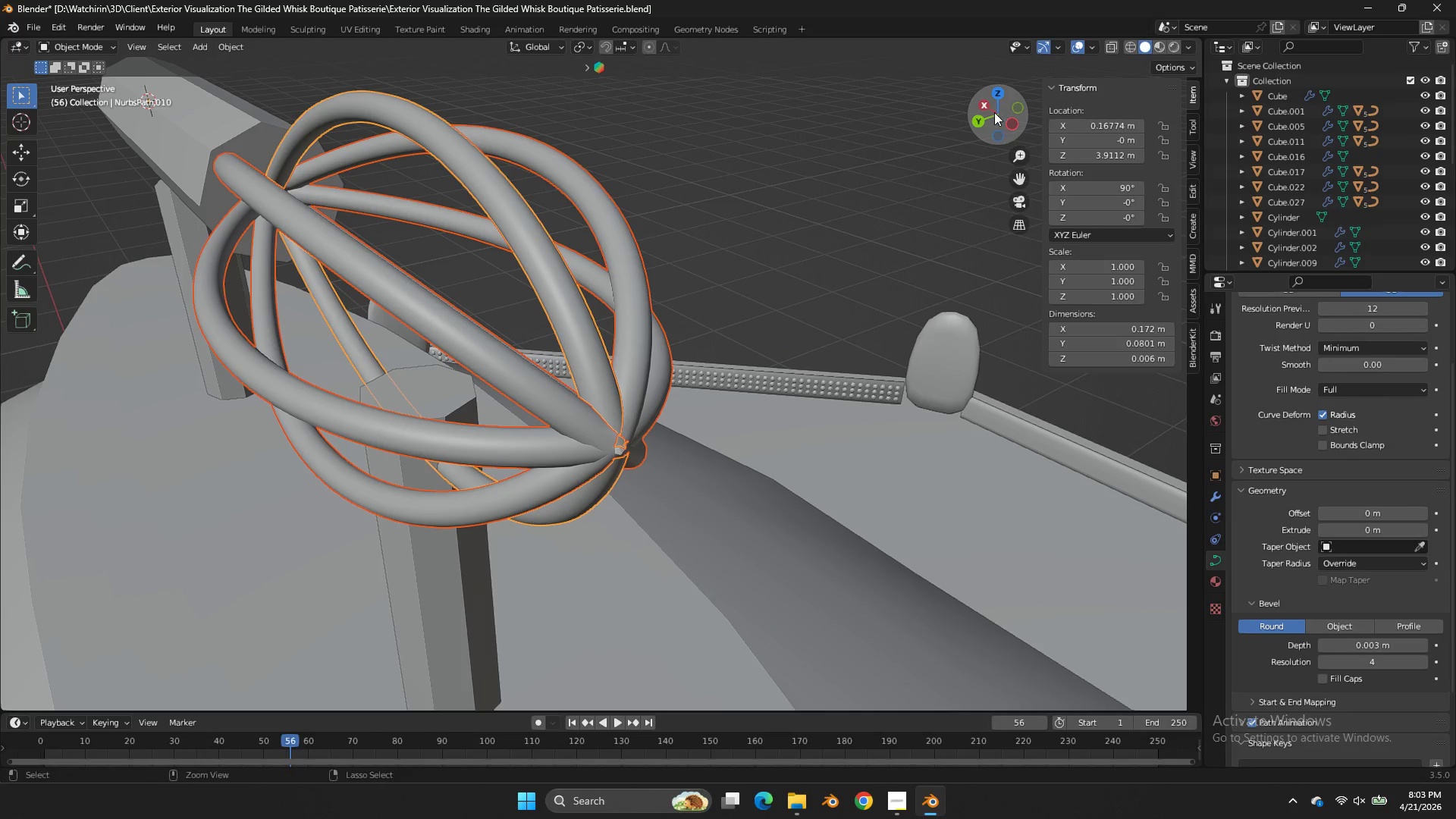 
key(Control+S)
 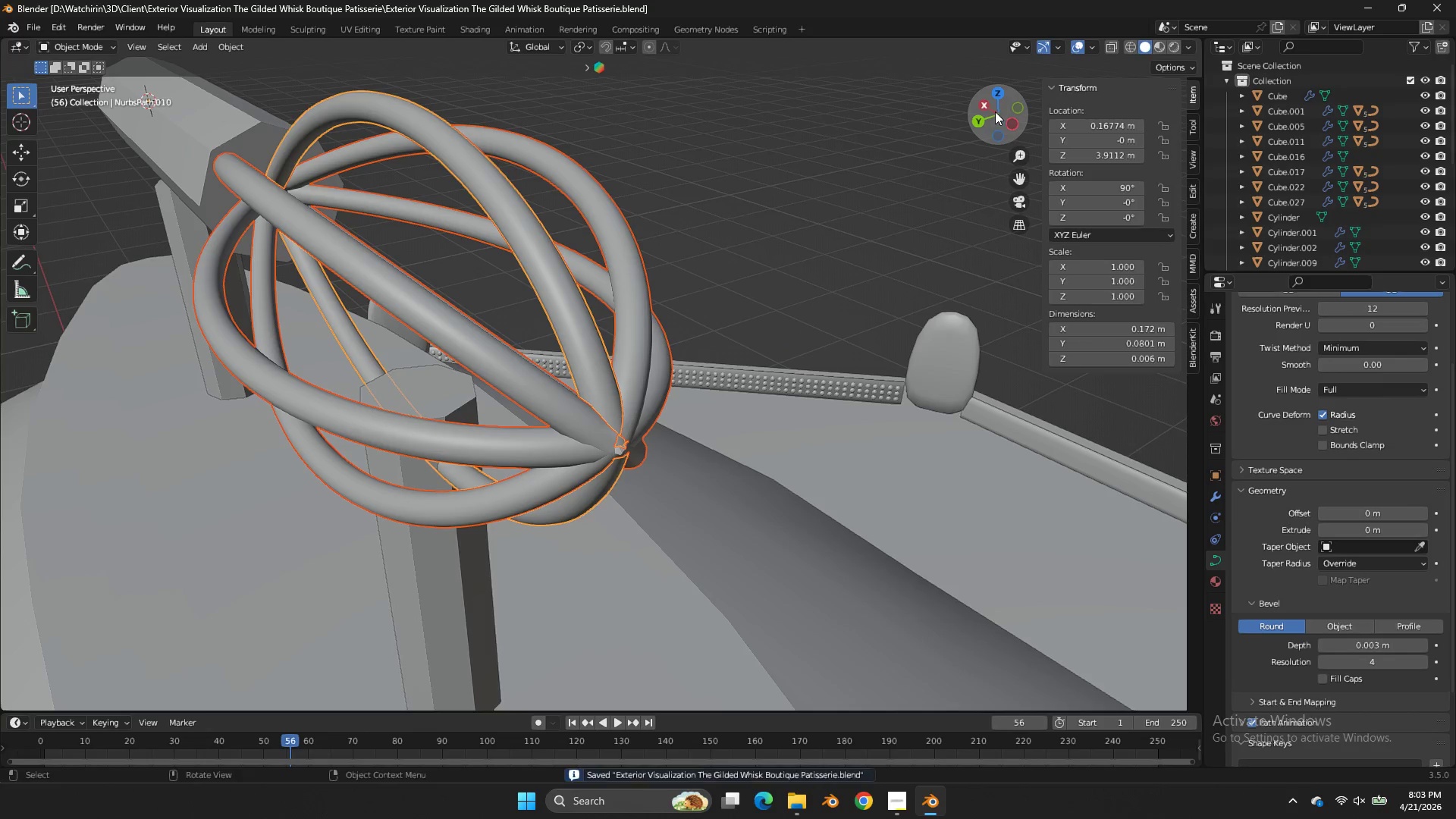 
left_click_drag(start_coordinate=[994, 112], to_coordinate=[1020, 96])
 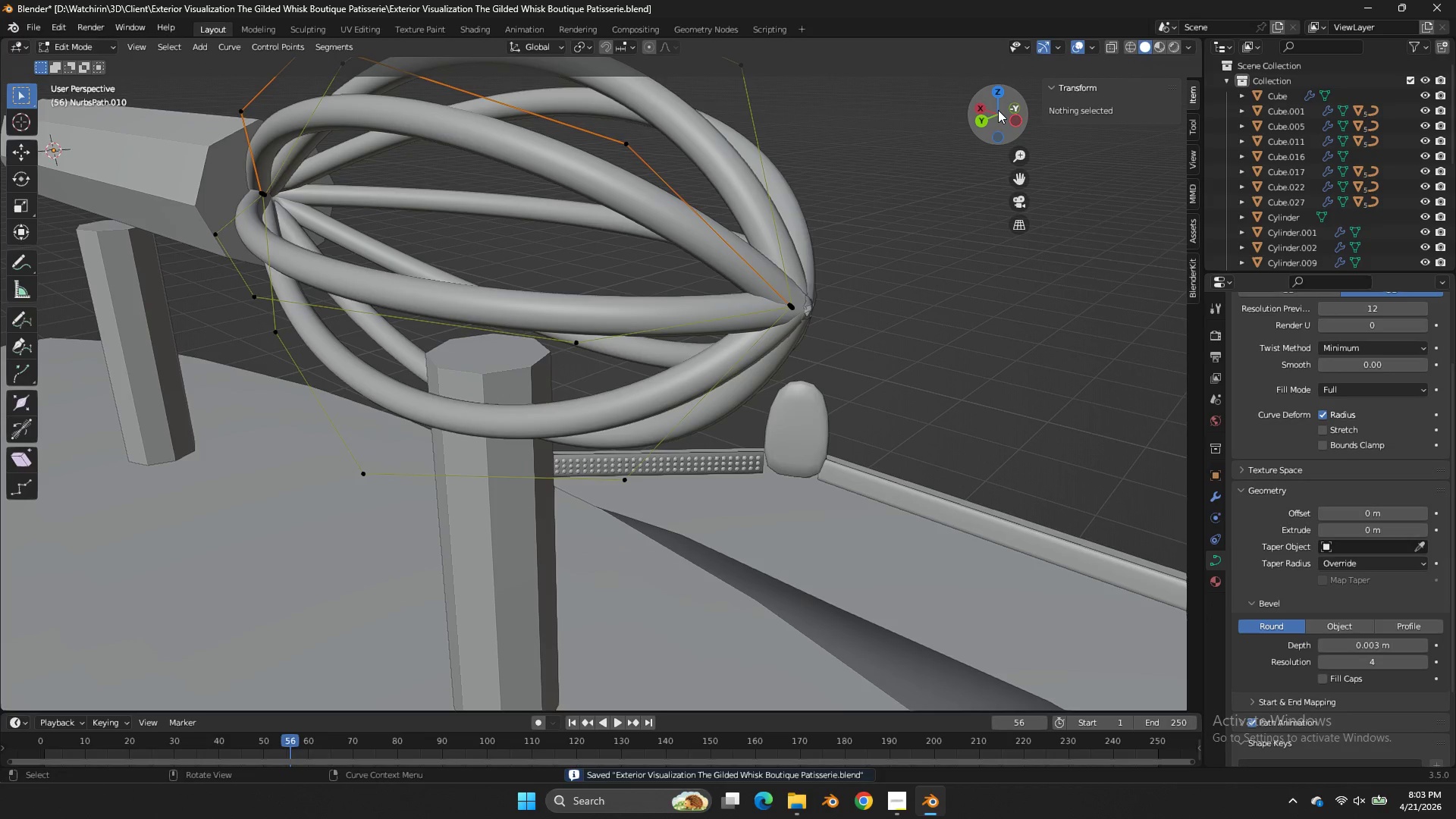 
key(Tab)
 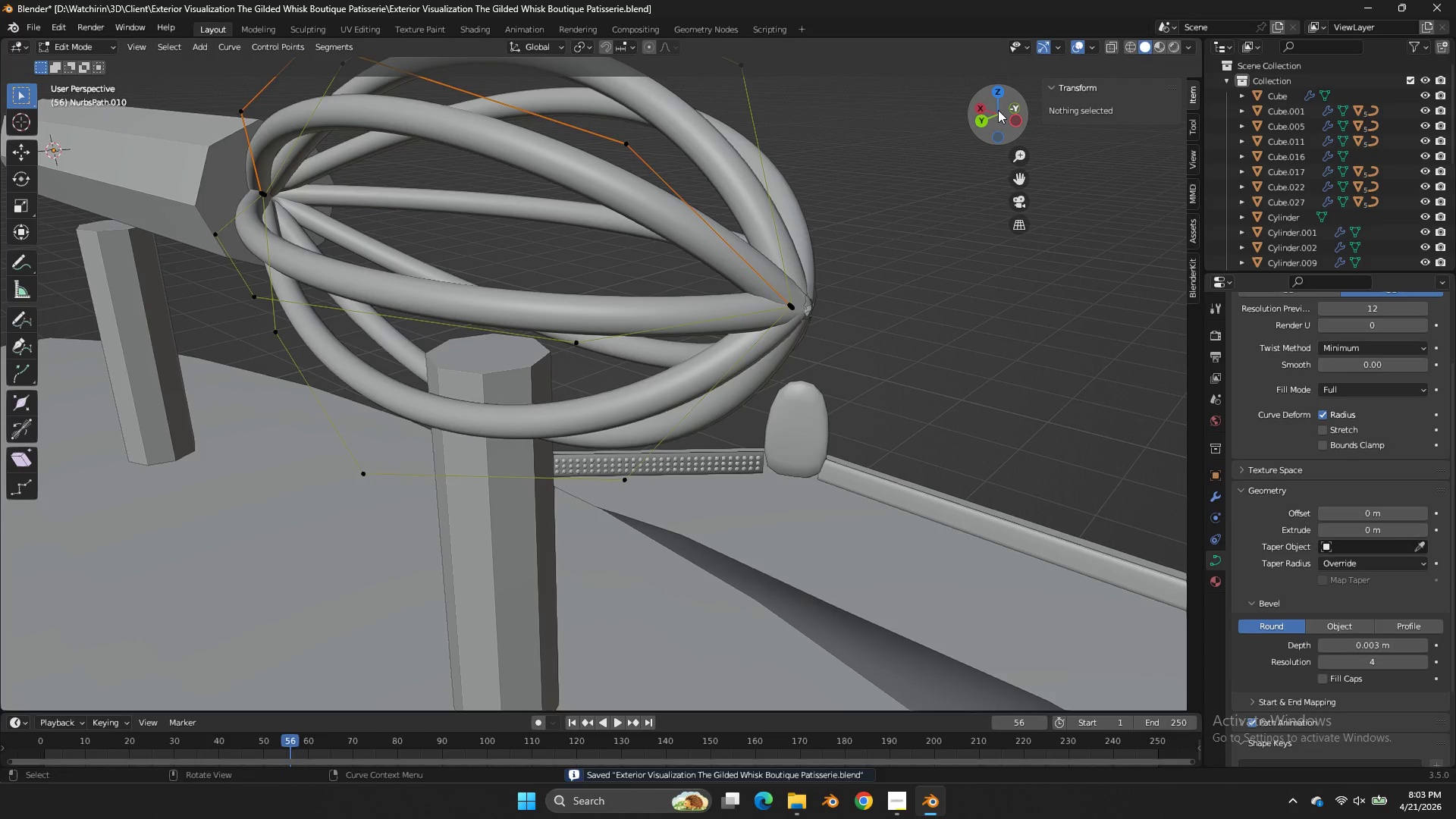 
key(Tab)
 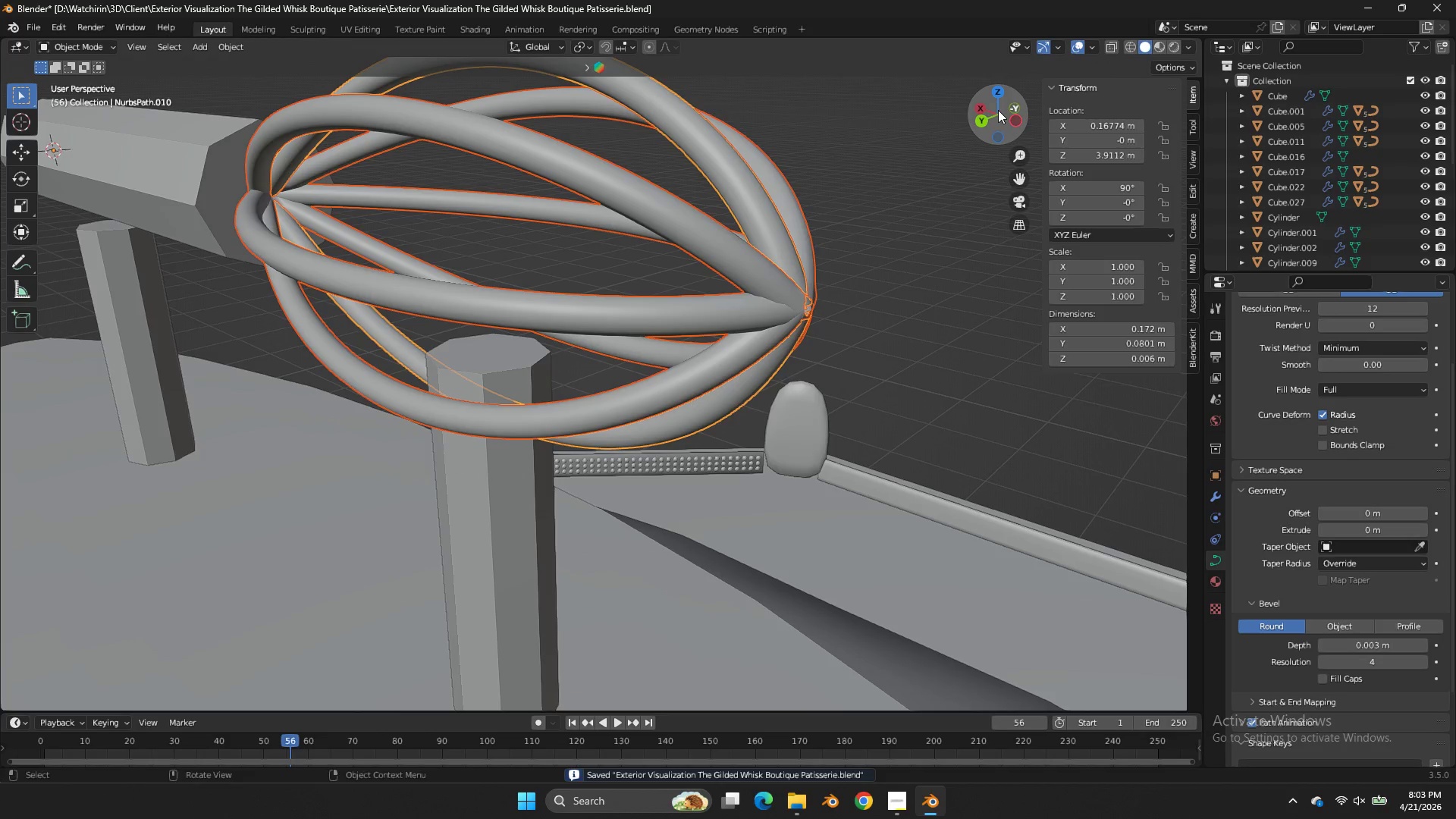 
left_click_drag(start_coordinate=[998, 110], to_coordinate=[939, 109])
 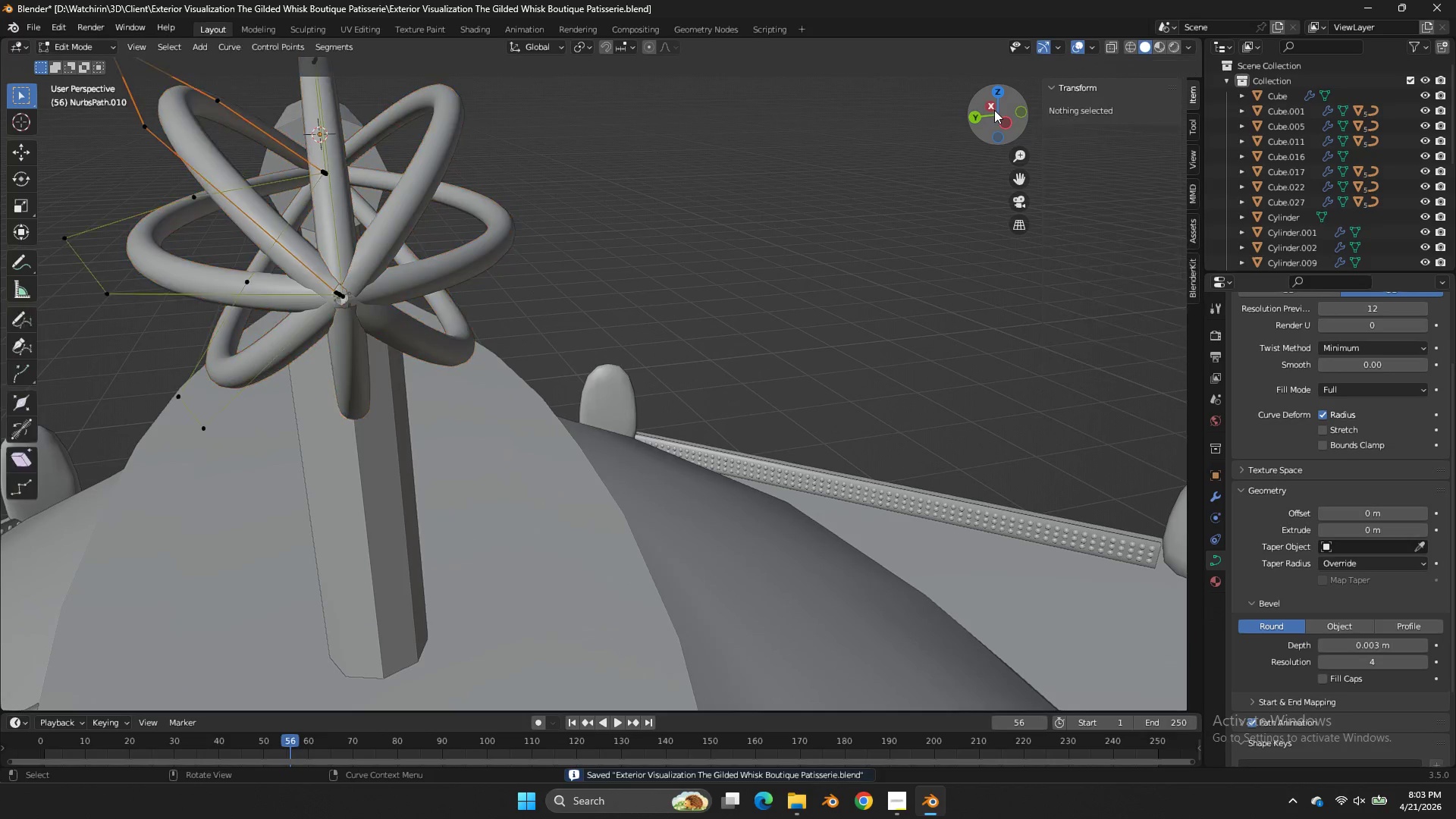 
key(Tab)
 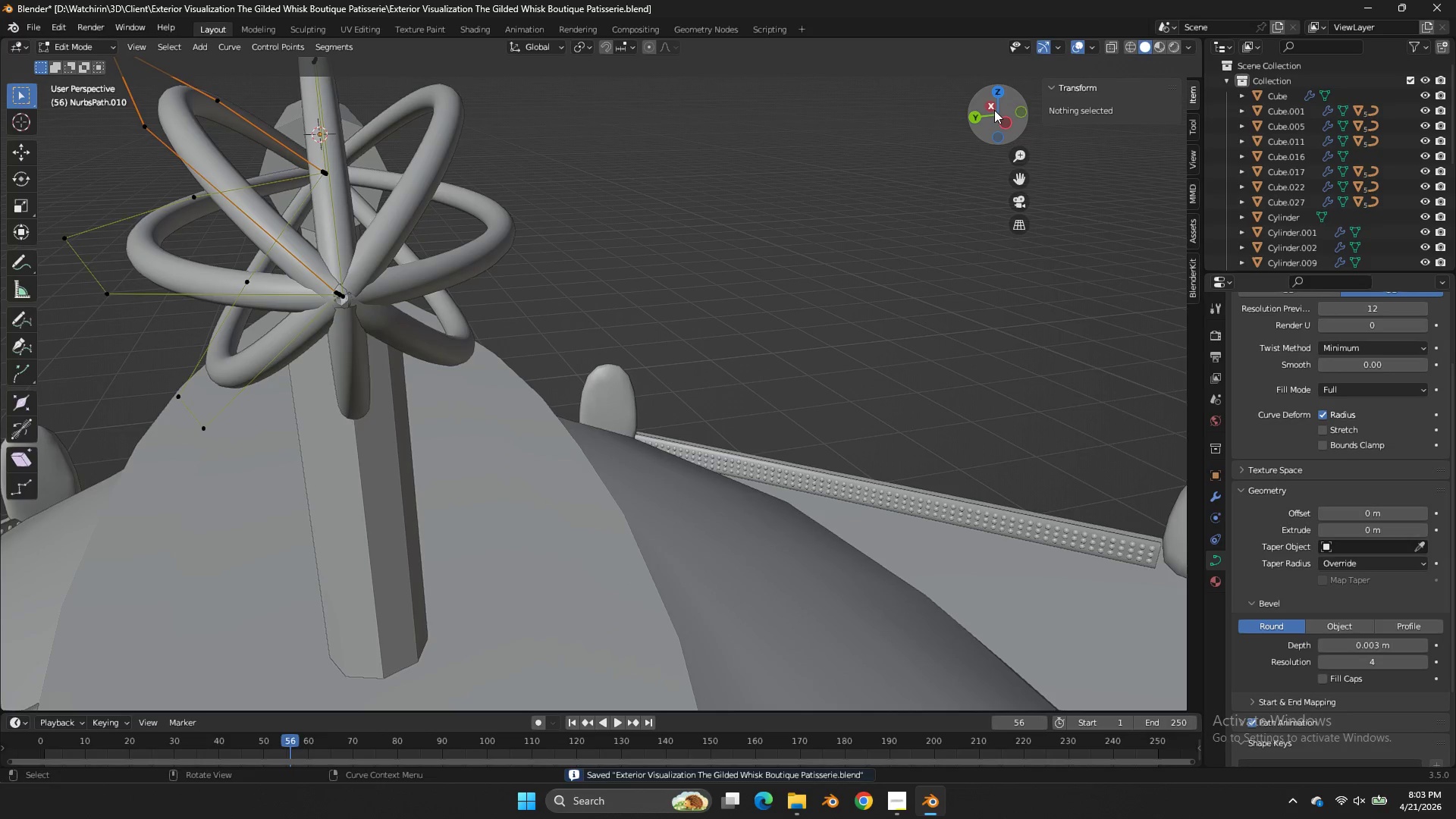 
left_click_drag(start_coordinate=[995, 110], to_coordinate=[1065, 102])
 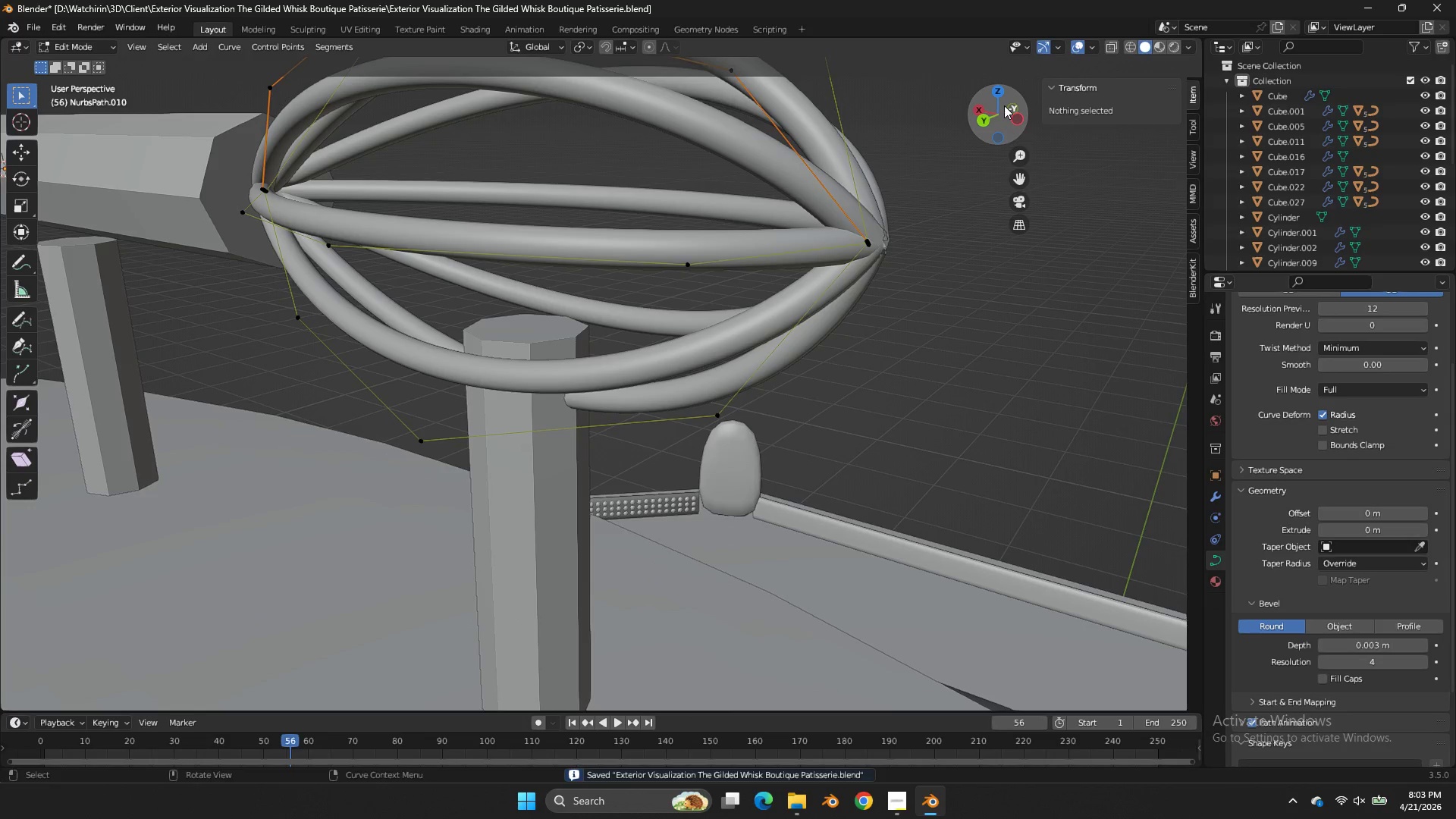 
key(Control+S)
 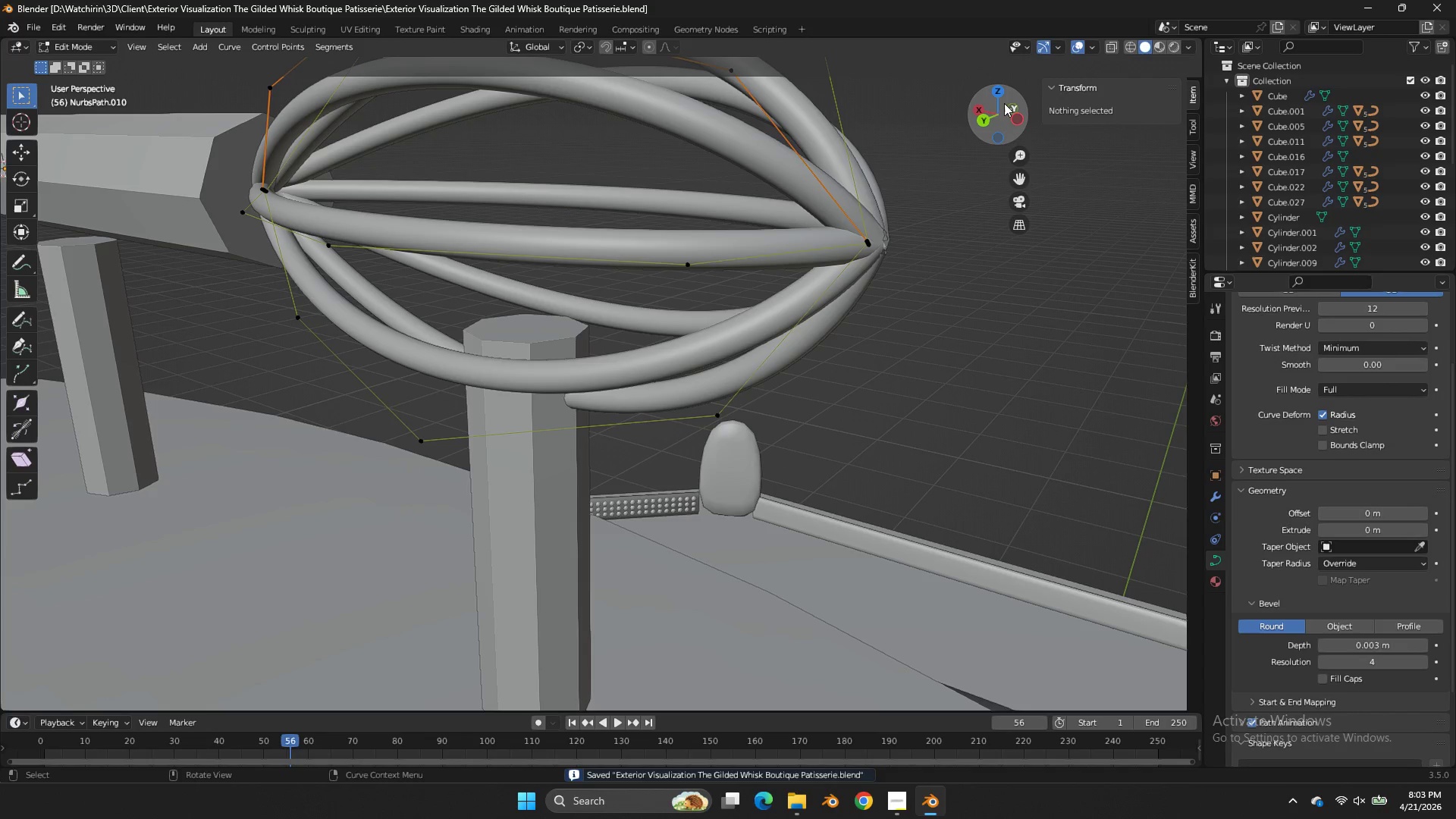 
key(Control+ControlLeft)
 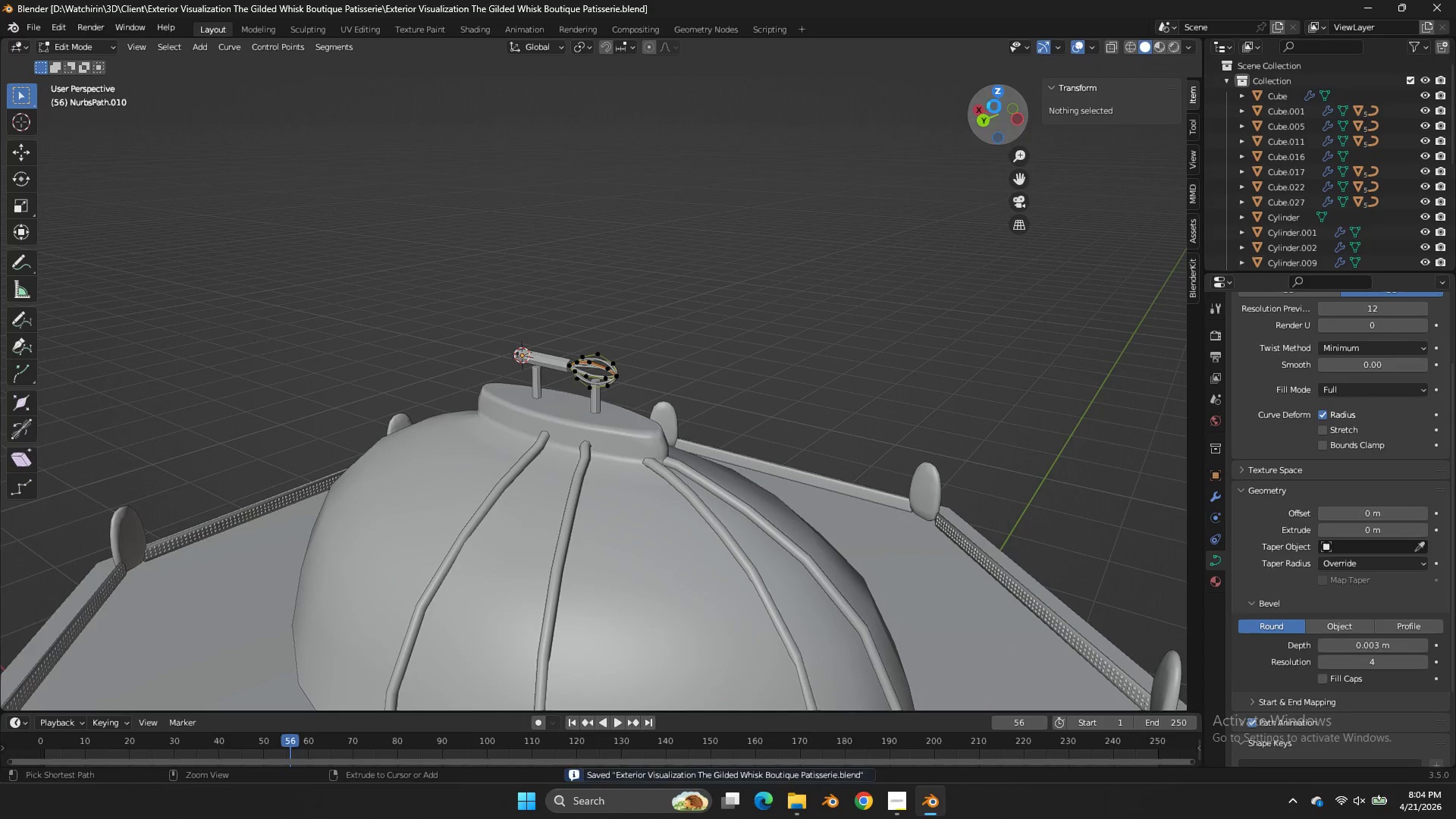 
scroll: coordinate [994, 104], scroll_direction: down, amount: 12.0
 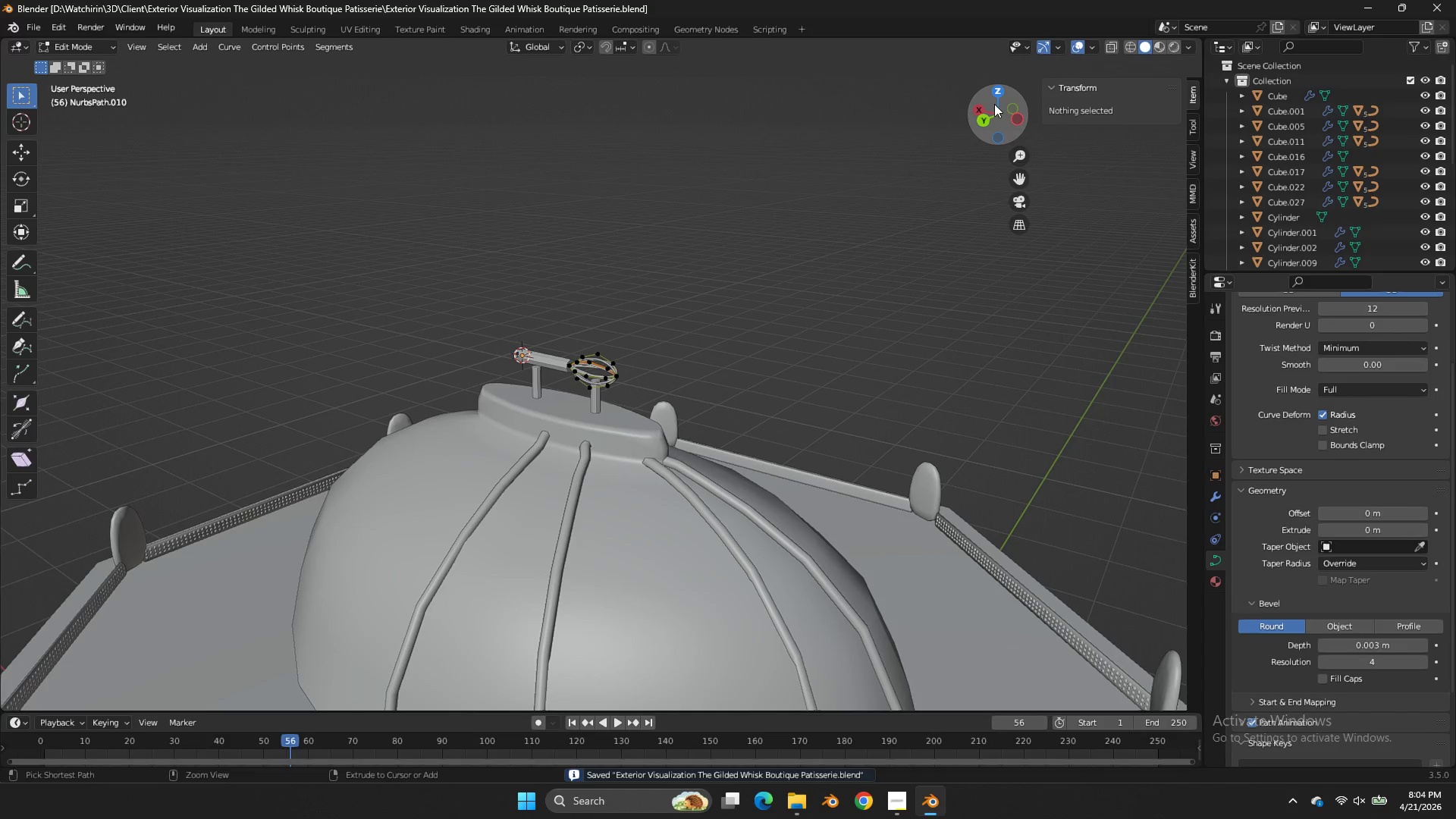 
key(Control+S)
 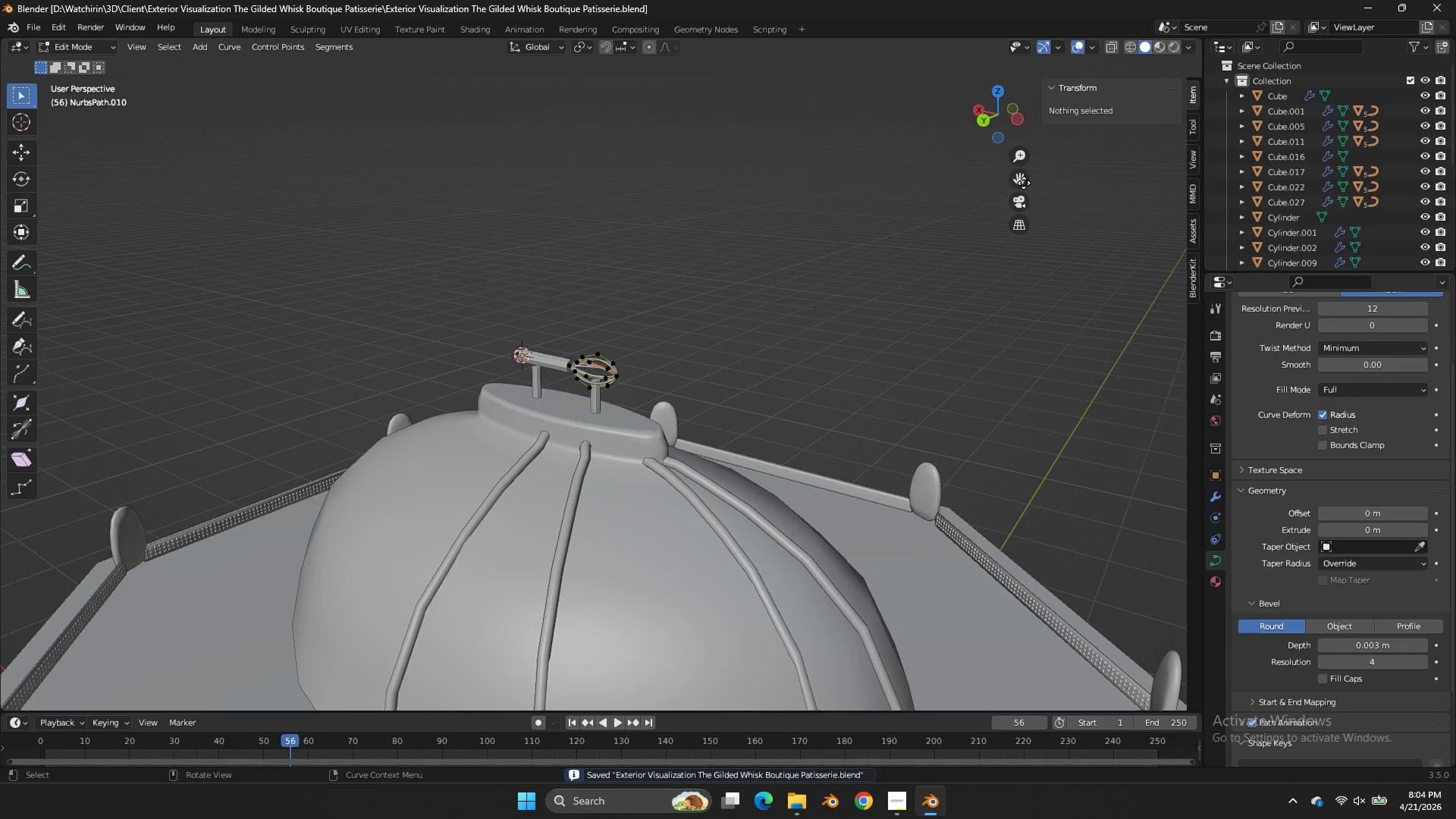 
left_click_drag(start_coordinate=[1021, 181], to_coordinate=[1201, 626])
 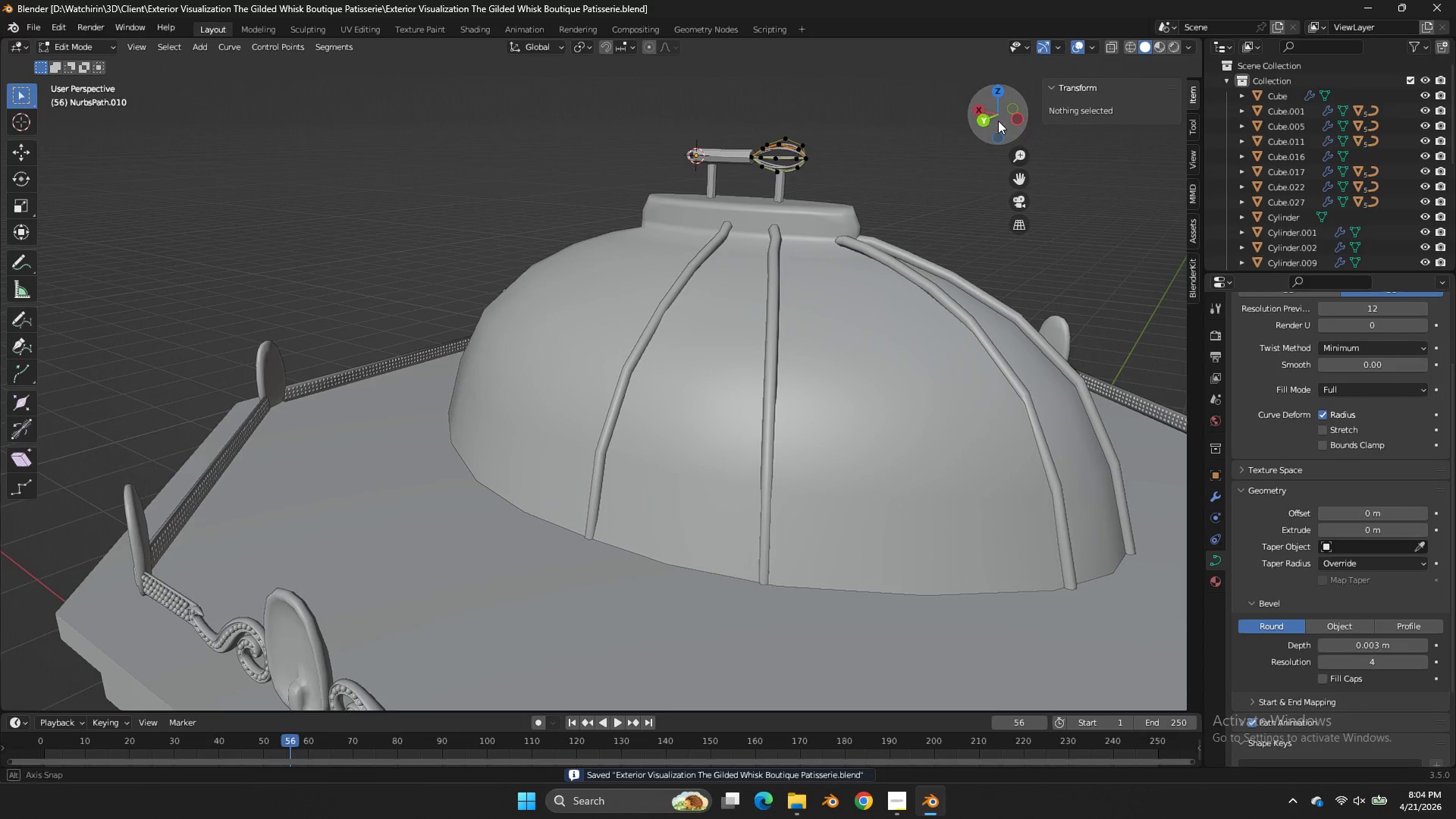 
left_click_drag(start_coordinate=[994, 124], to_coordinate=[1078, 689])
 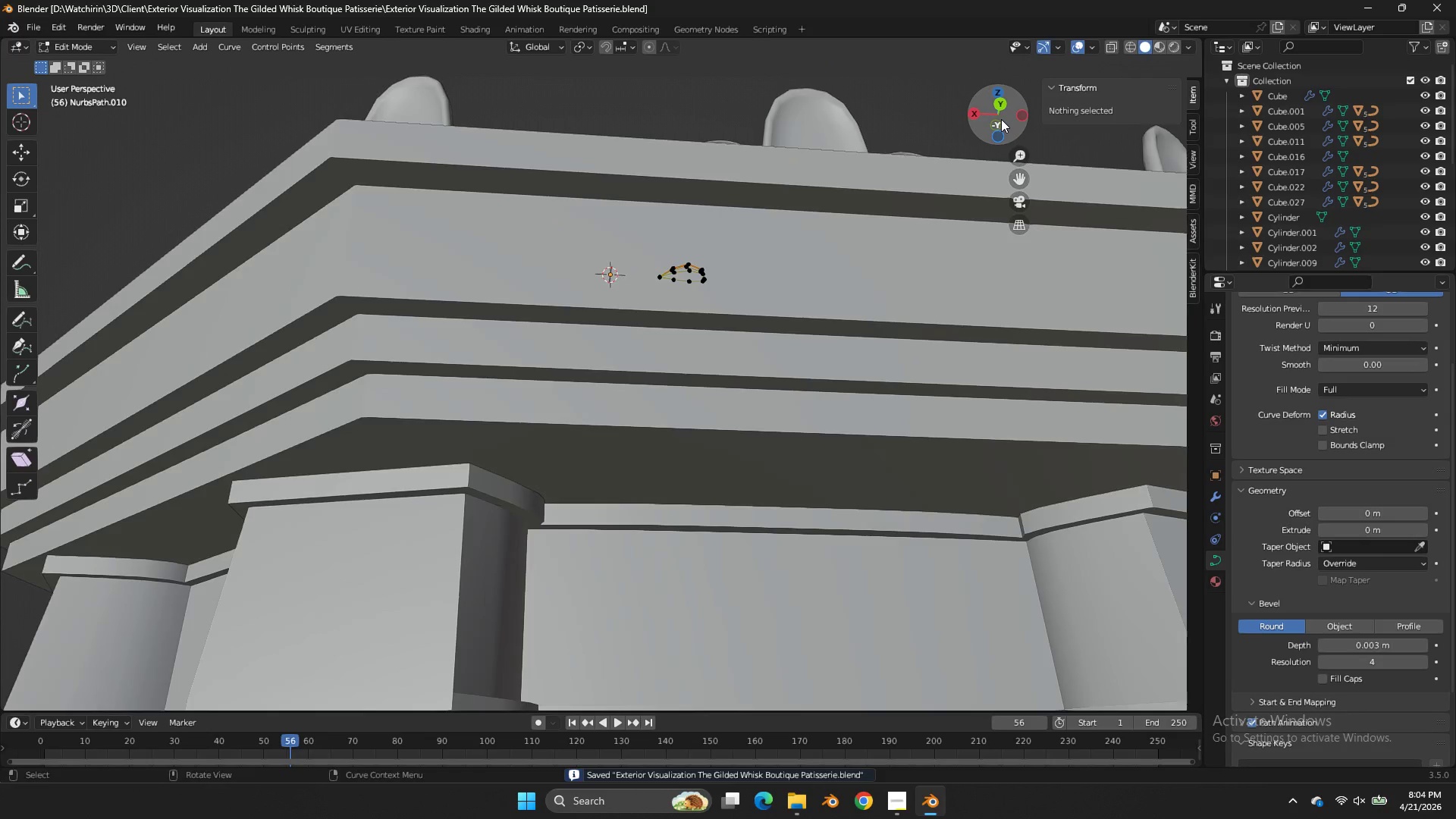 
left_click_drag(start_coordinate=[1001, 119], to_coordinate=[1069, 206])
 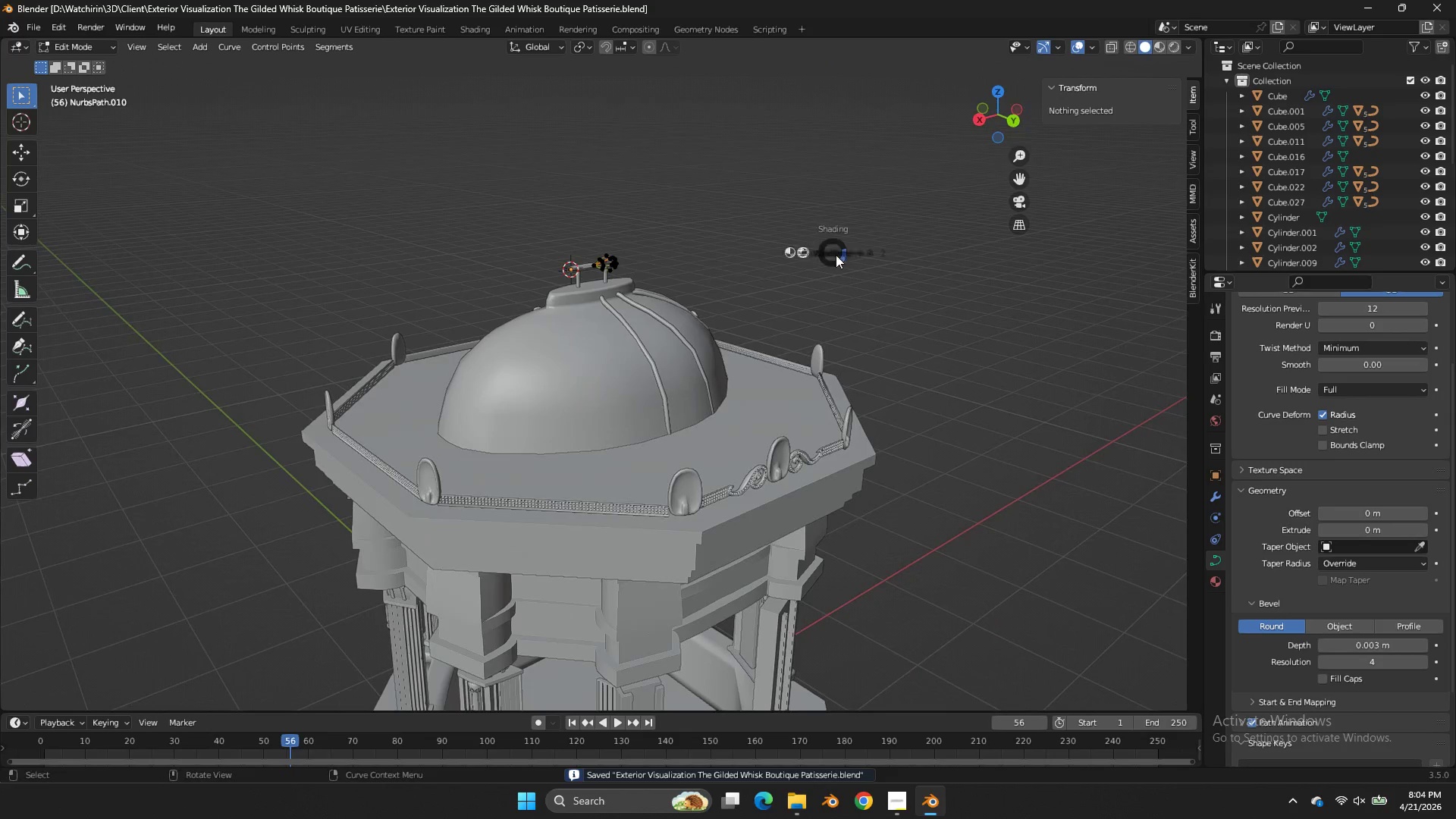 
scroll: coordinate [1001, 119], scroll_direction: down, amount: 4.0
 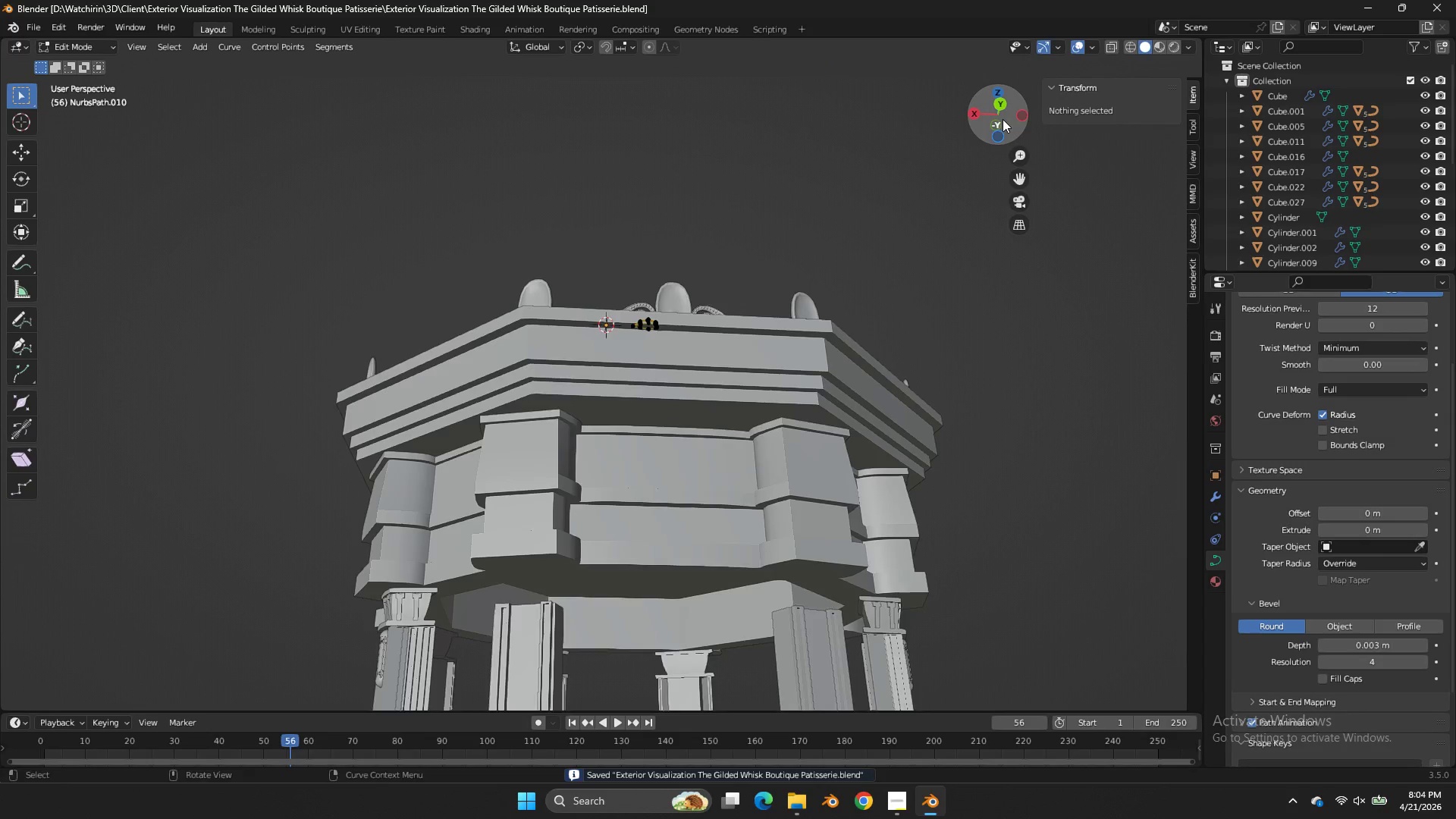 
key(Z)
 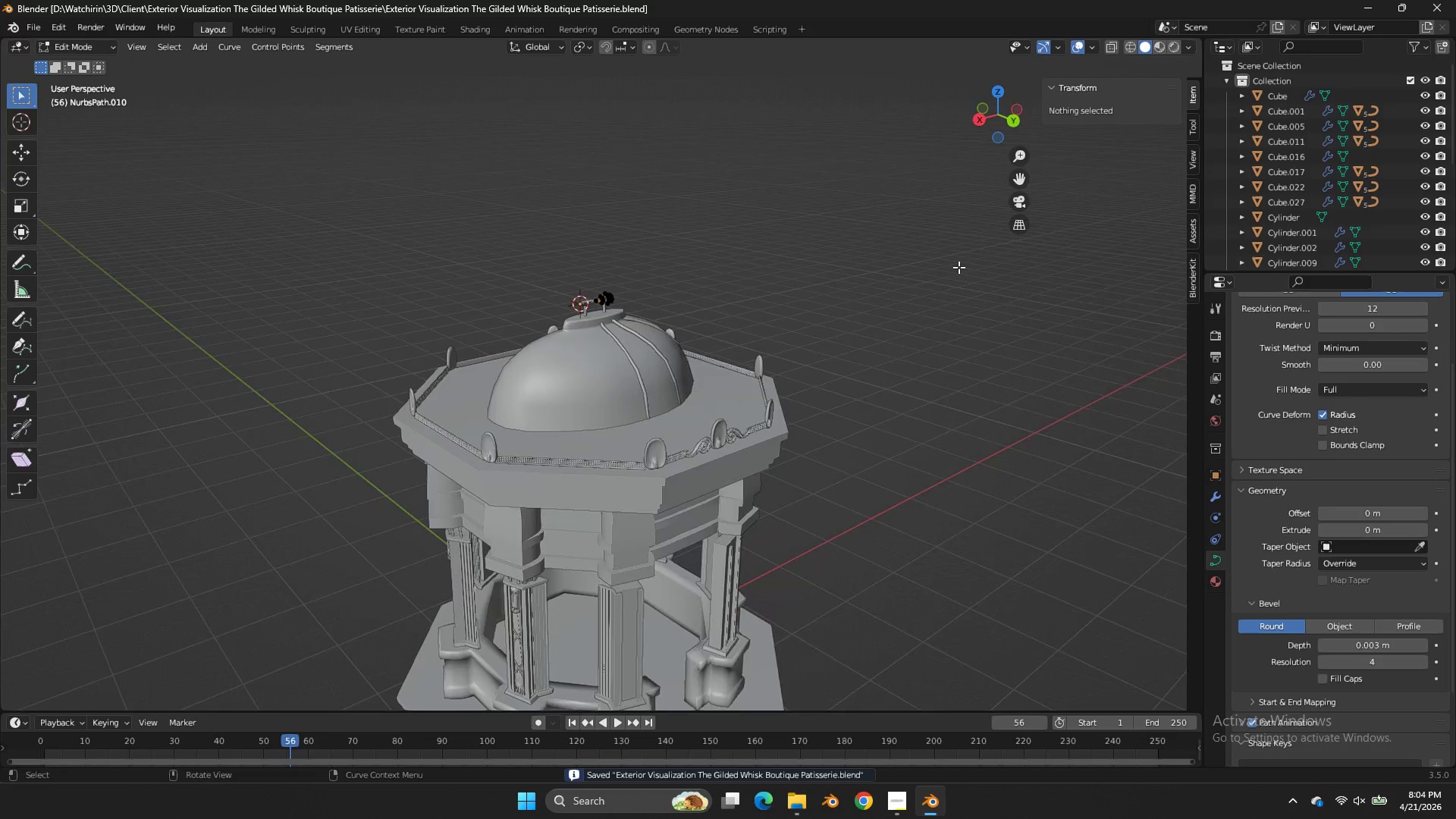 
key(Tab)
 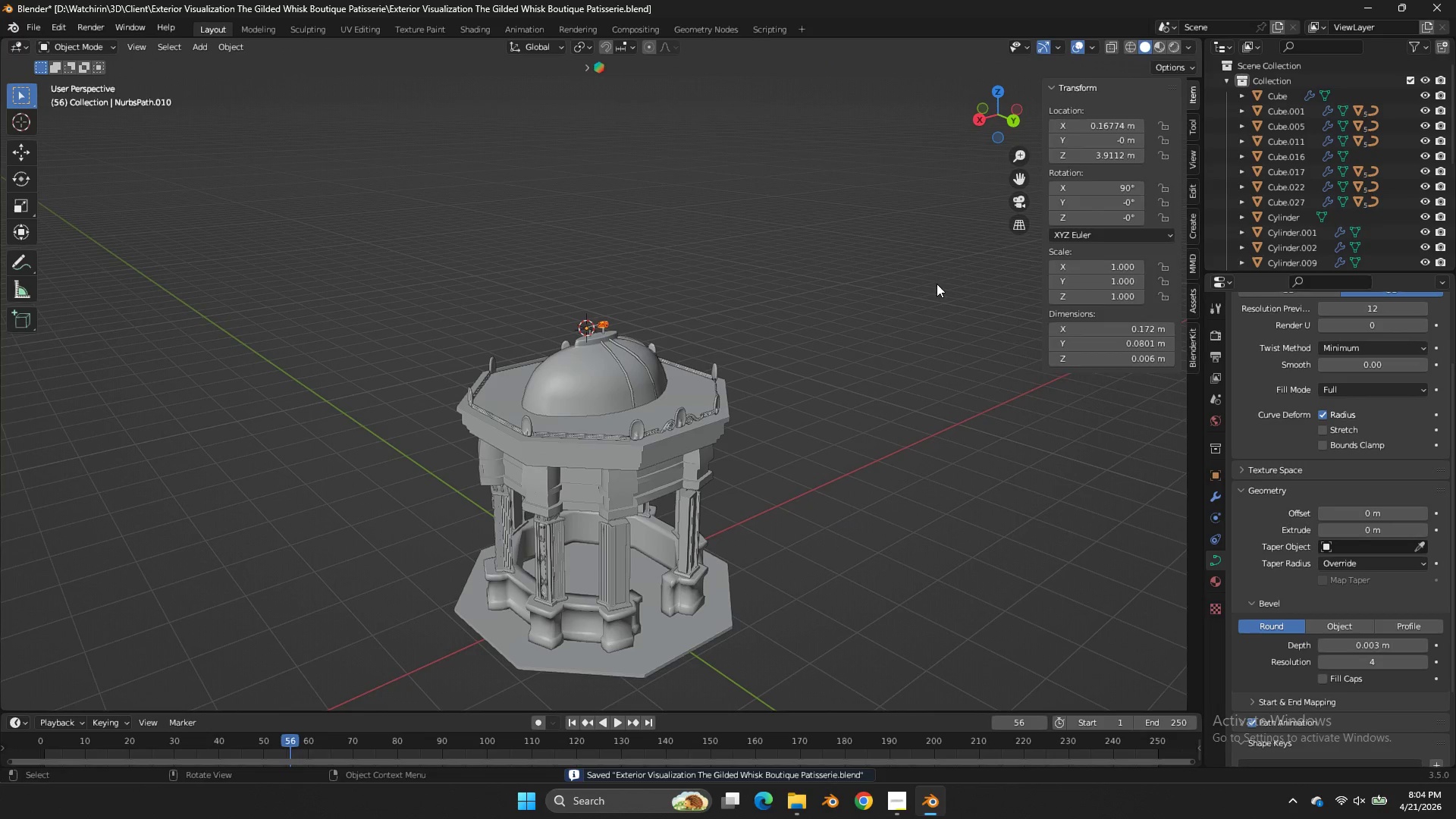 
key(Tab)
 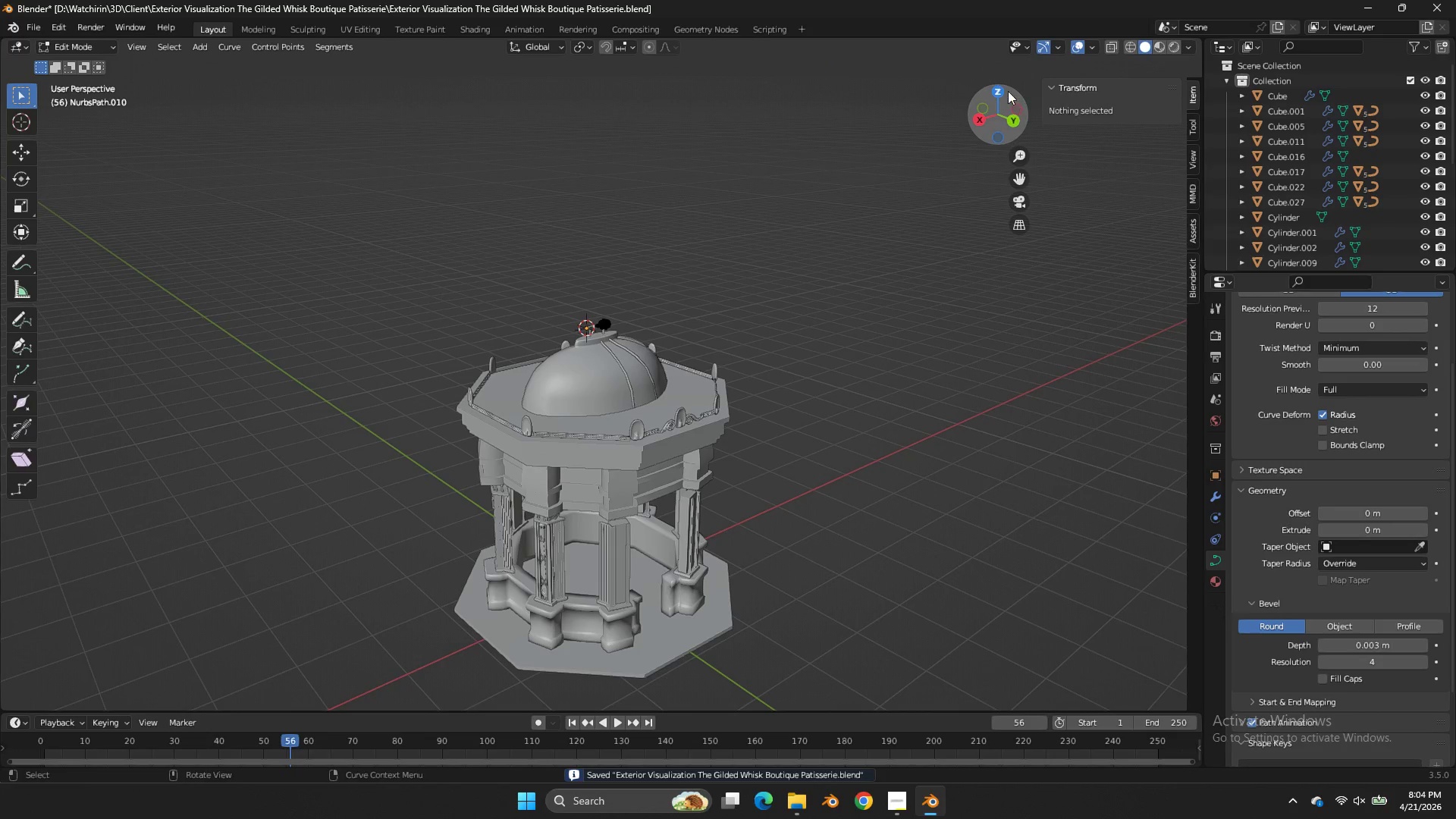 
scroll: coordinate [959, 267], scroll_direction: down, amount: 4.0
 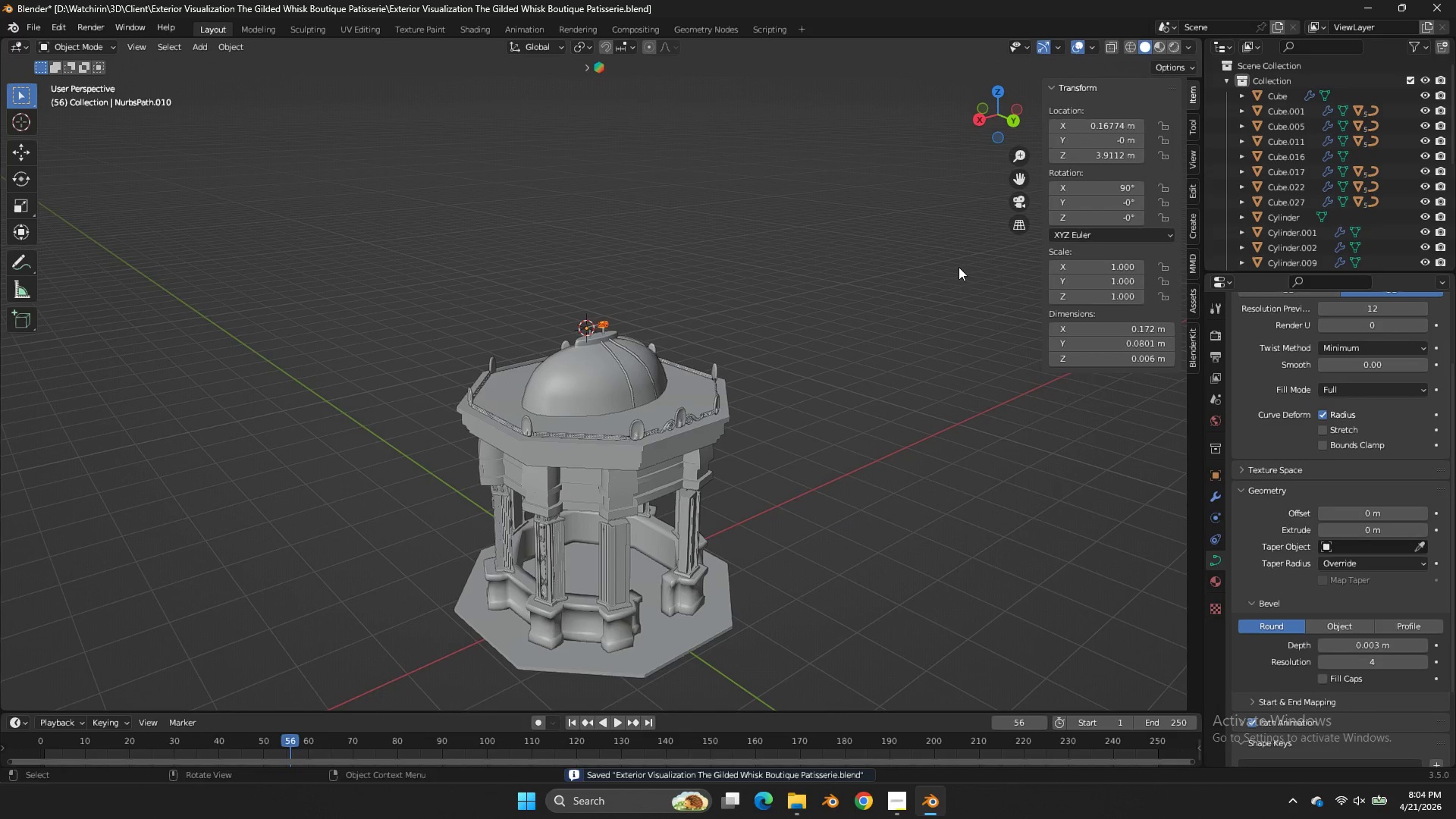 
key(Control+S)
 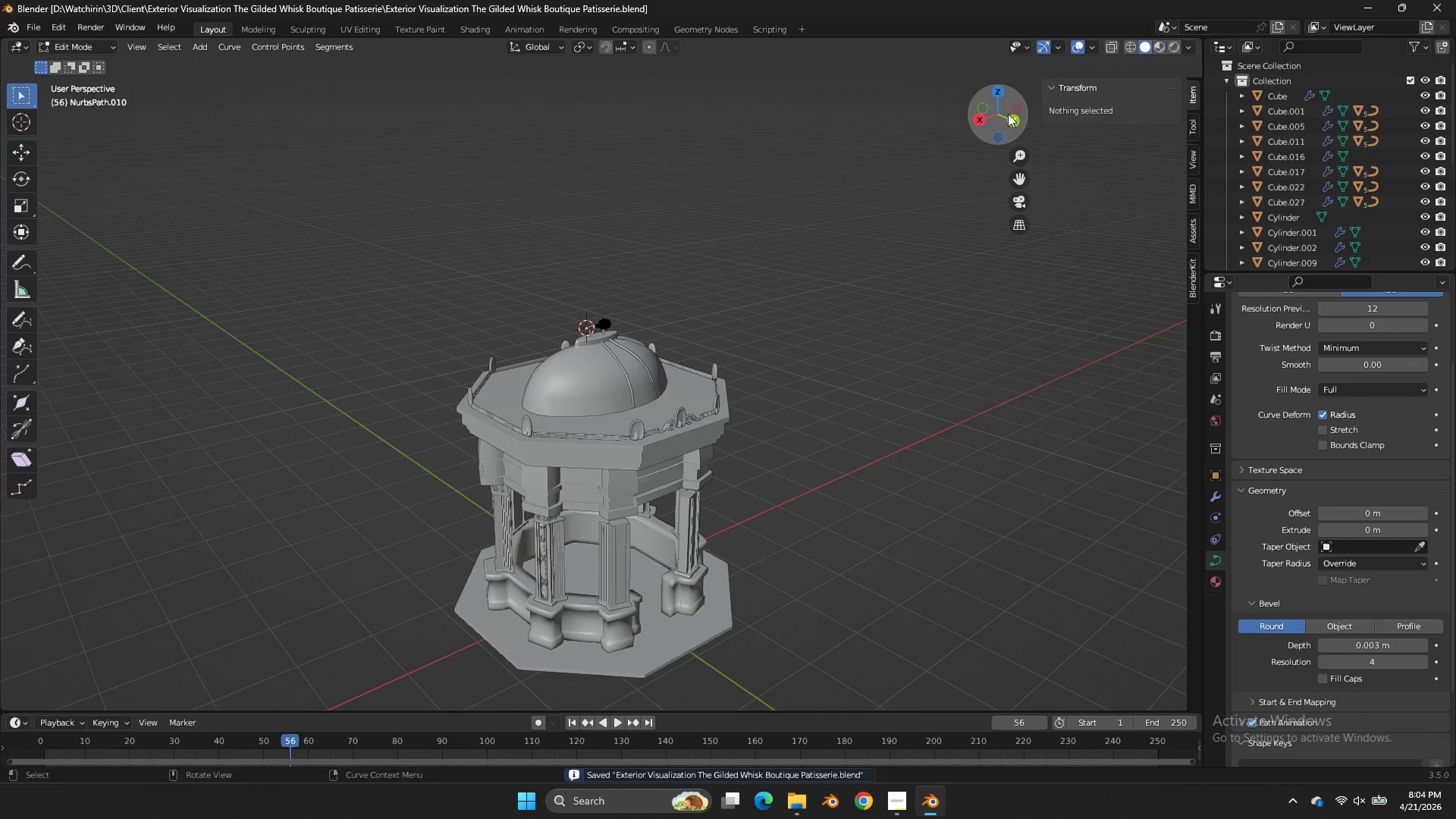 
left_click_drag(start_coordinate=[1008, 114], to_coordinate=[979, 698])
 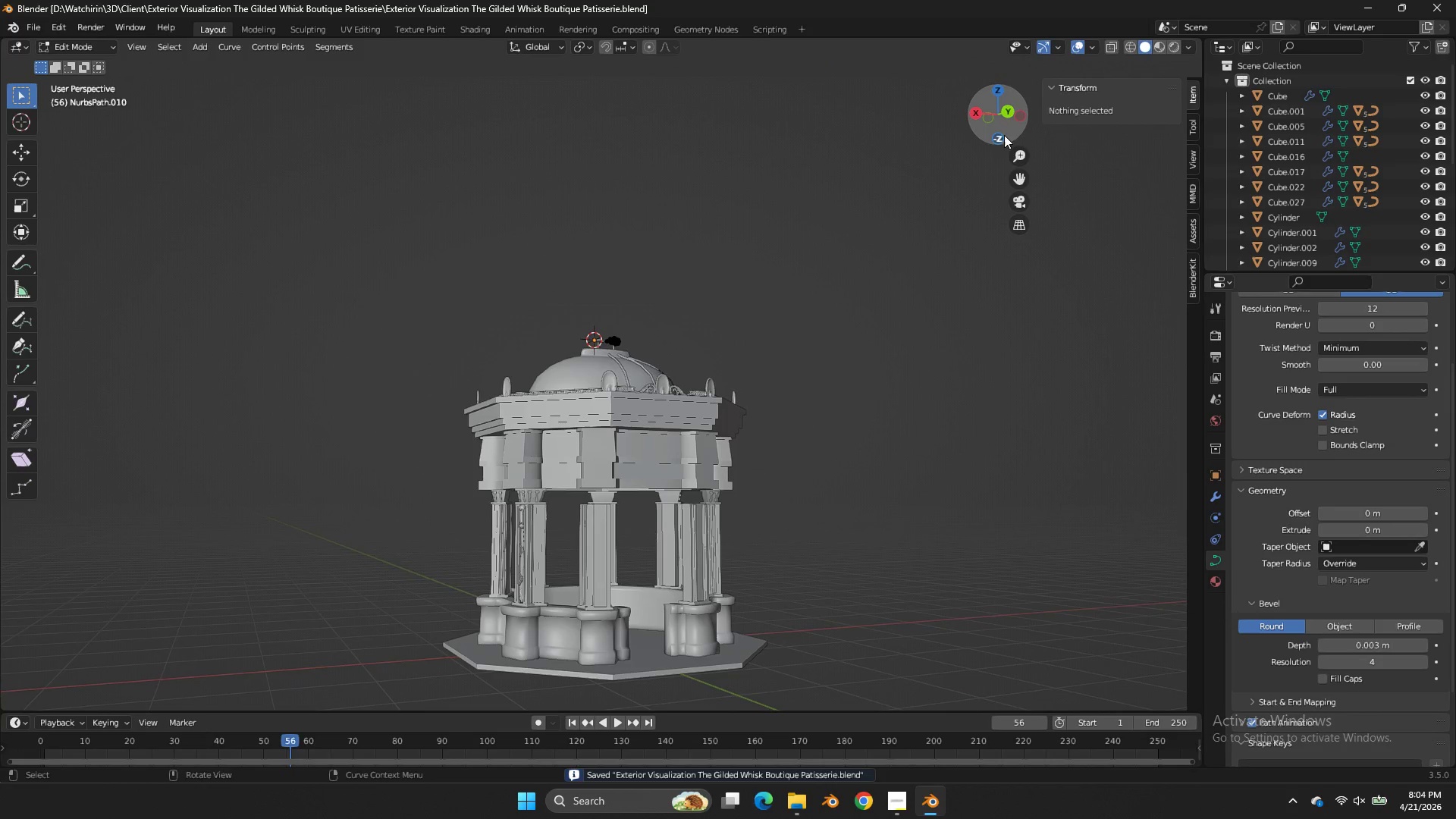 
key(Control+ControlLeft)
 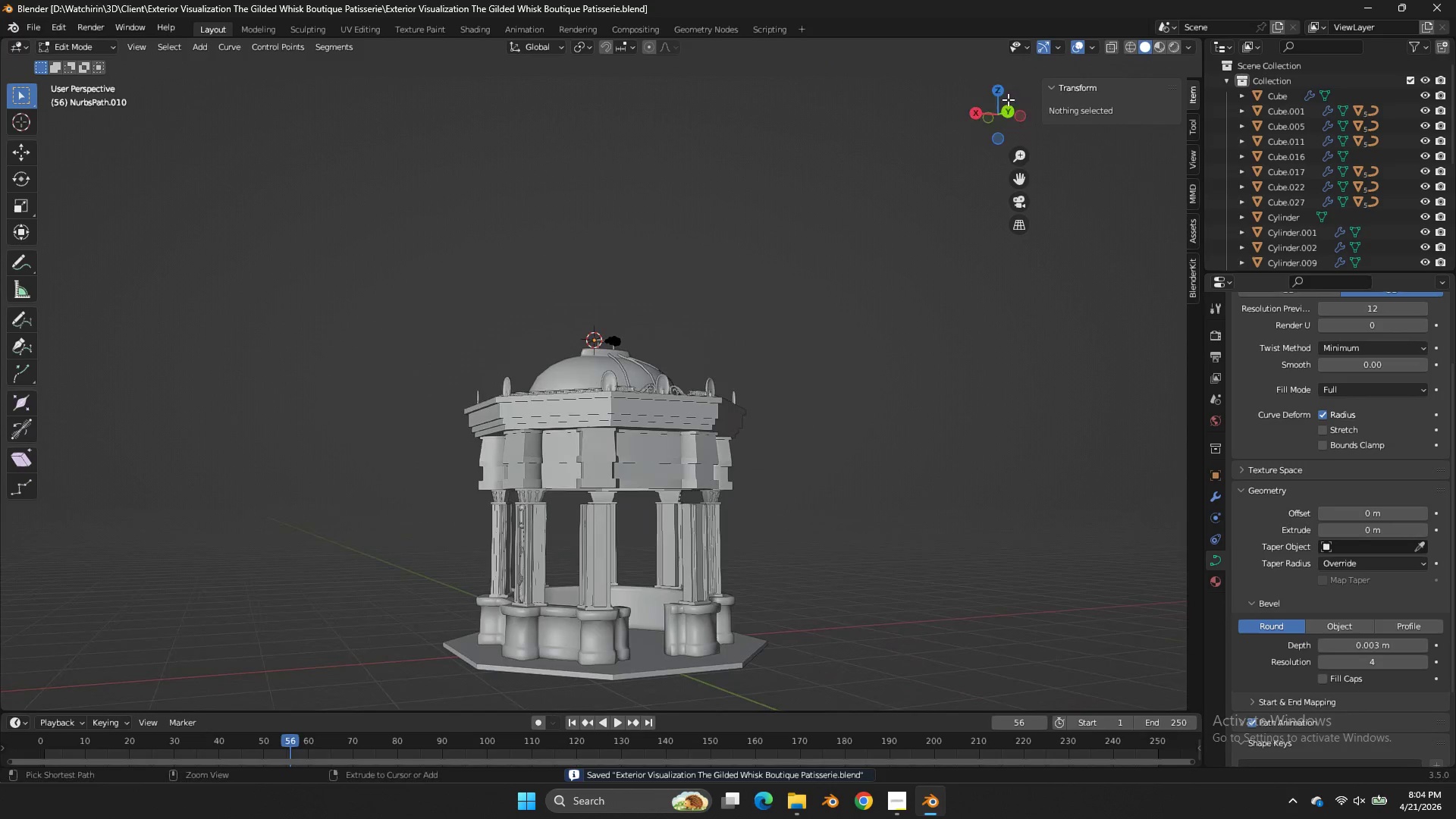 
key(Control+S)
 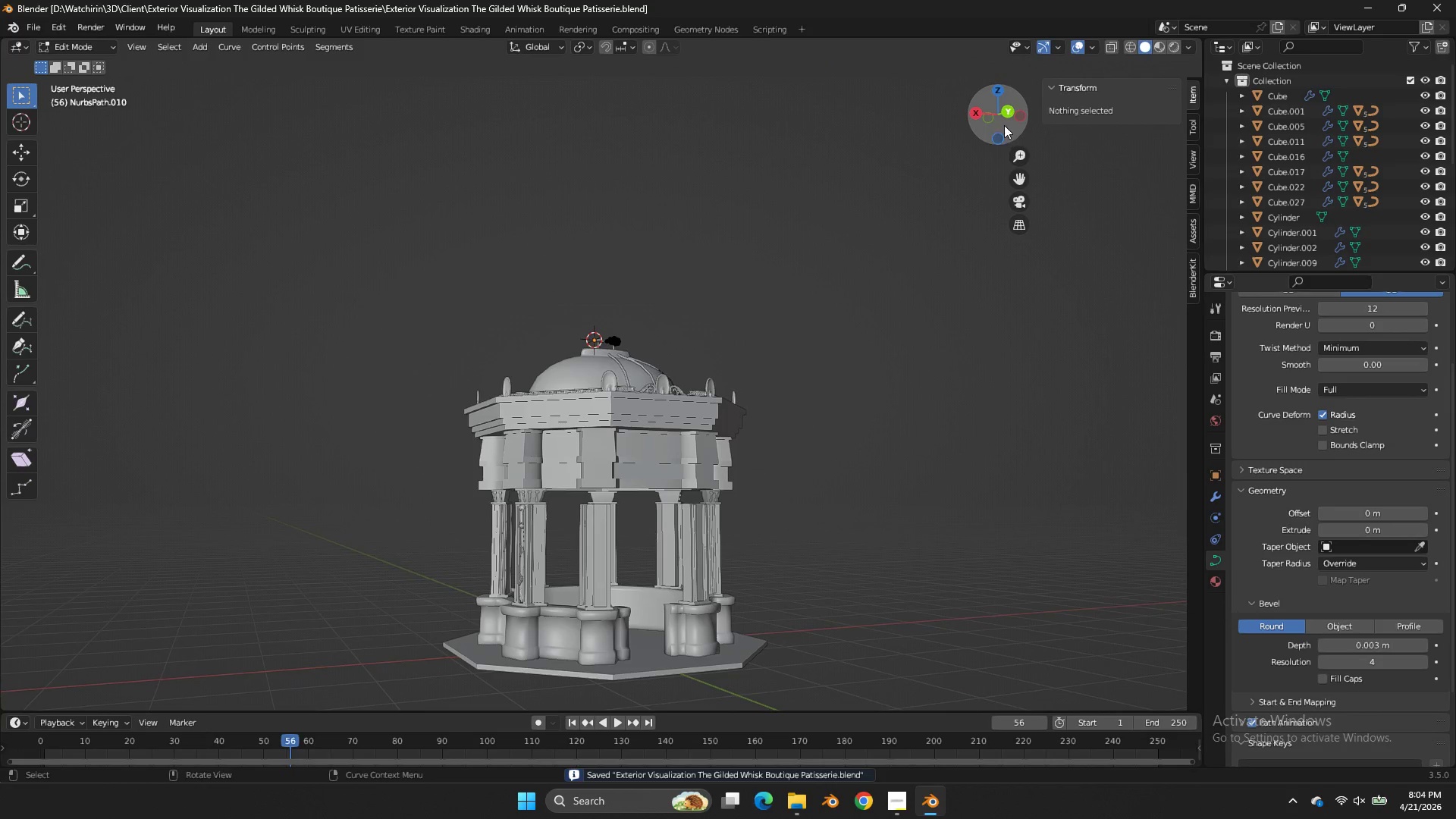 
left_click([1011, 115])
 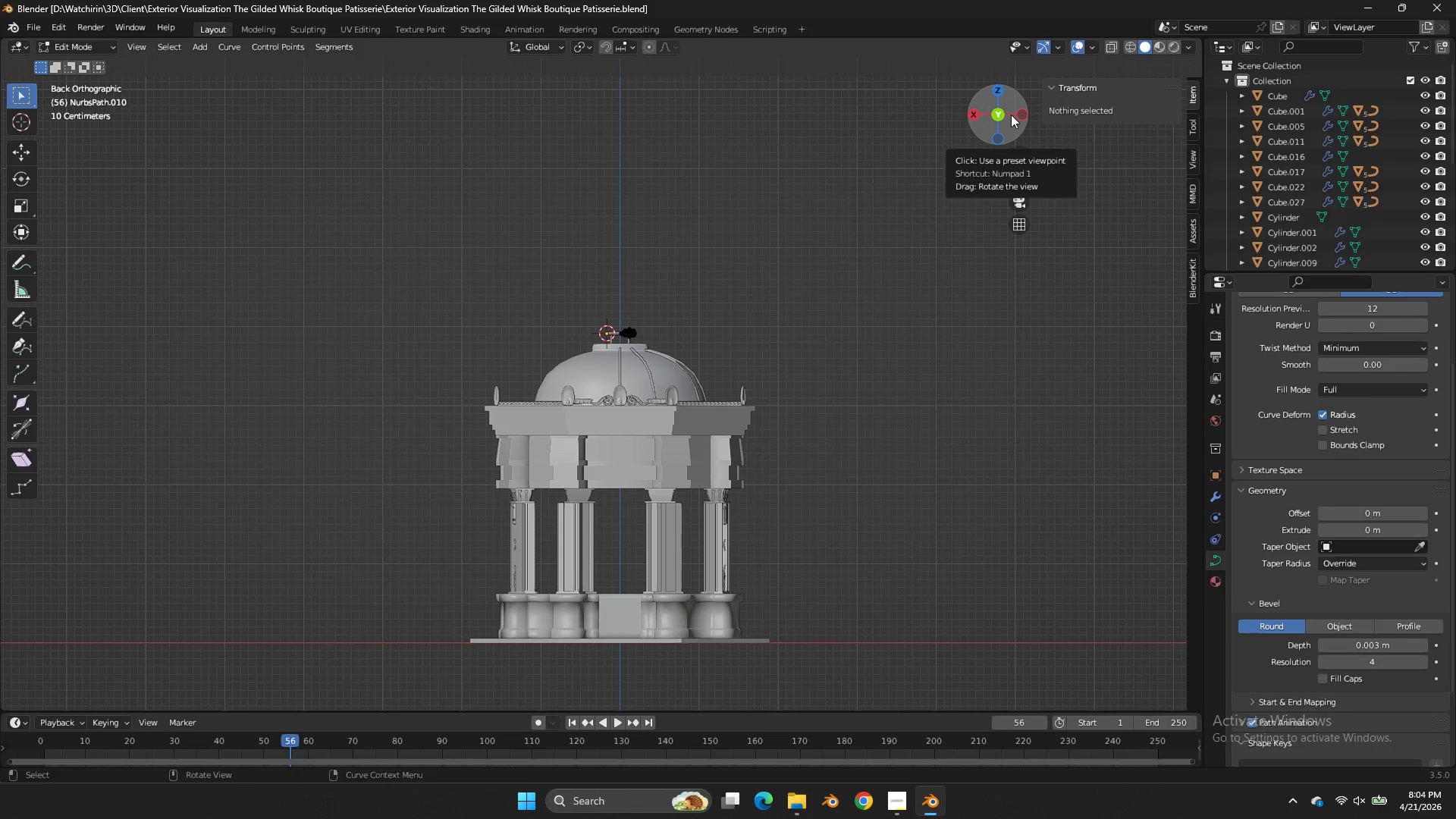 
wait(17.69)
 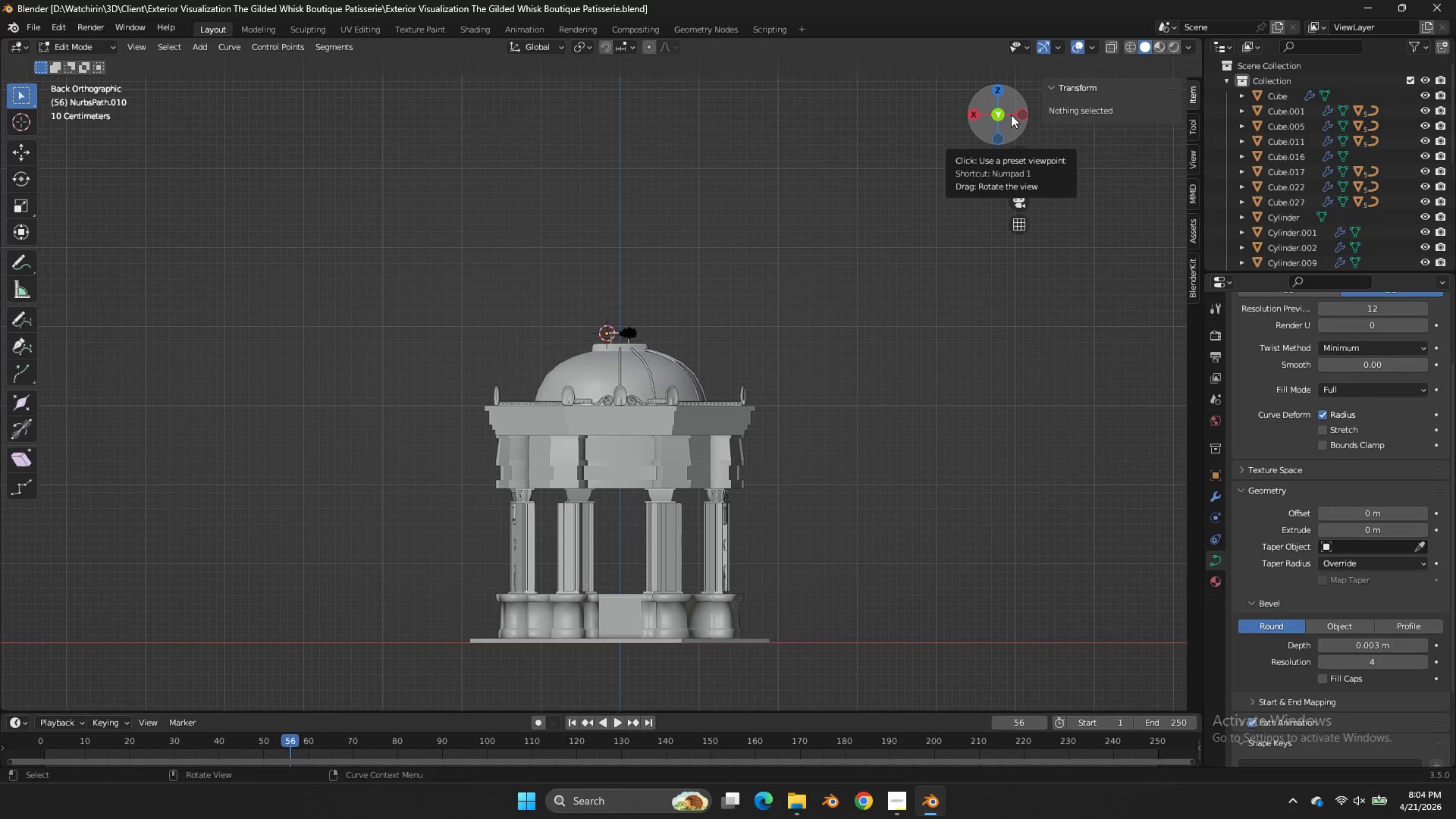 
scroll: coordinate [880, 134], scroll_direction: up, amount: 10.0
 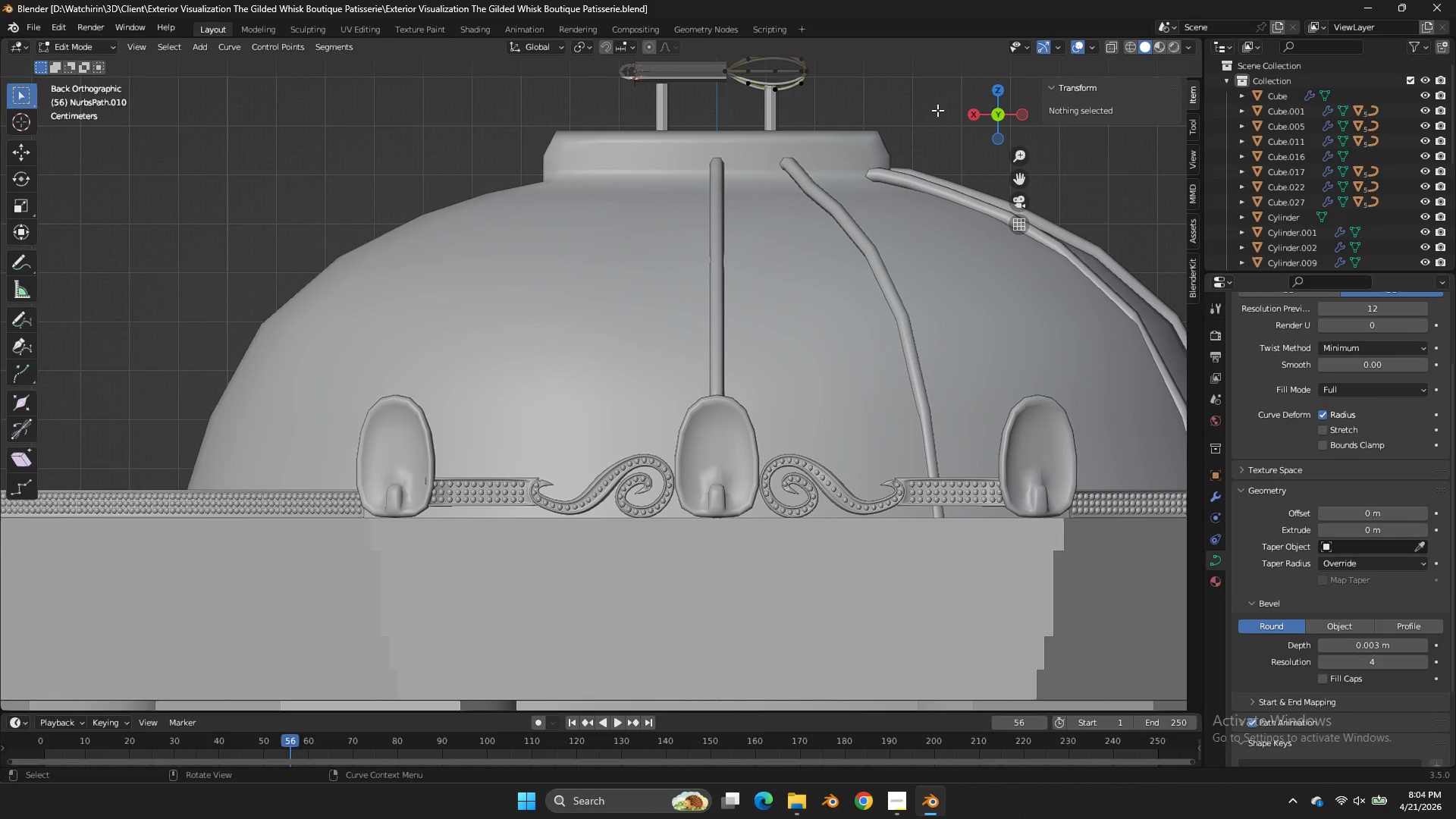 
left_click_drag(start_coordinate=[974, 112], to_coordinate=[651, 164])
 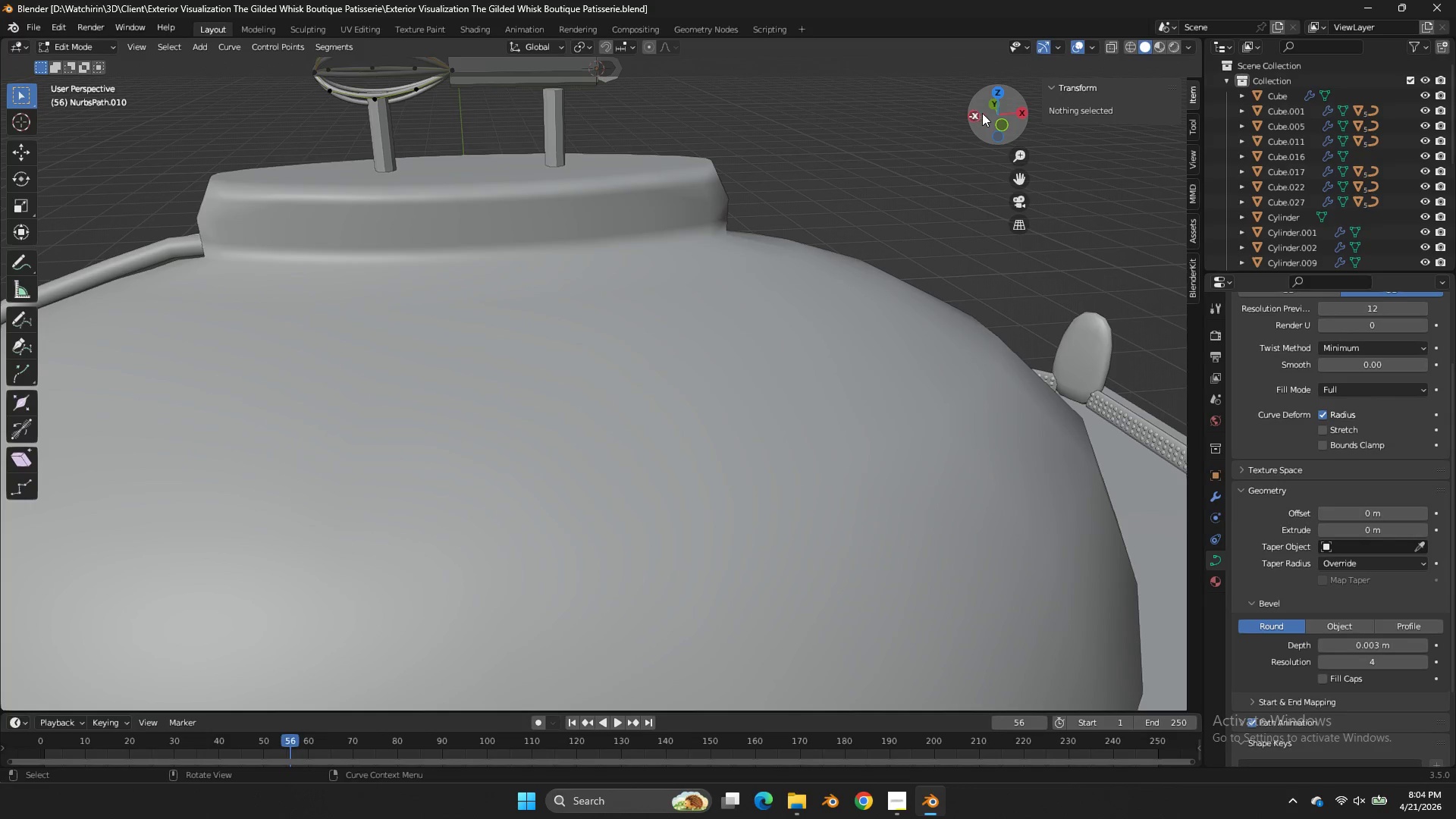 
left_click([989, 104])
 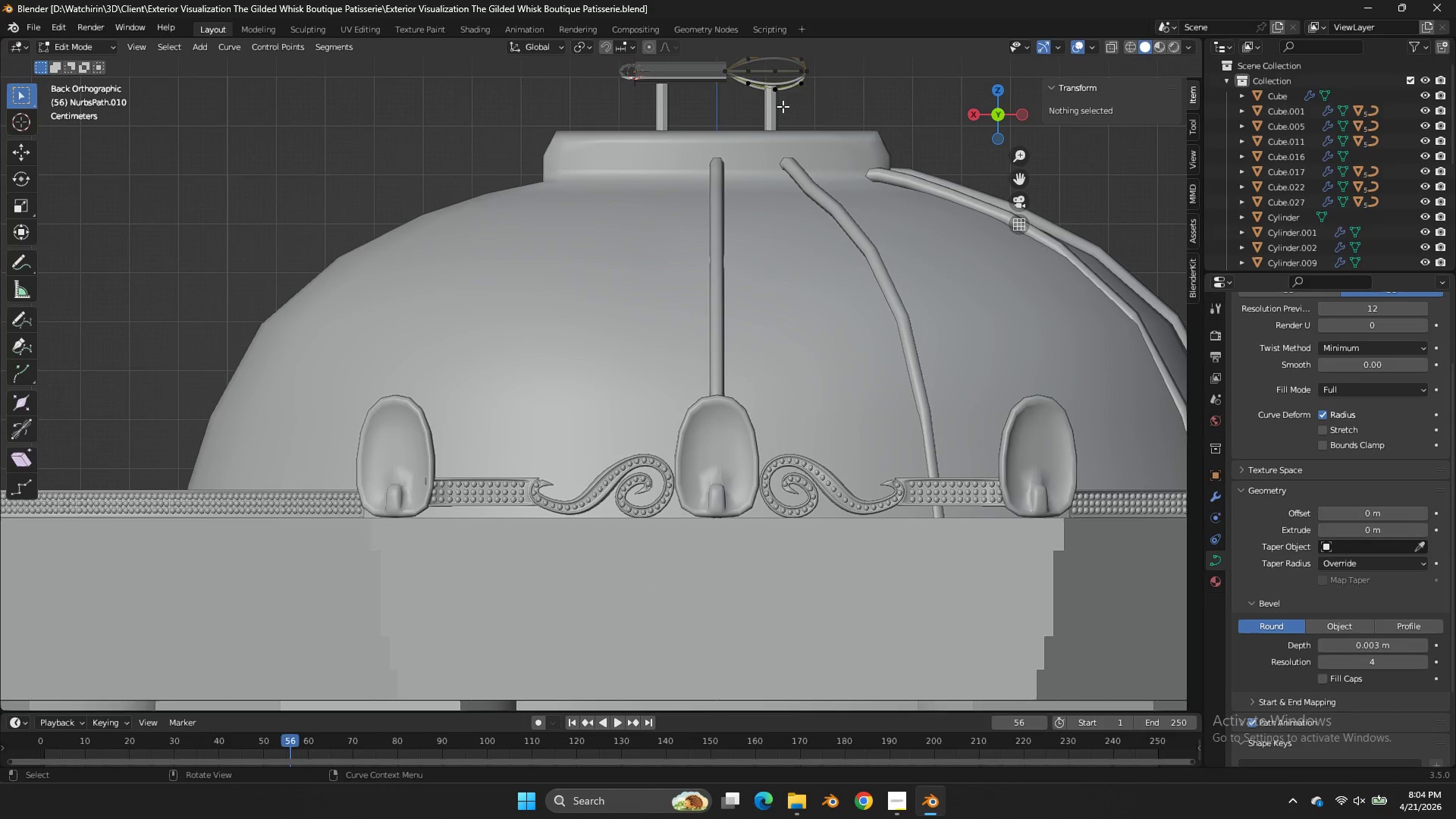 
key(Tab)
 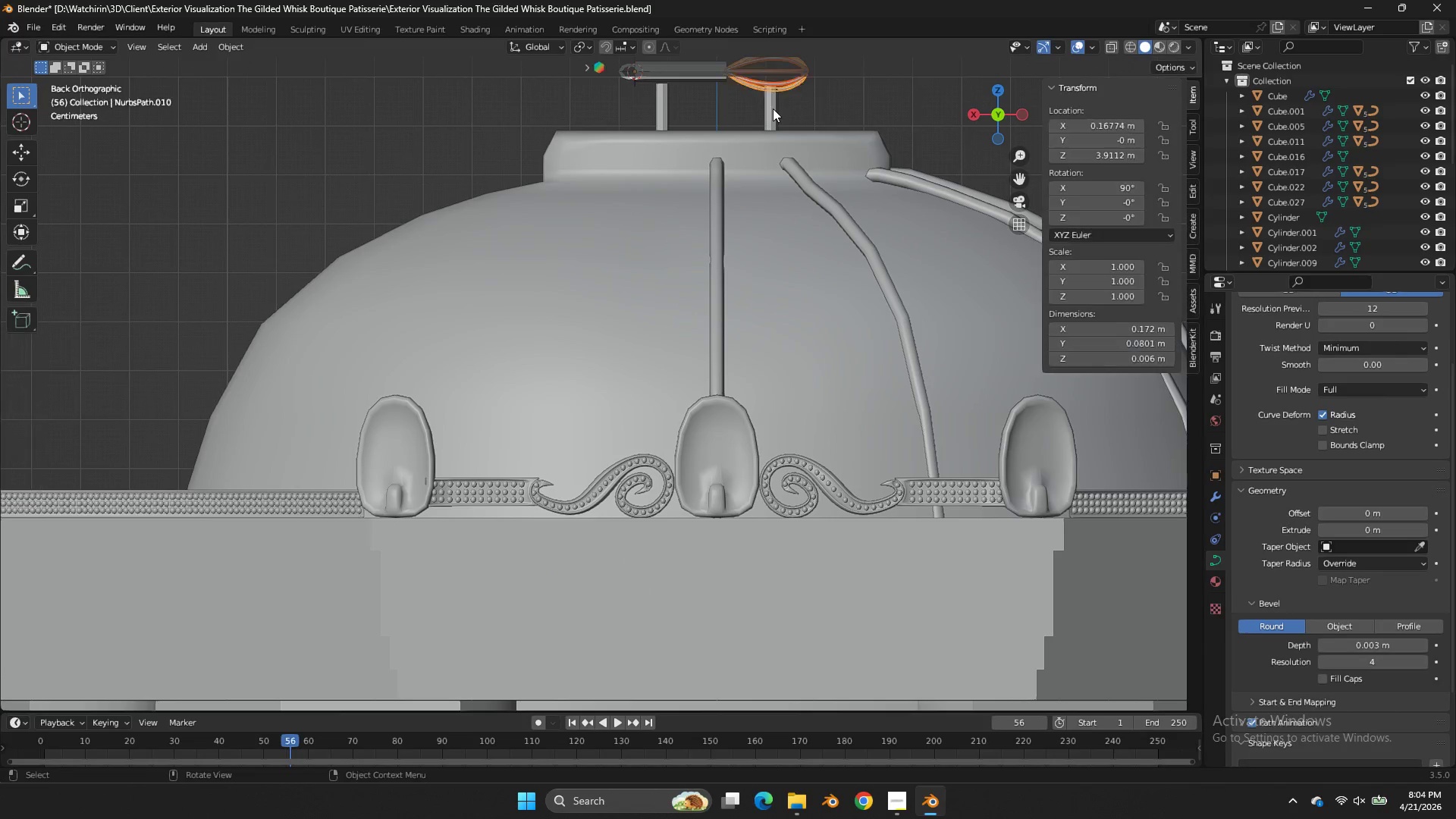 
left_click([773, 108])
 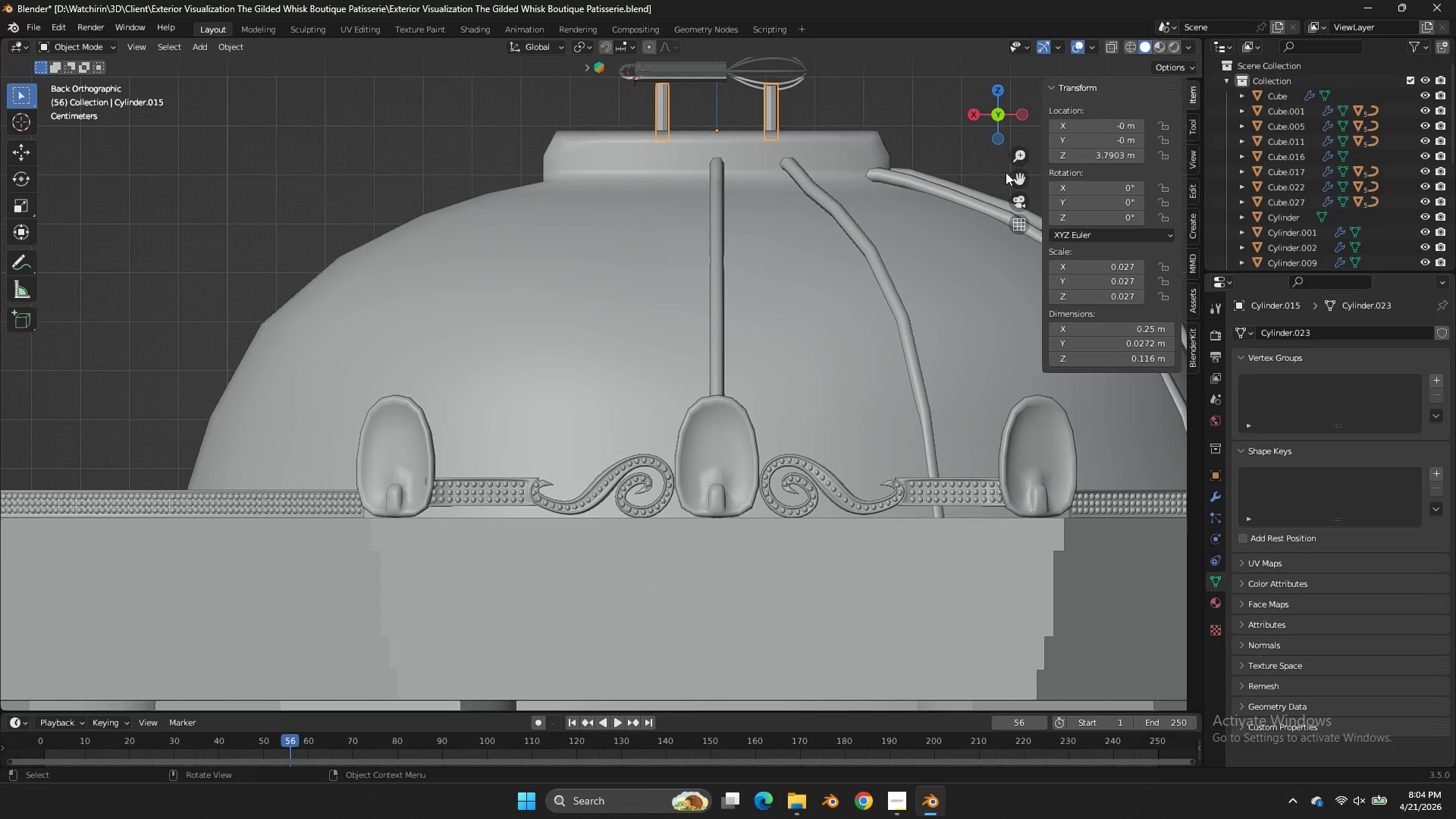 
left_click_drag(start_coordinate=[1011, 175], to_coordinate=[1005, 406])
 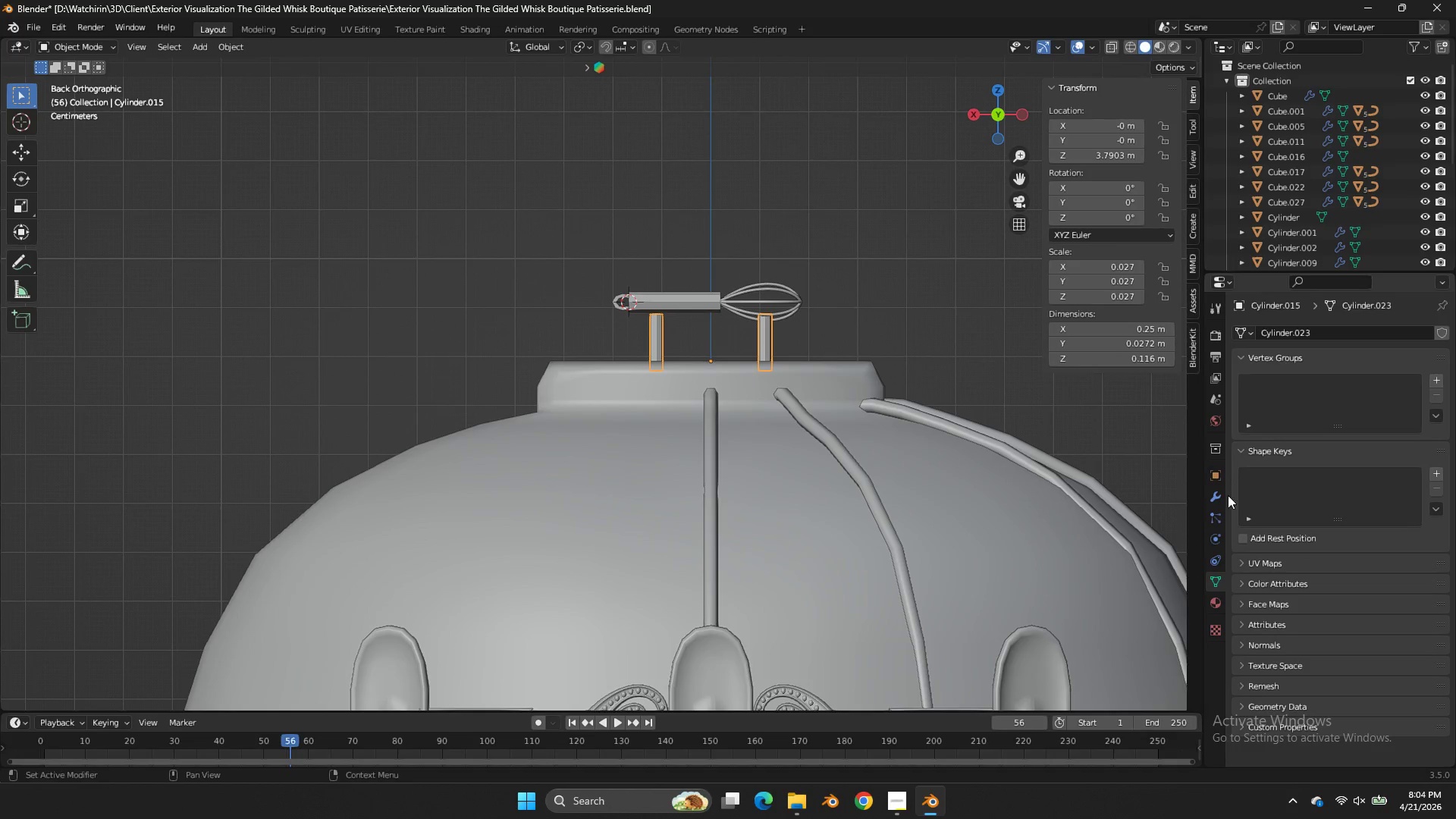 
left_click([1216, 496])
 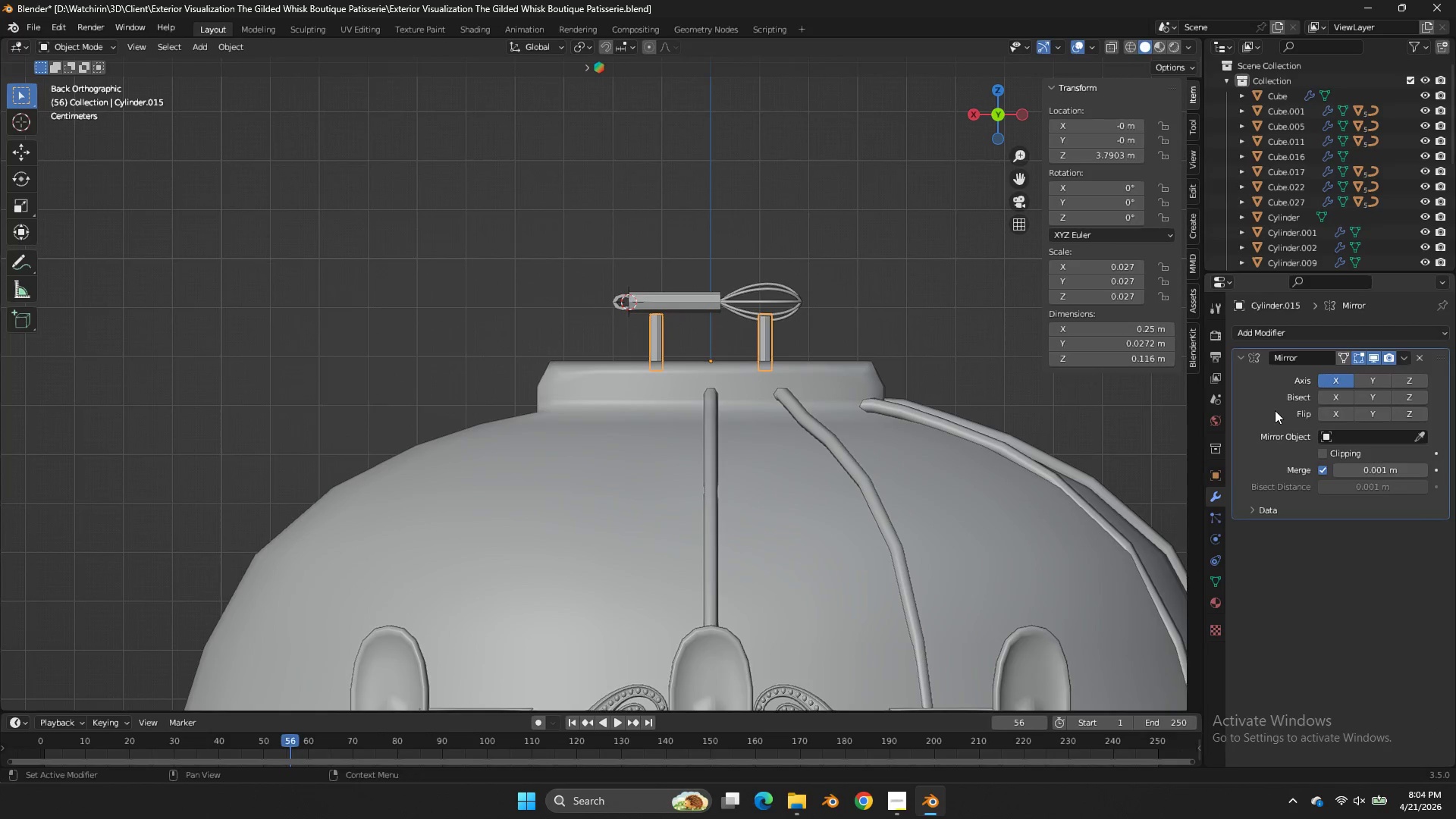 
key(Control+ControlLeft)
 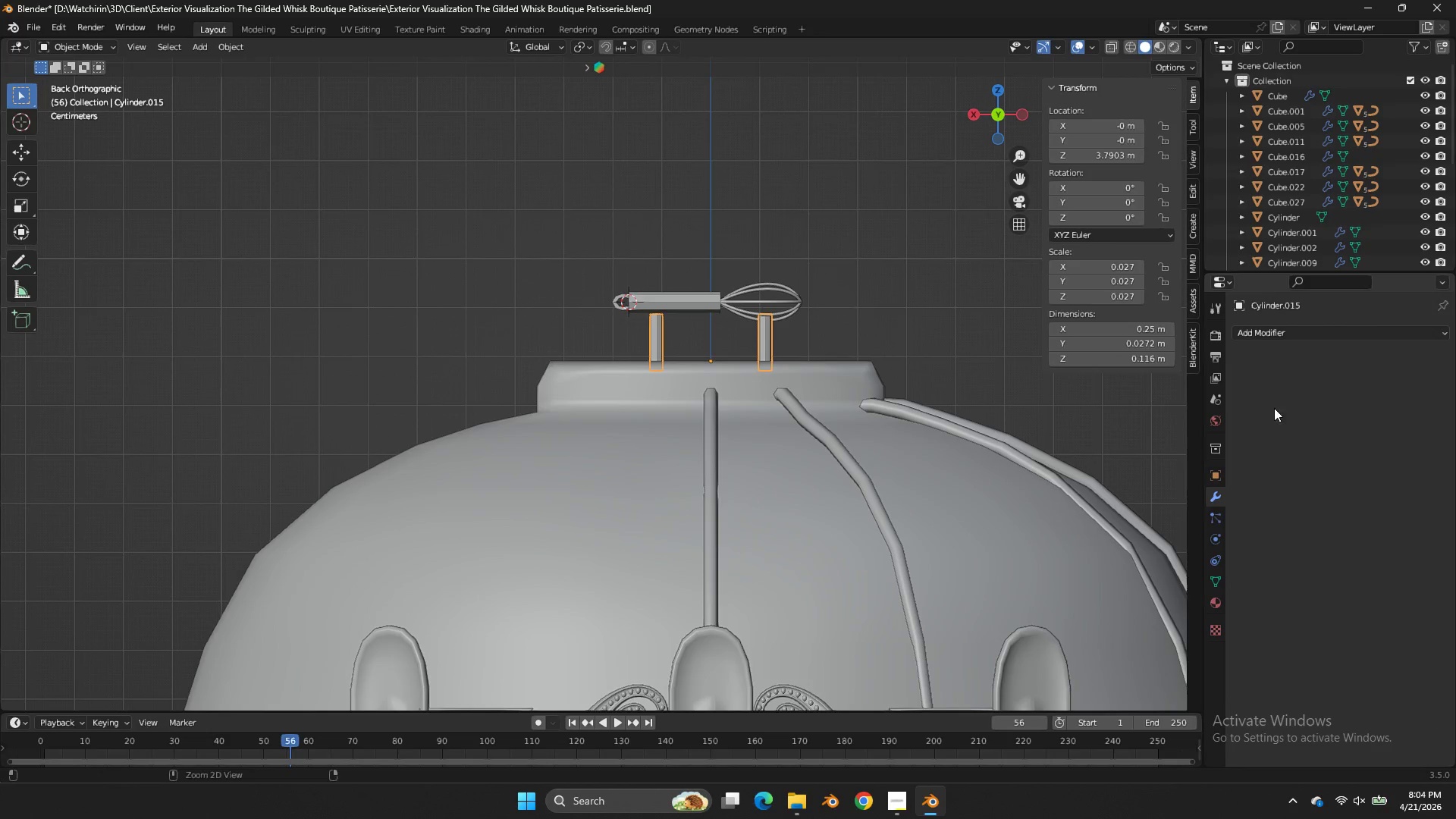 
key(Control+A)
 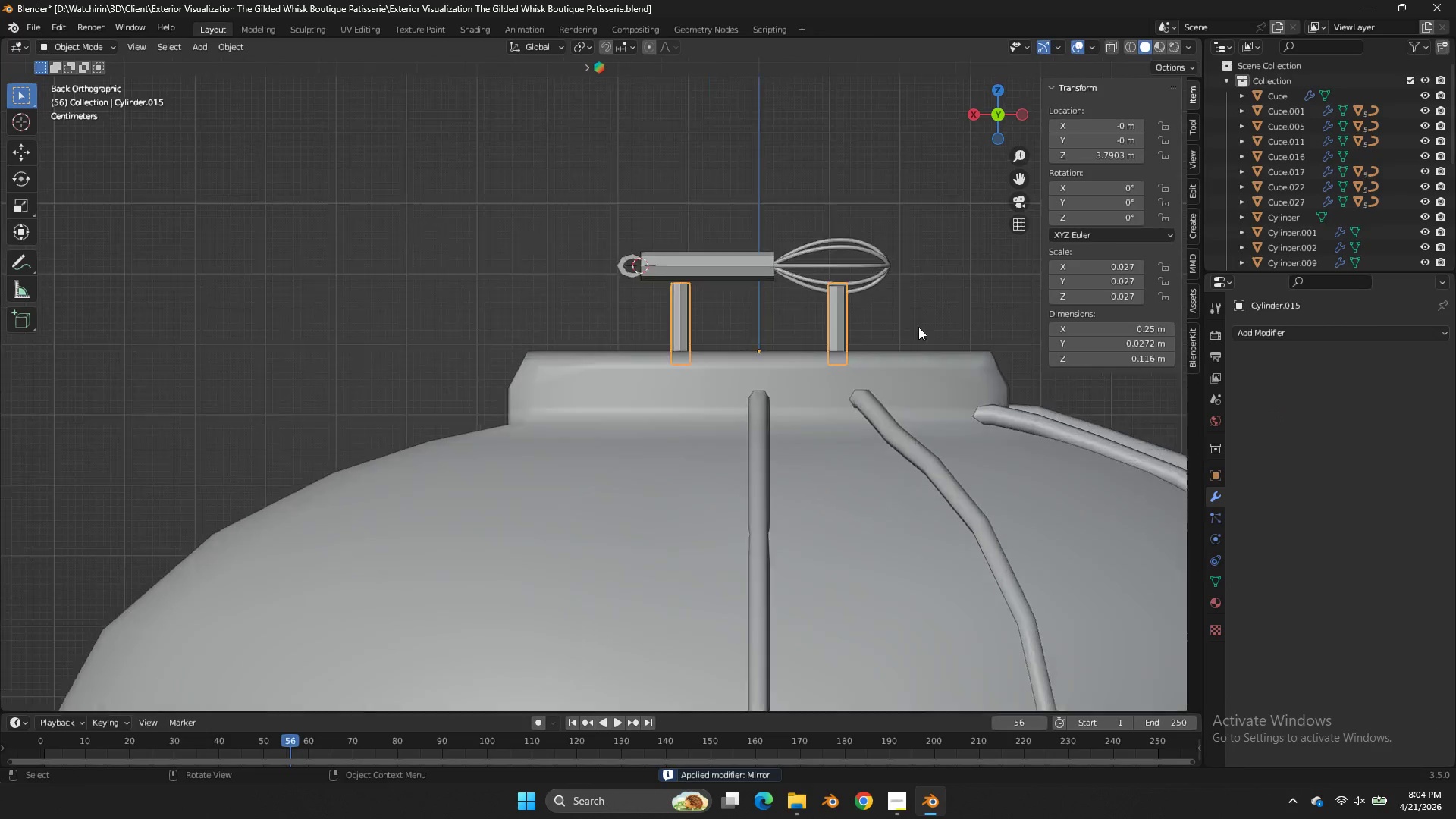 
key(Tab)
 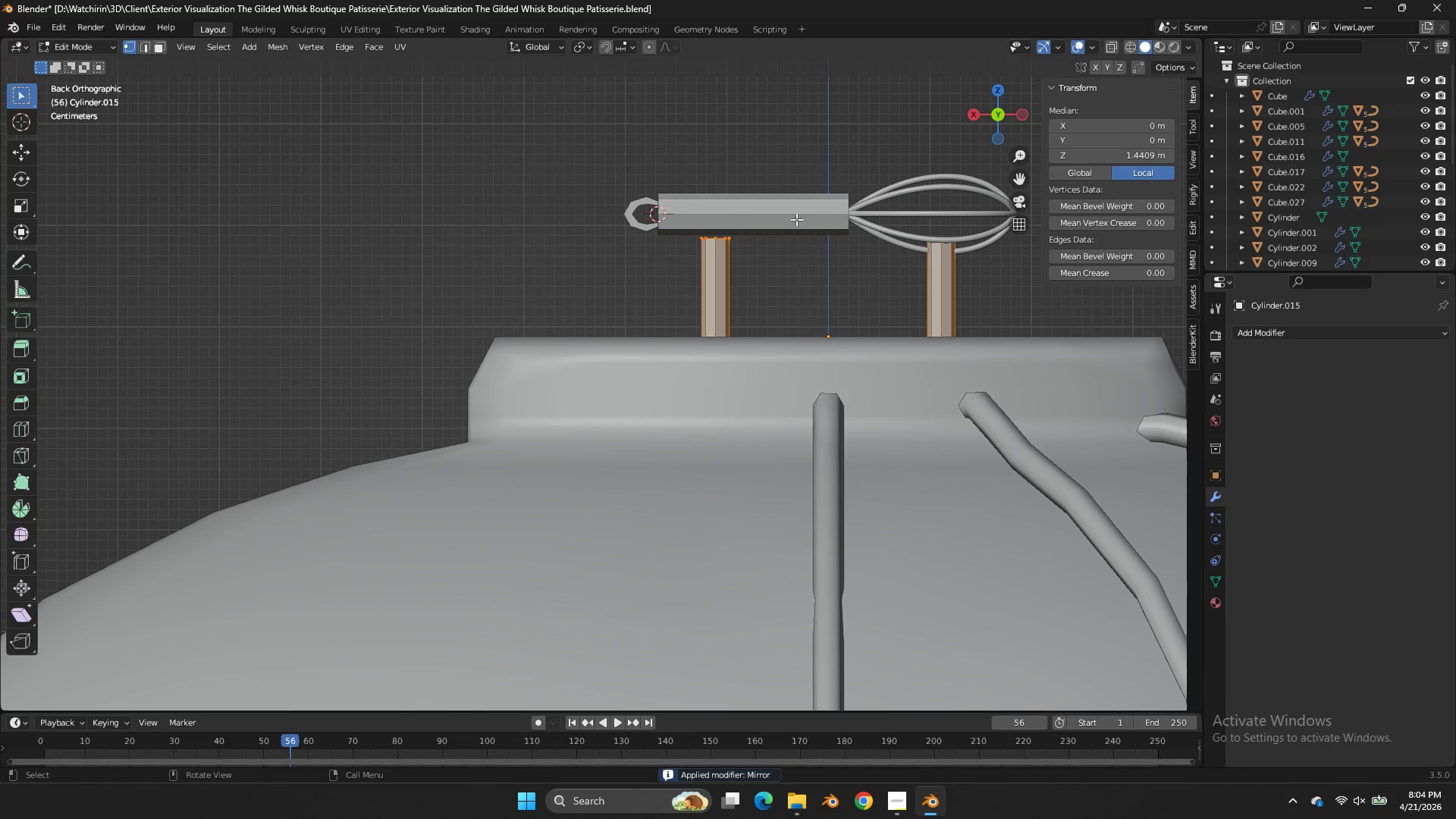 
scroll: coordinate [918, 325], scroll_direction: up, amount: 4.0
 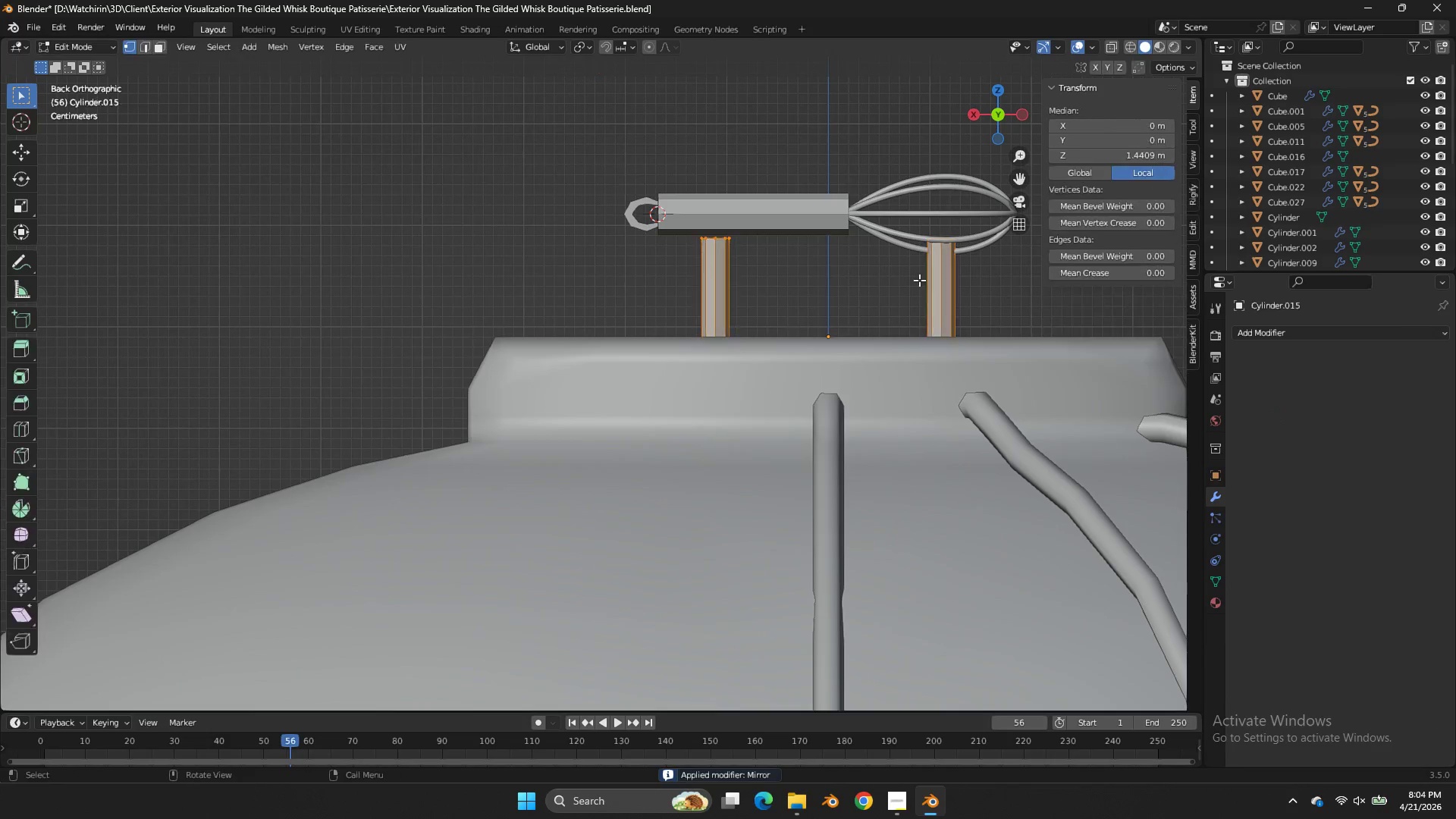 
type(zgz)
 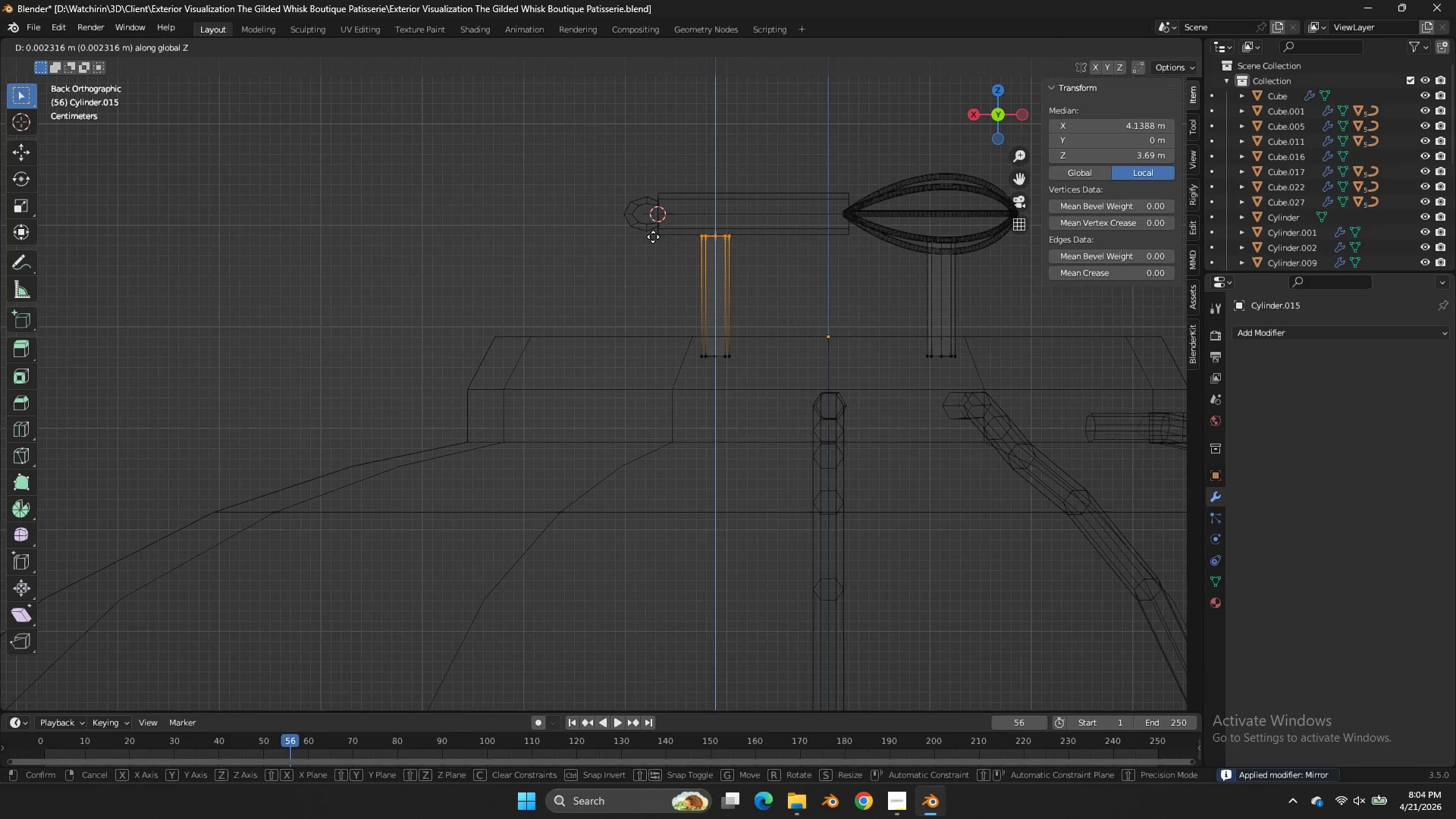 
left_click_drag(start_coordinate=[788, 207], to_coordinate=[657, 267])
 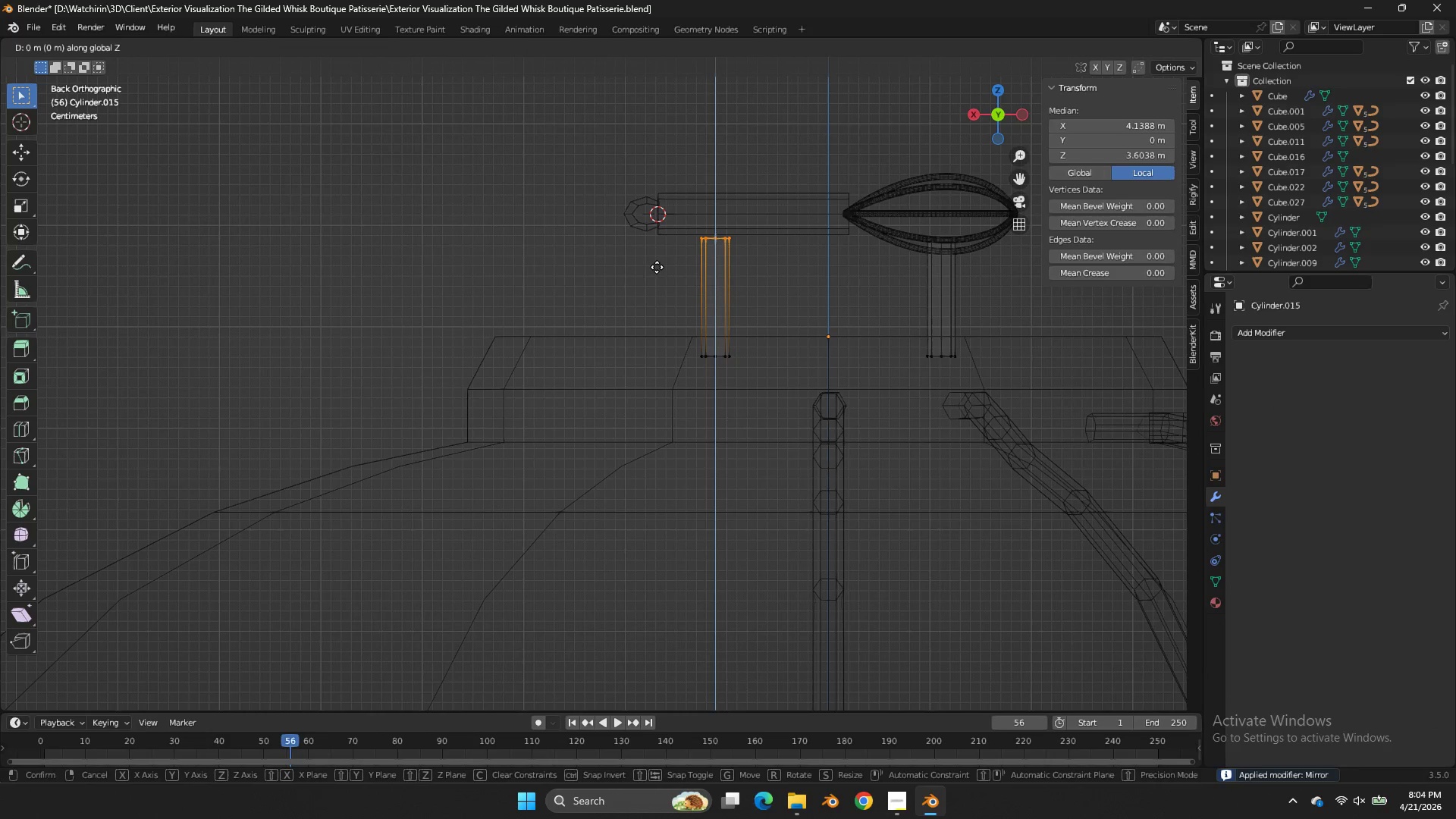 
hold_key(key=ShiftLeft, duration=0.58)
left_click([652, 224])
 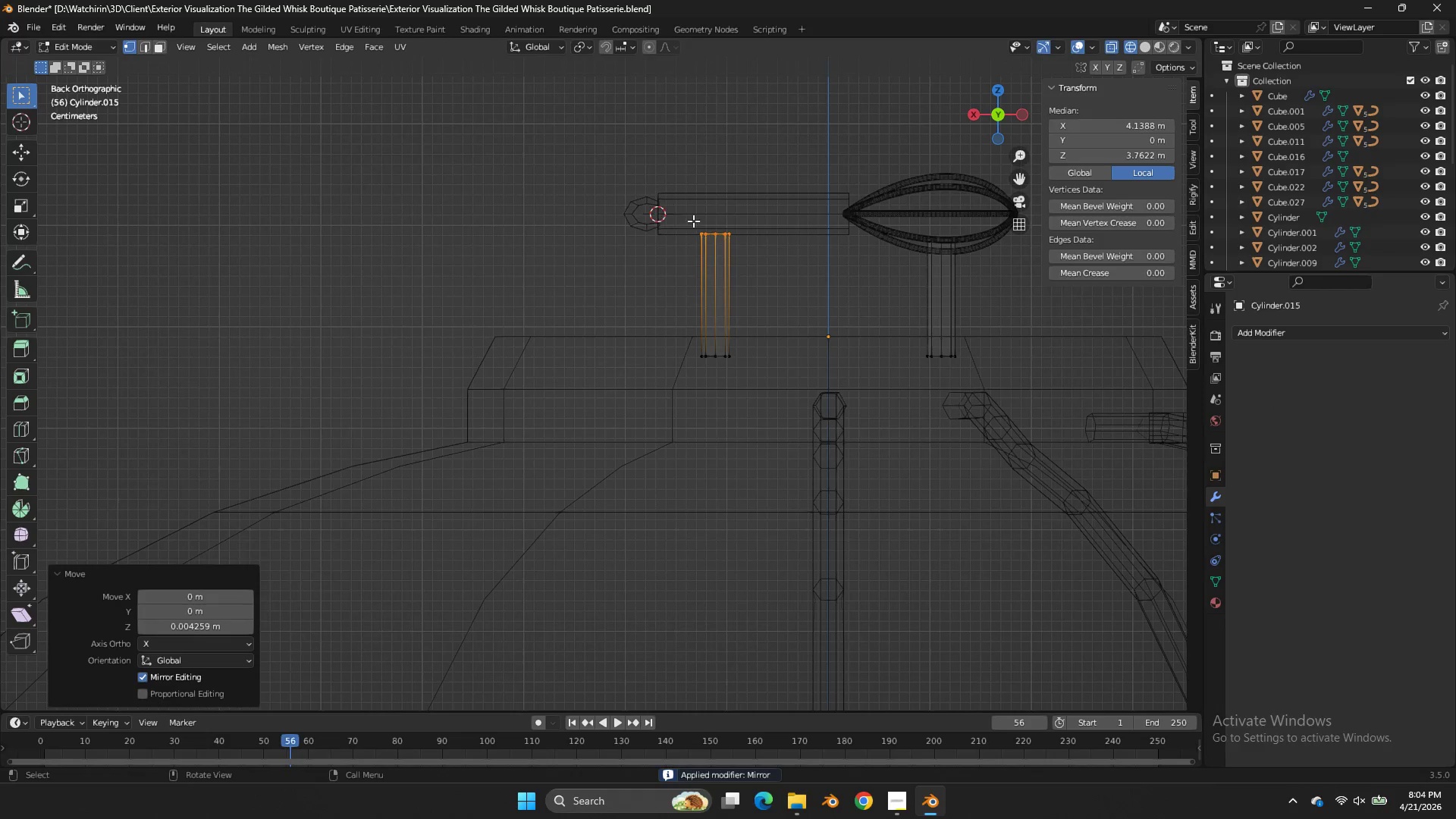 
type(zz)
key(Tab)
key(Tab)
type(gz)
 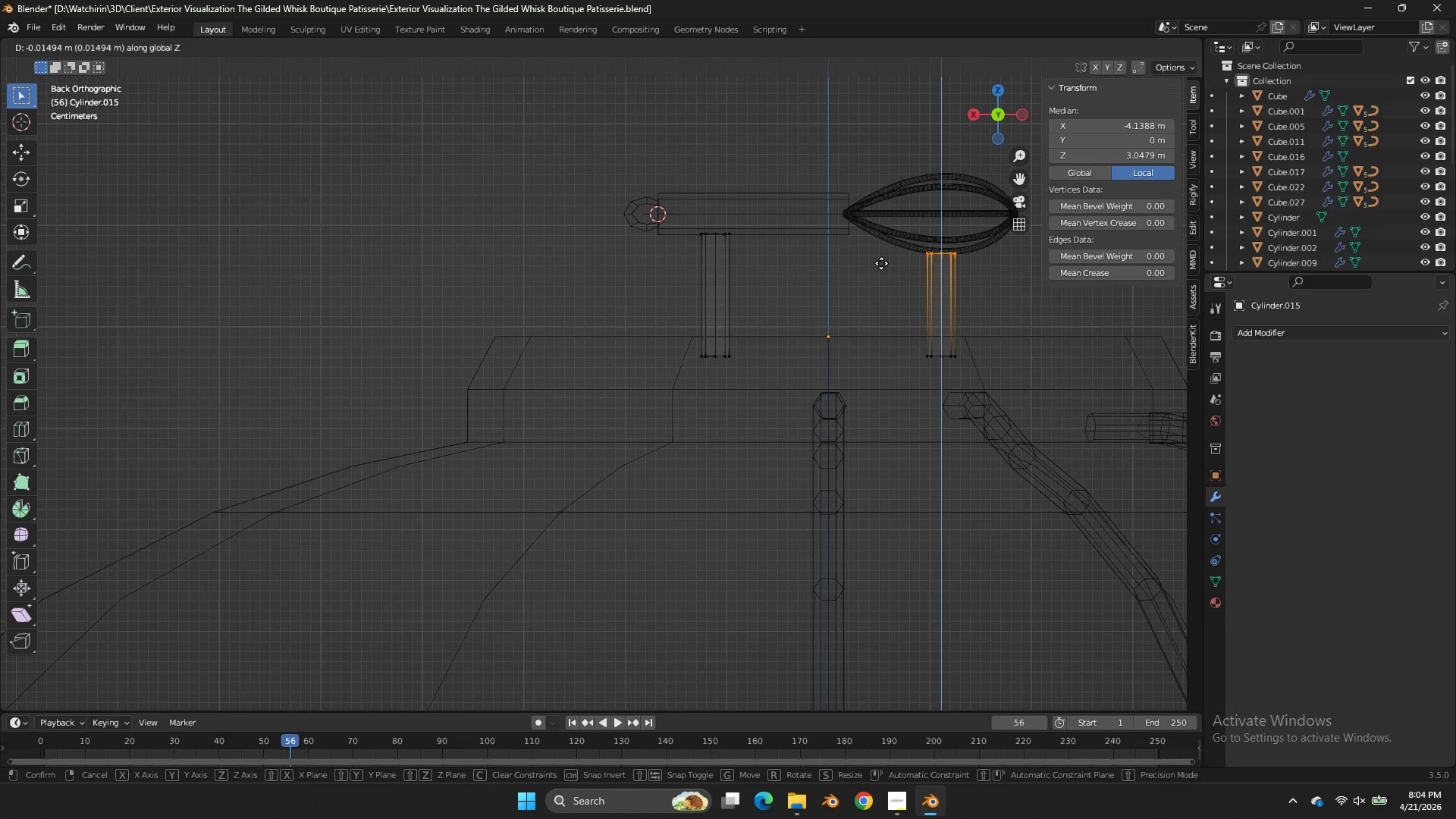 
left_click_drag(start_coordinate=[987, 220], to_coordinate=[880, 247])
 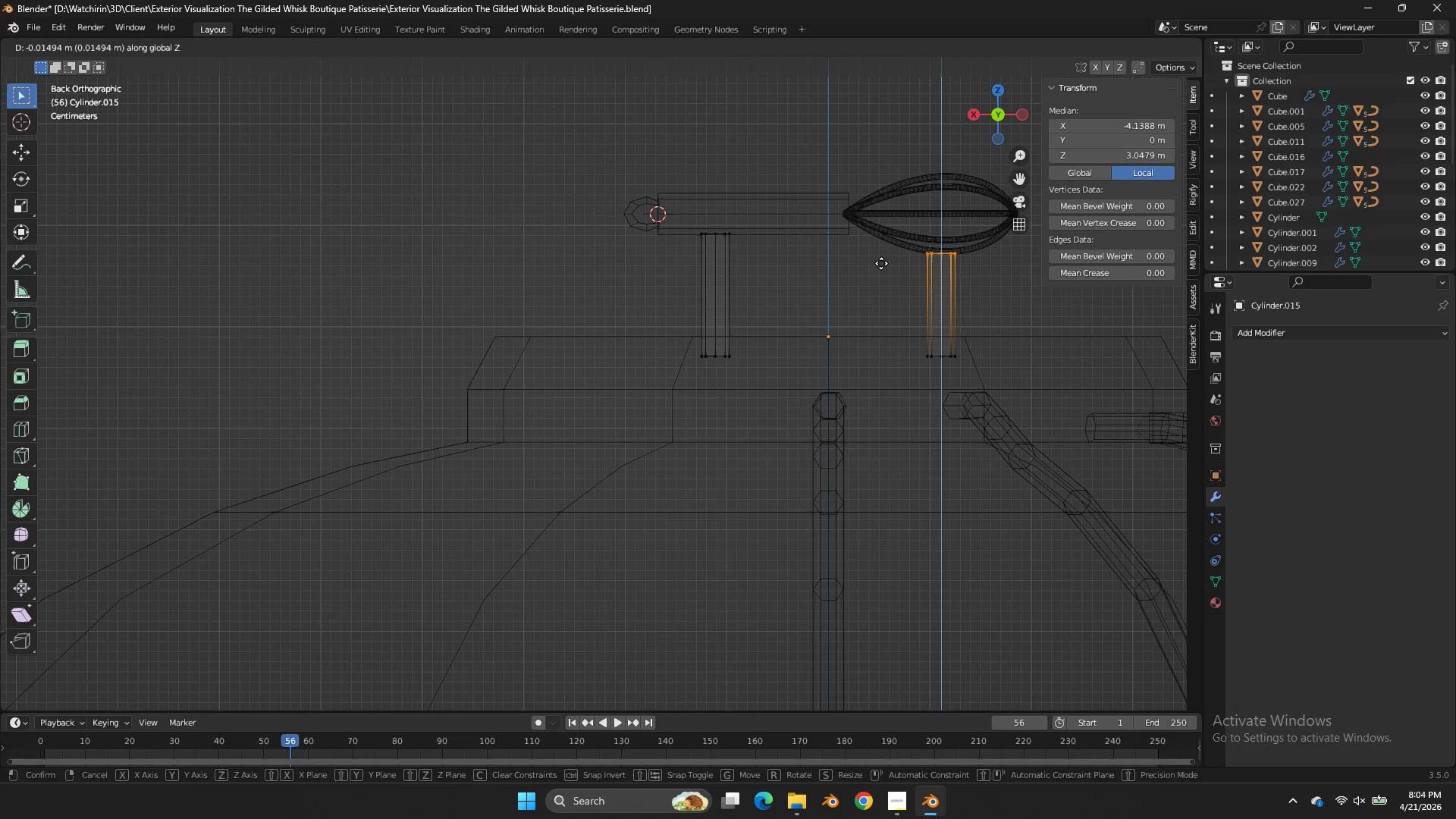 
left_click([881, 263])
 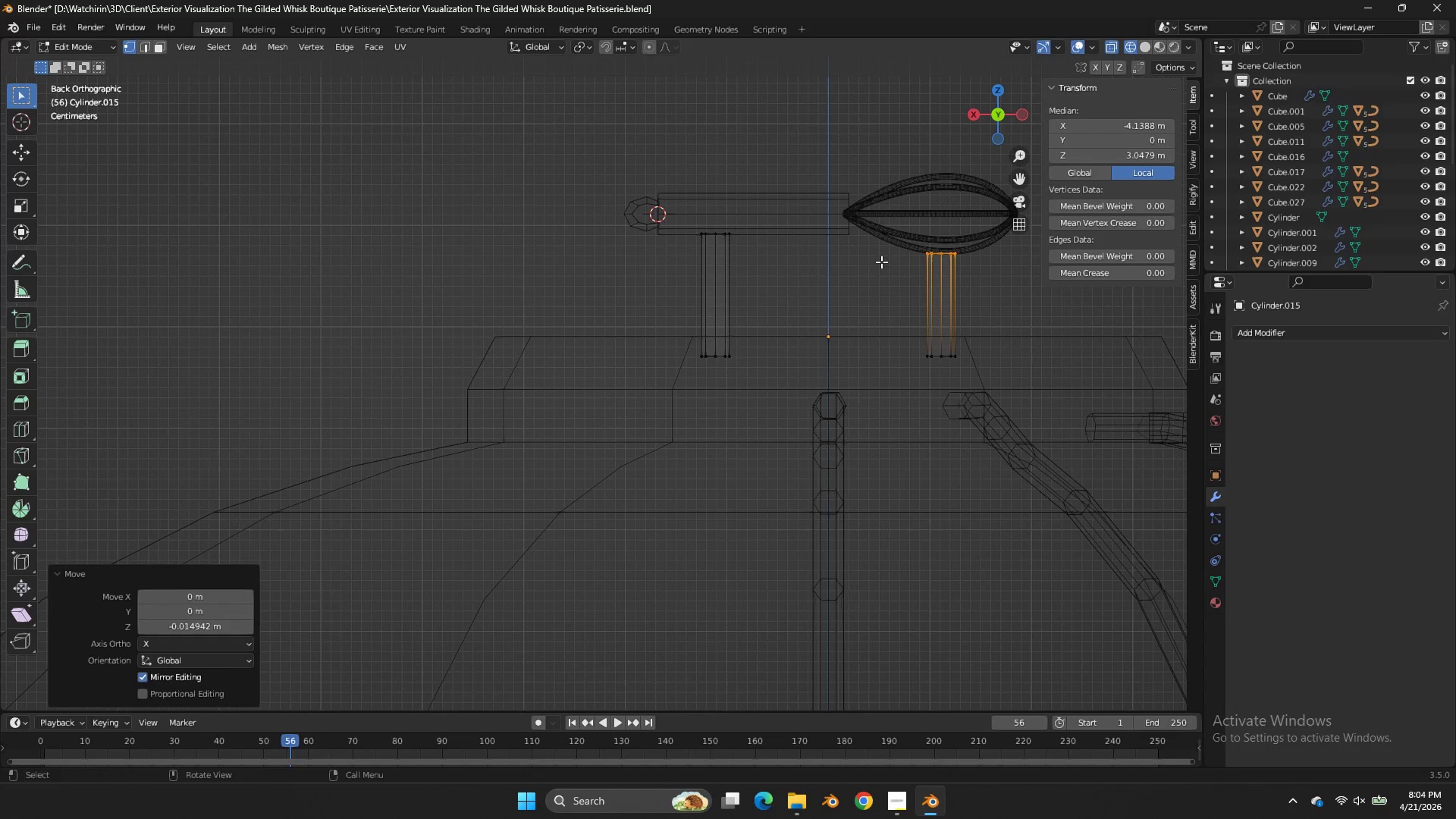 
key(Control+ControlLeft)
 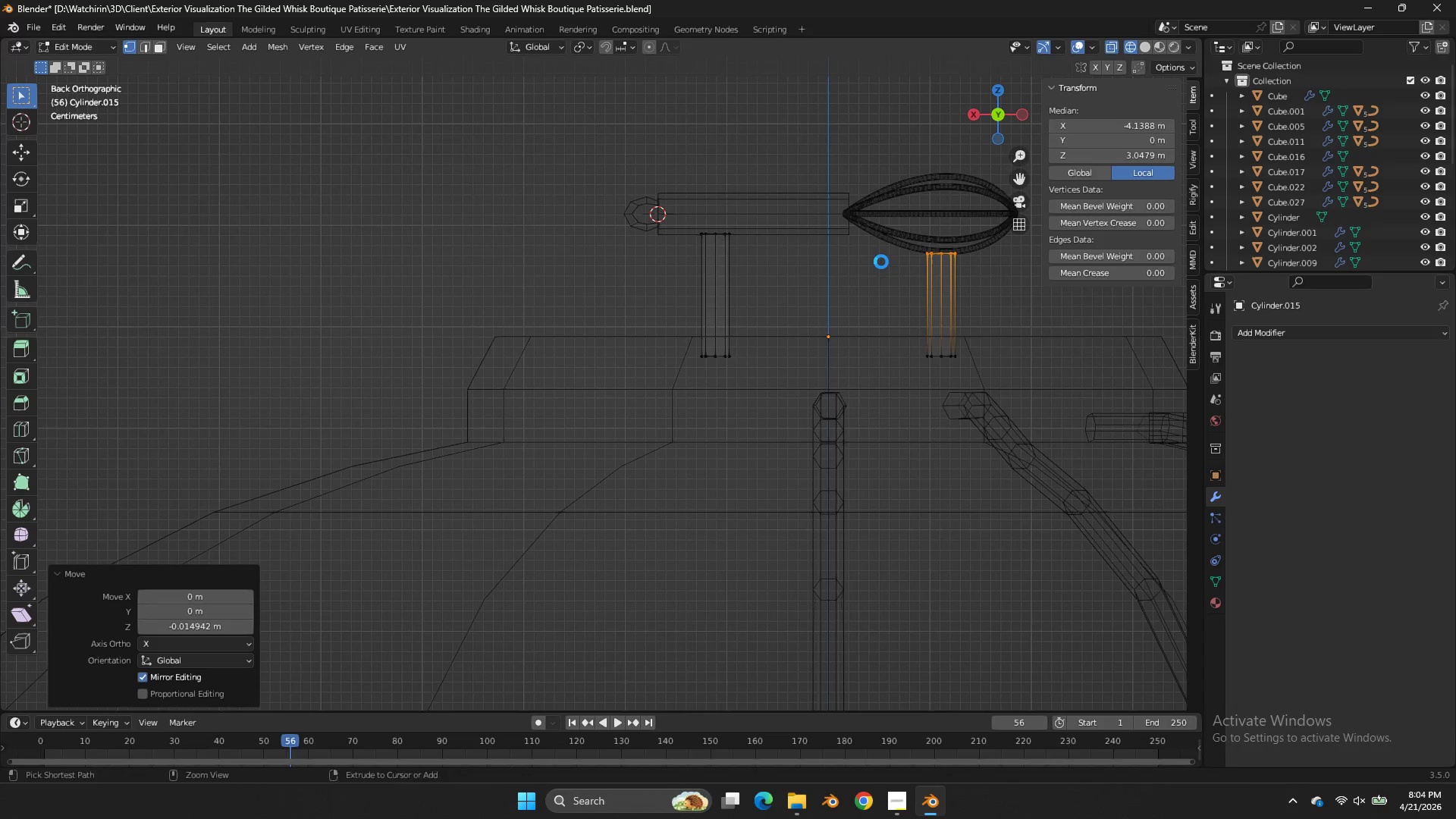 
key(Control+S)
 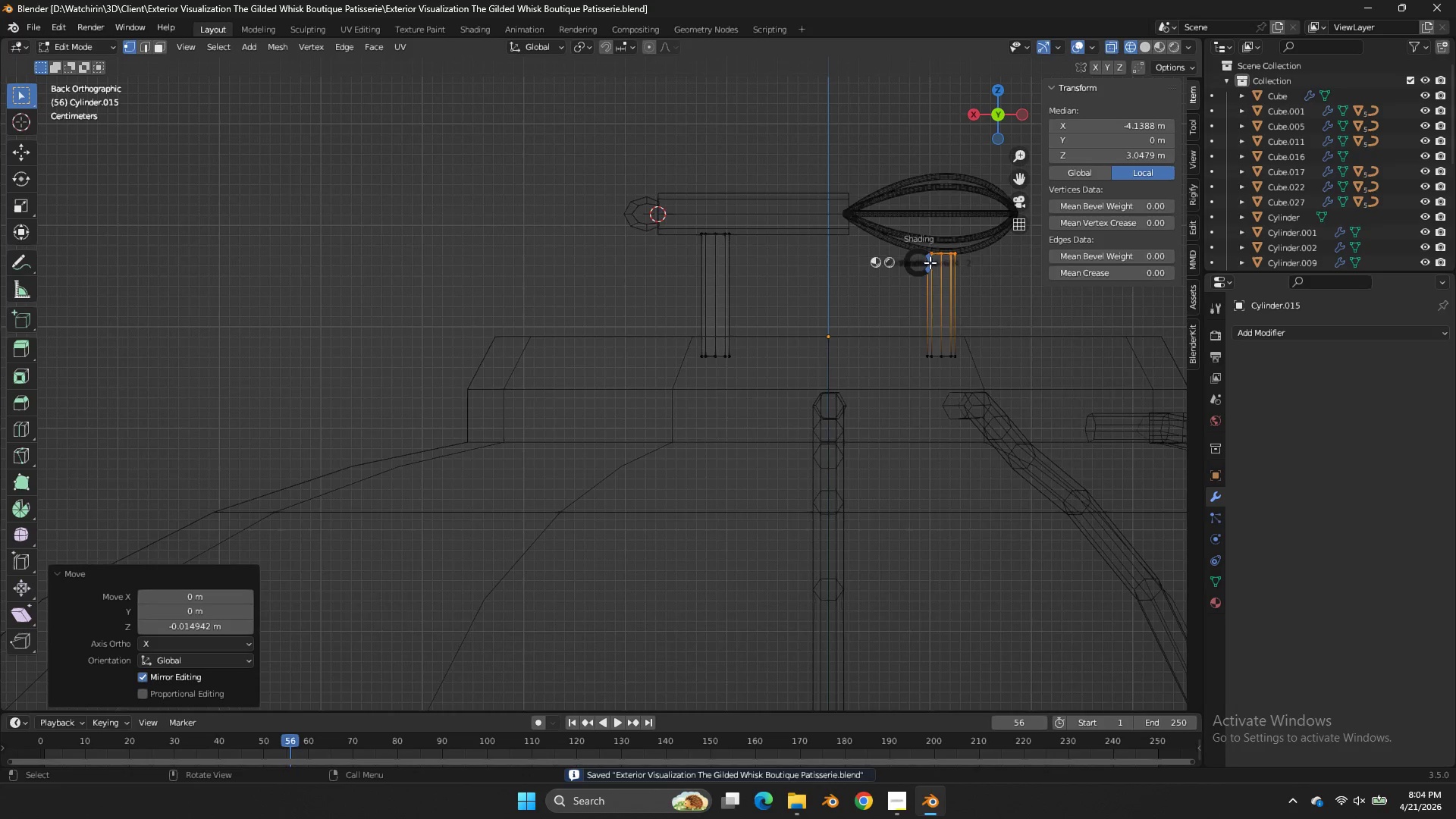 
key(Z)
 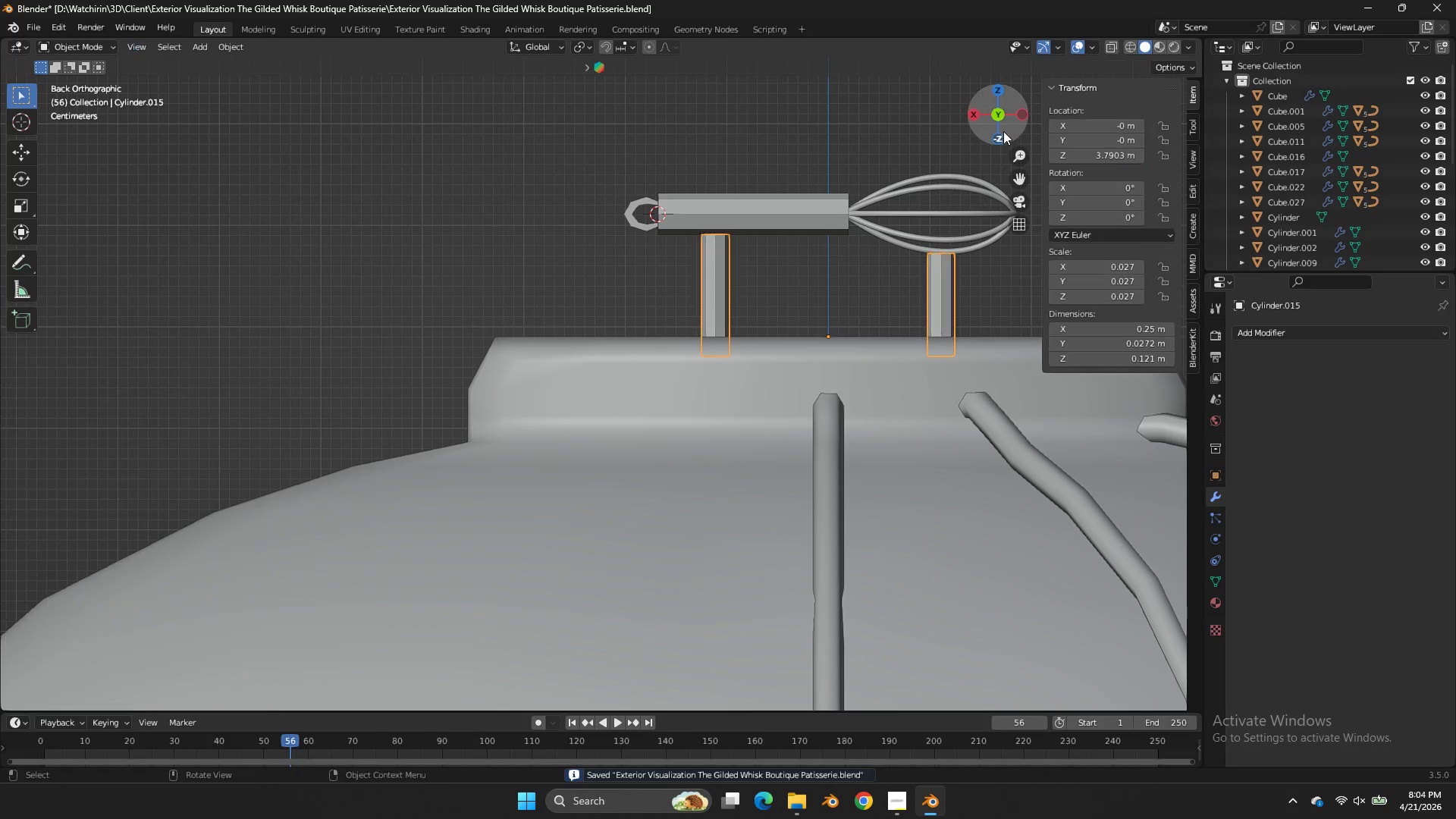 
key(Tab)
 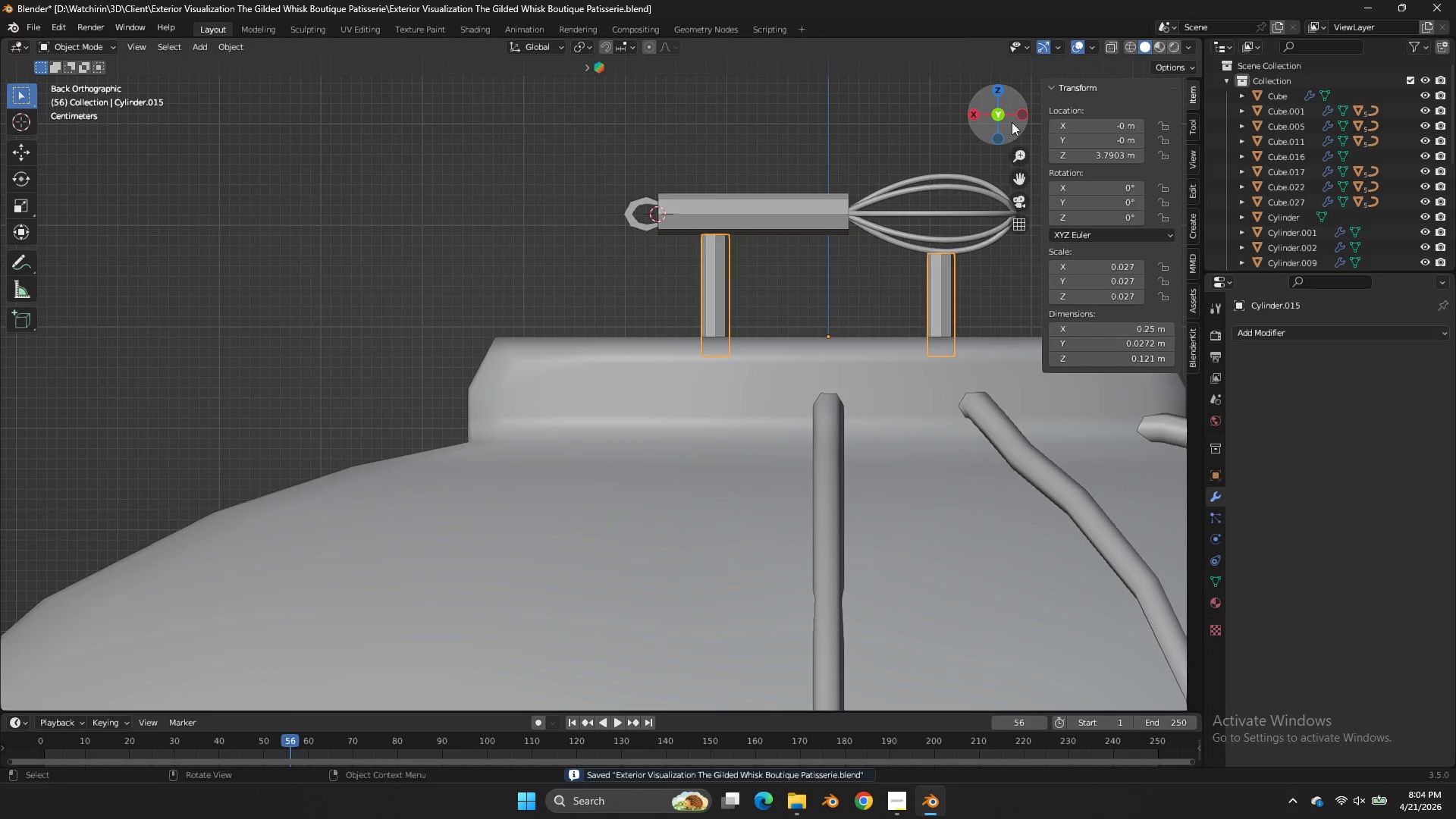 
left_click_drag(start_coordinate=[1012, 122], to_coordinate=[1067, 184])
 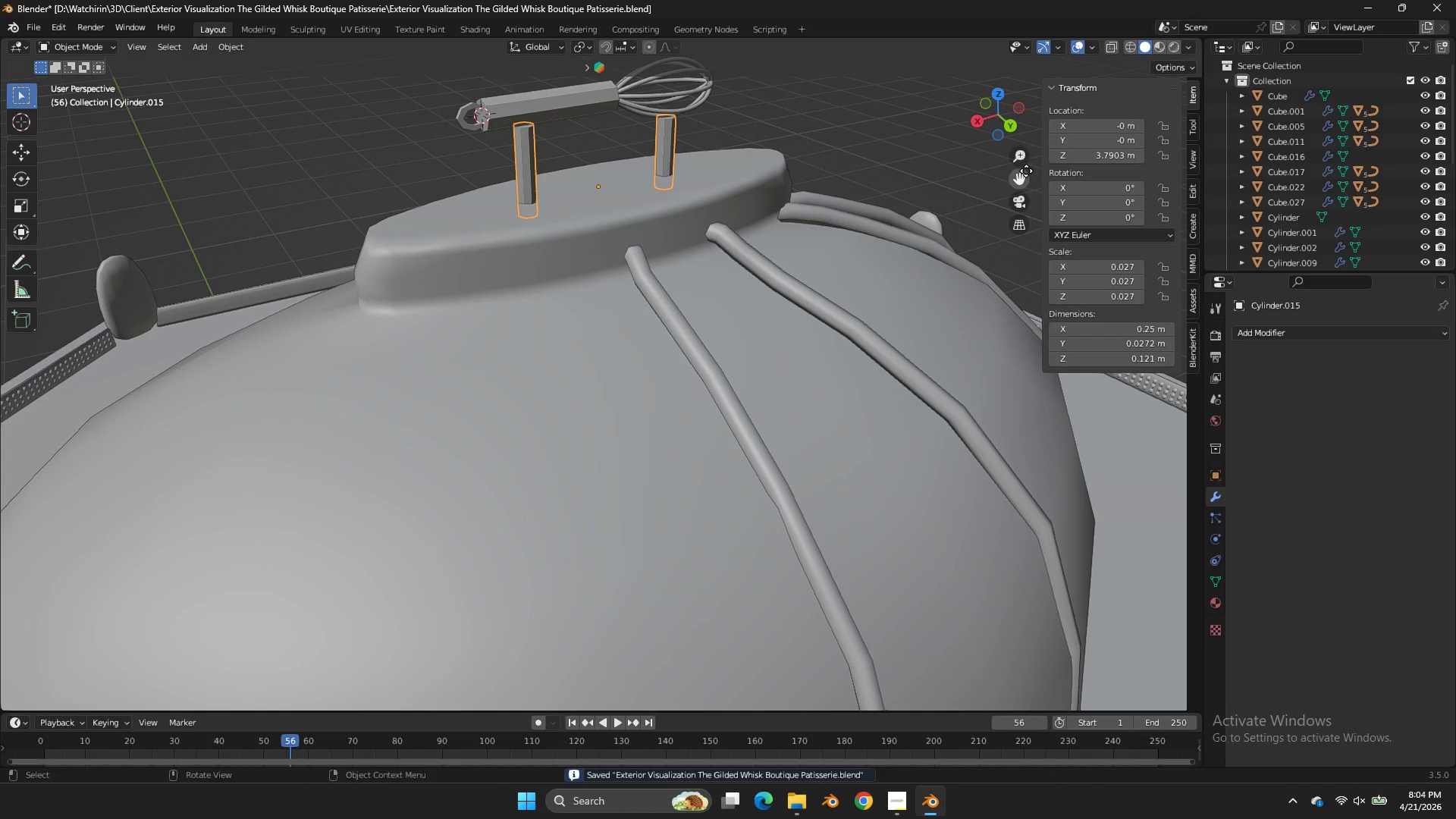 
left_click_drag(start_coordinate=[1027, 171], to_coordinate=[912, 708])
 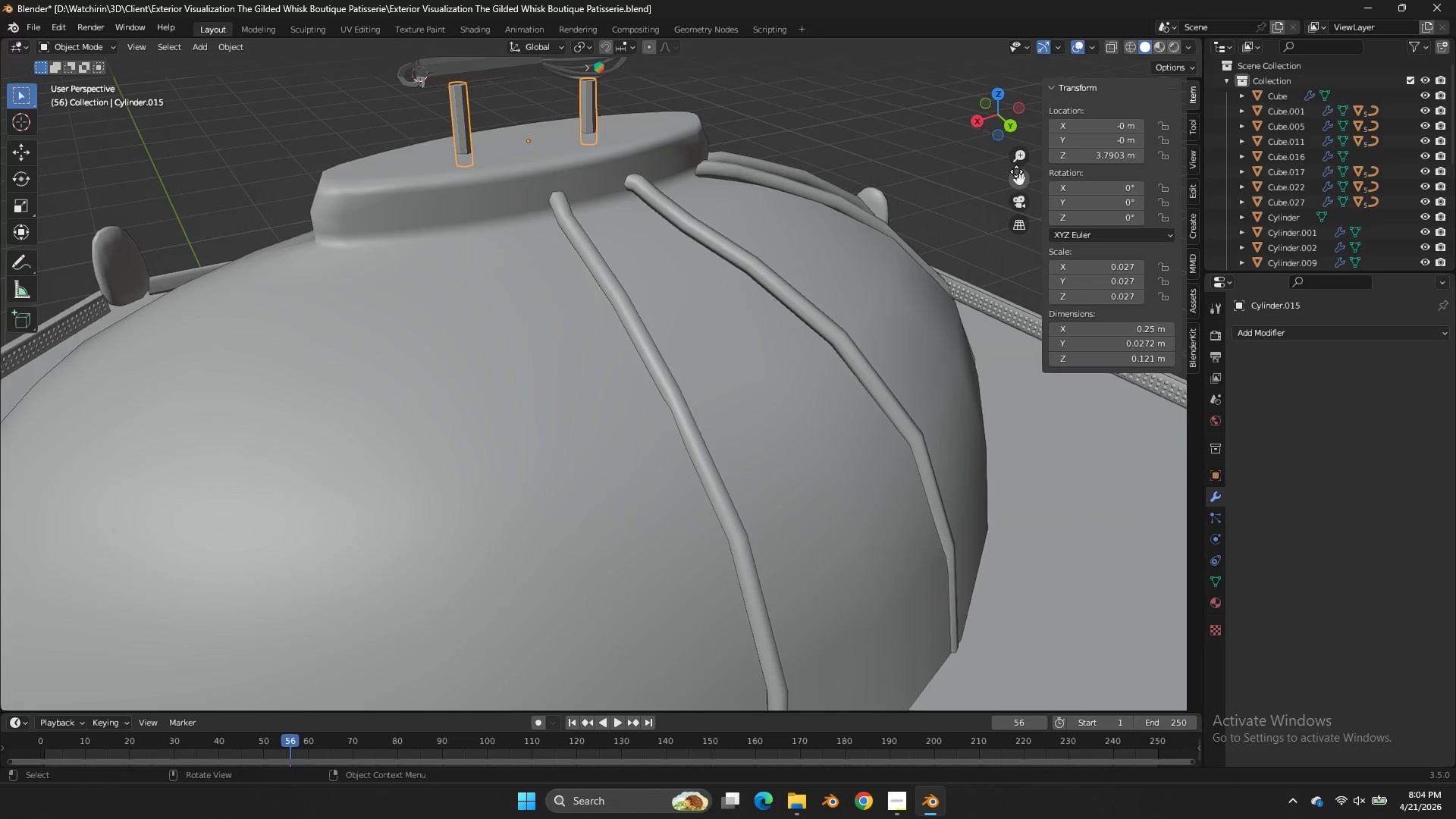 
left_click_drag(start_coordinate=[1001, 138], to_coordinate=[1025, 105])
 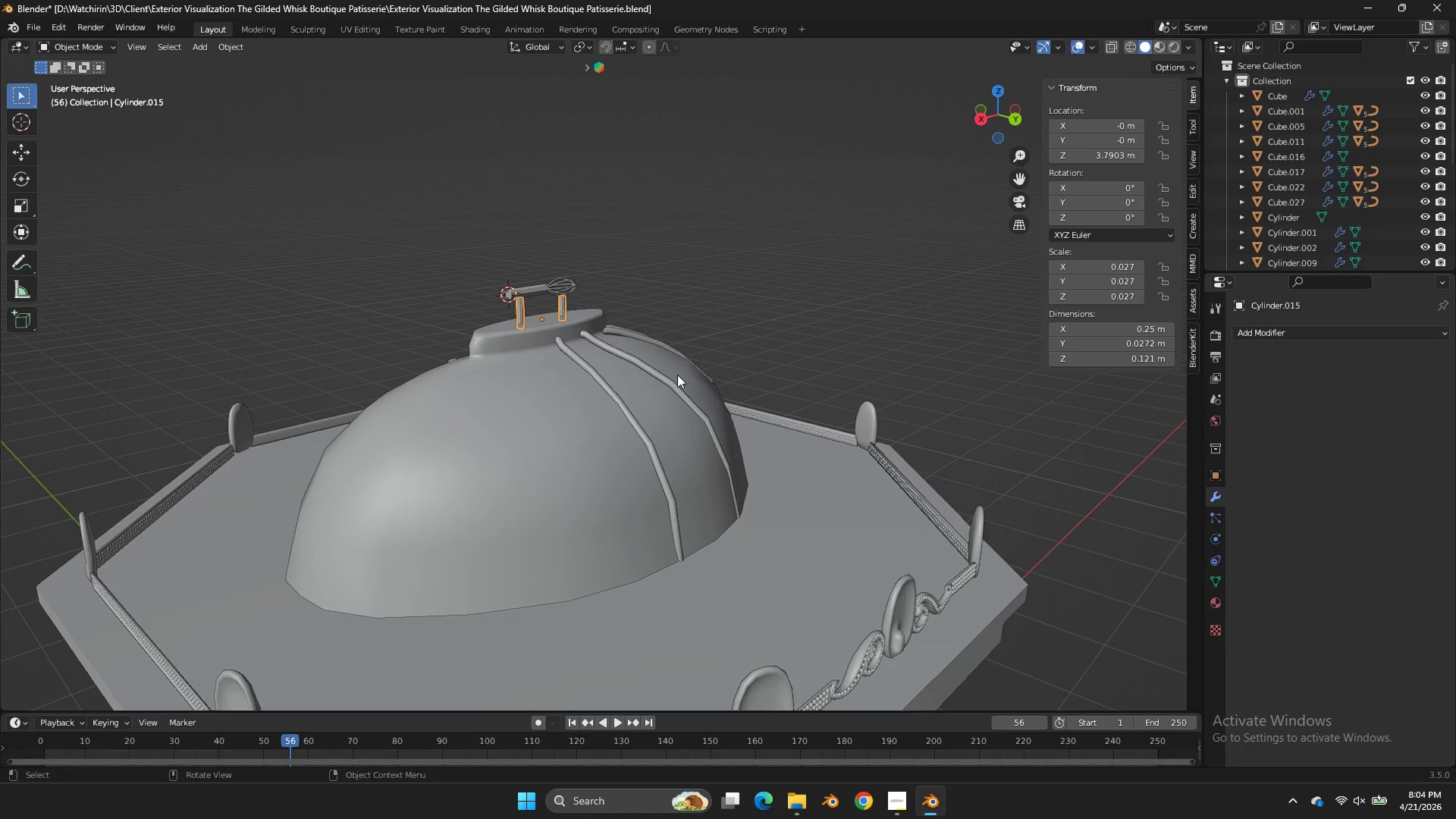 
scroll: coordinate [1004, 149], scroll_direction: down, amount: 7.0
 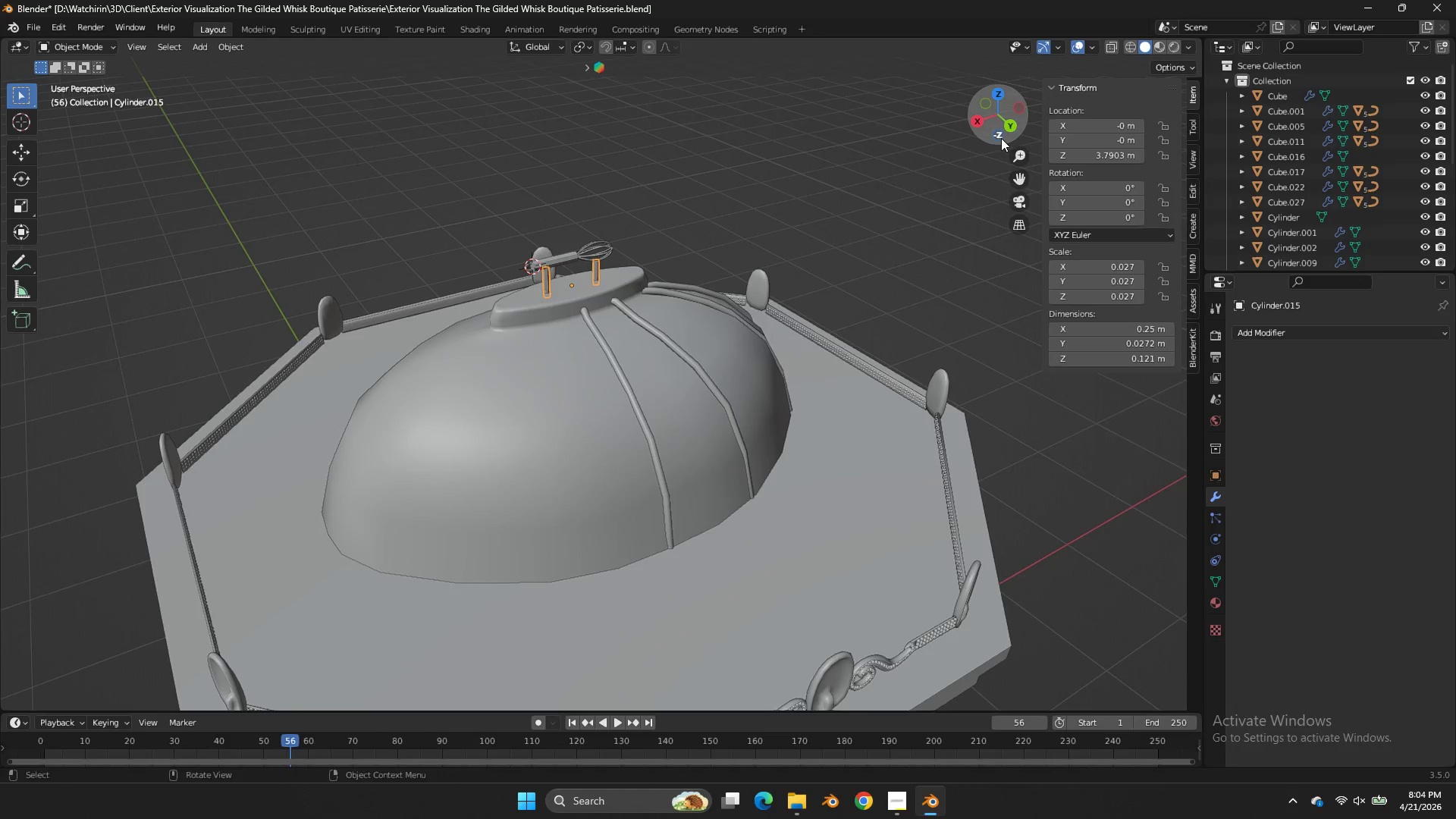 
left_click([673, 378])
 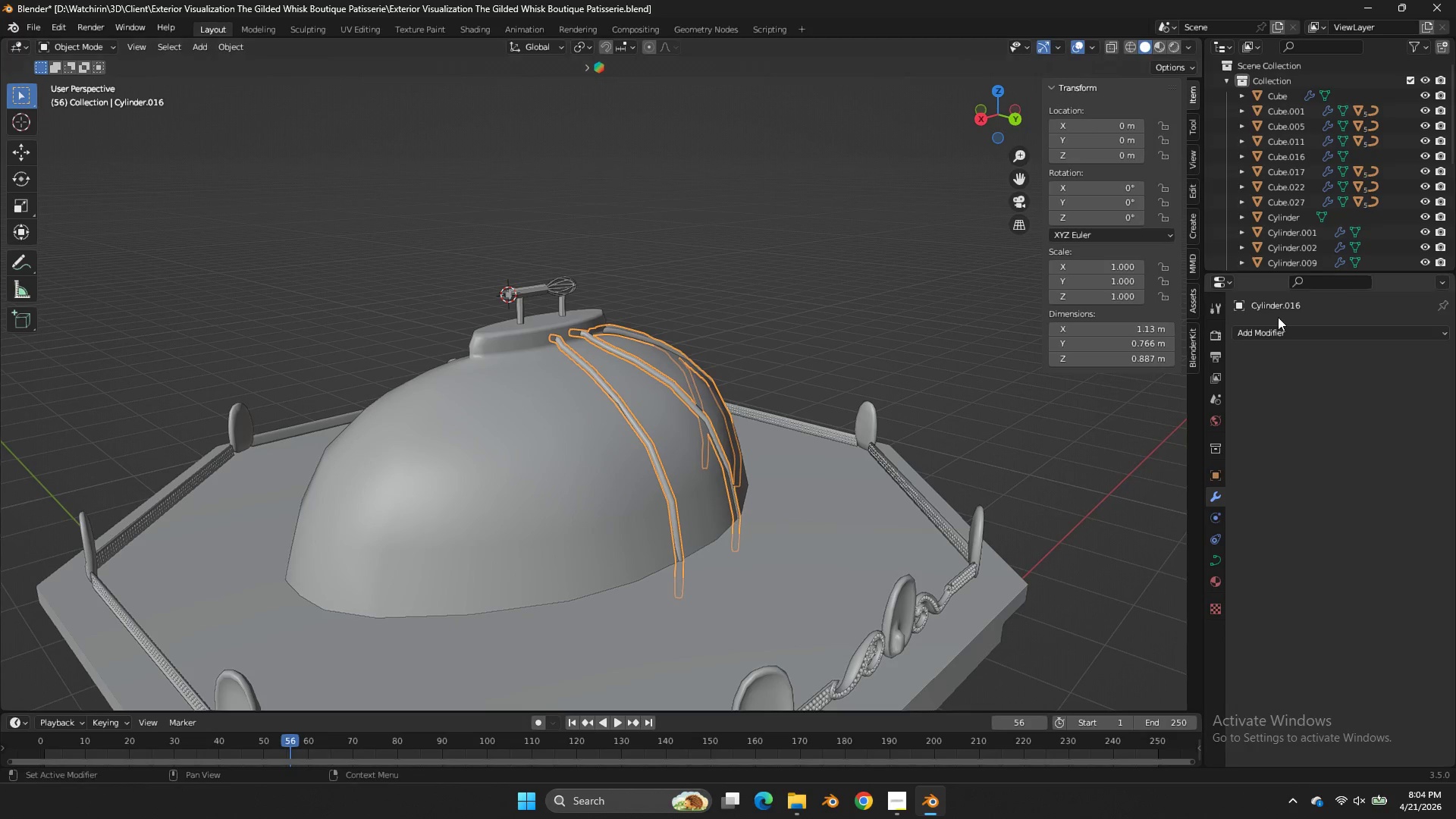 
left_click_drag(start_coordinate=[1279, 317], to_coordinate=[1280, 326])
 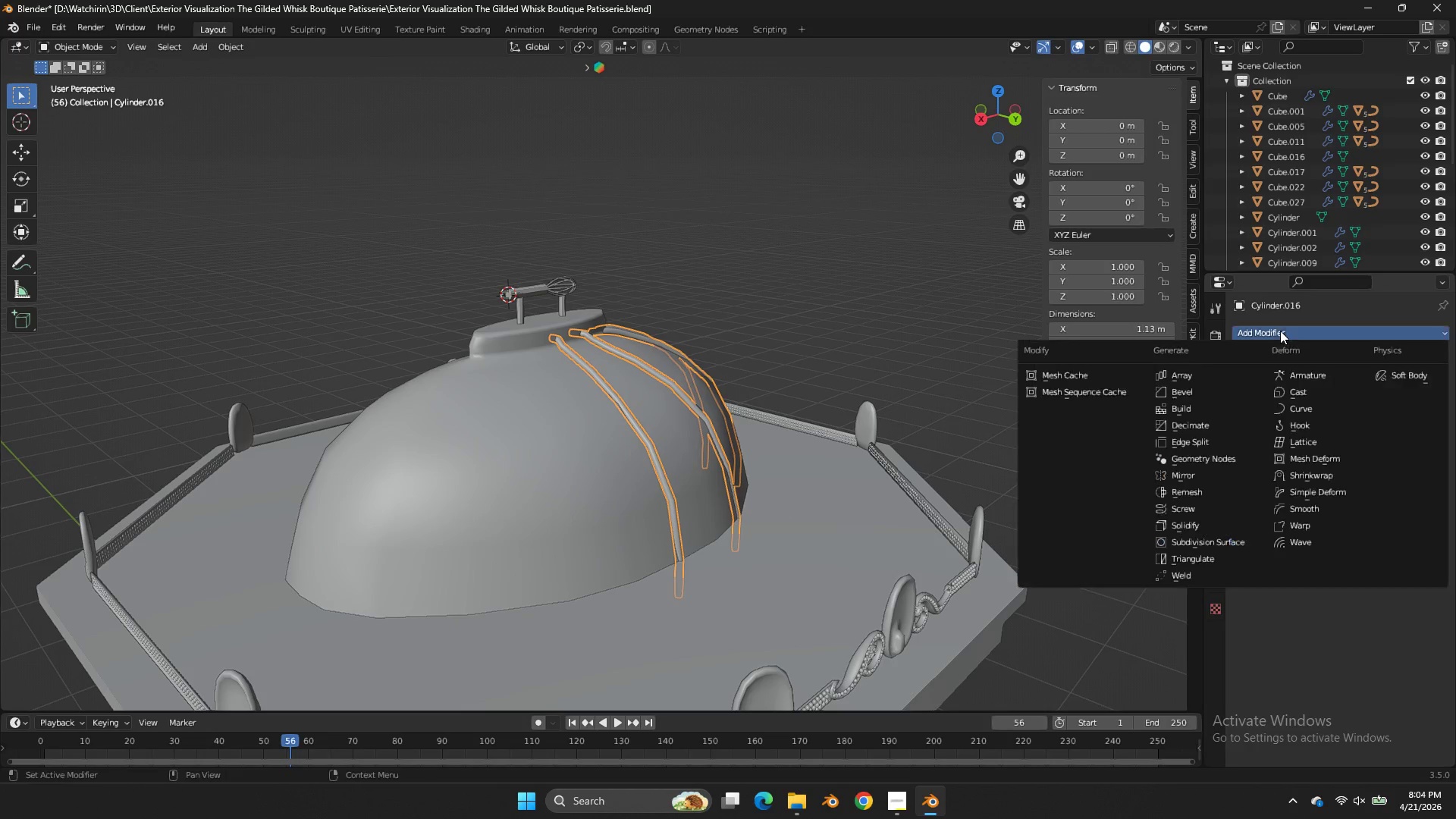 
double_click([1280, 331])
 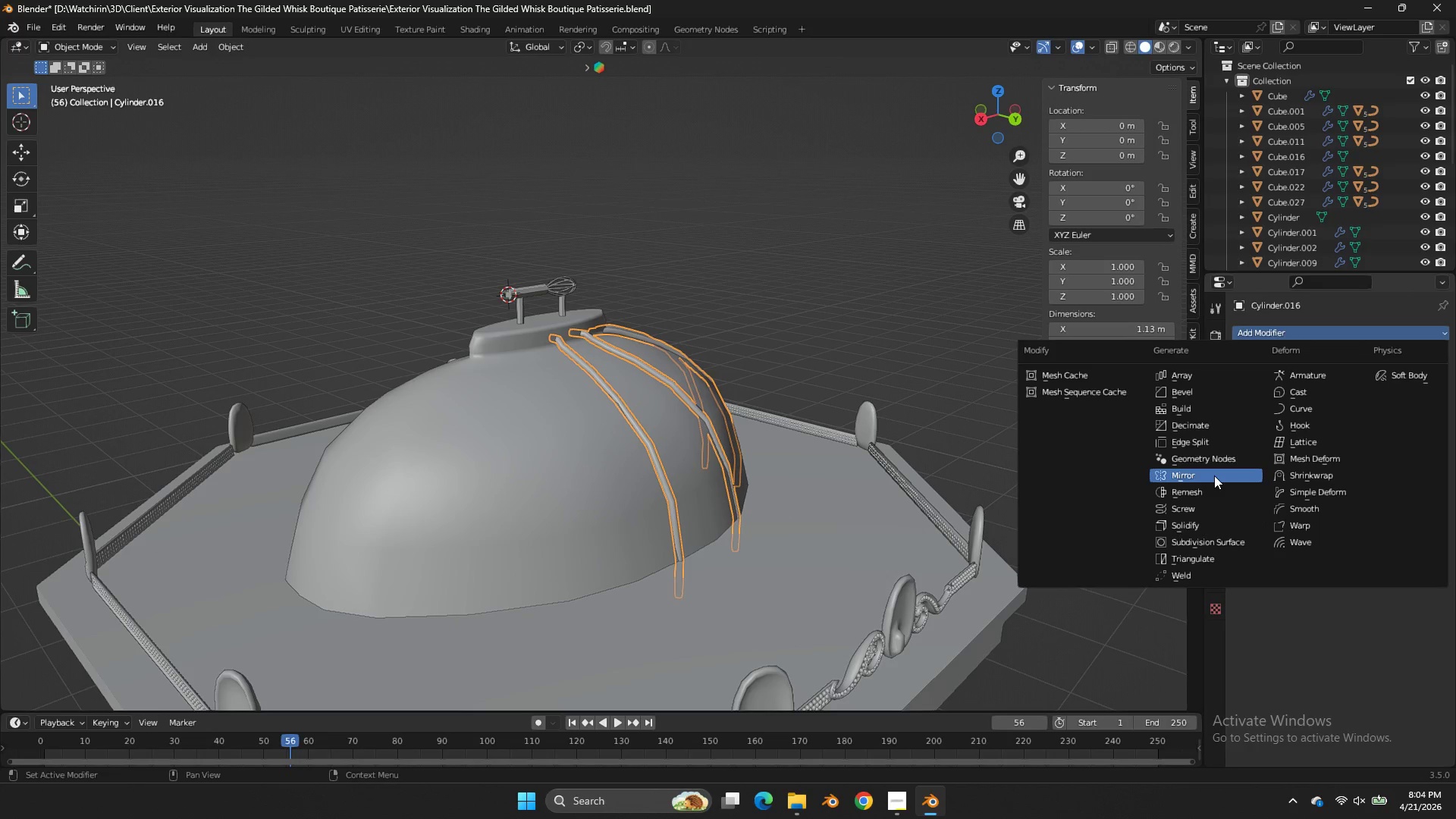 
left_click([1214, 475])
 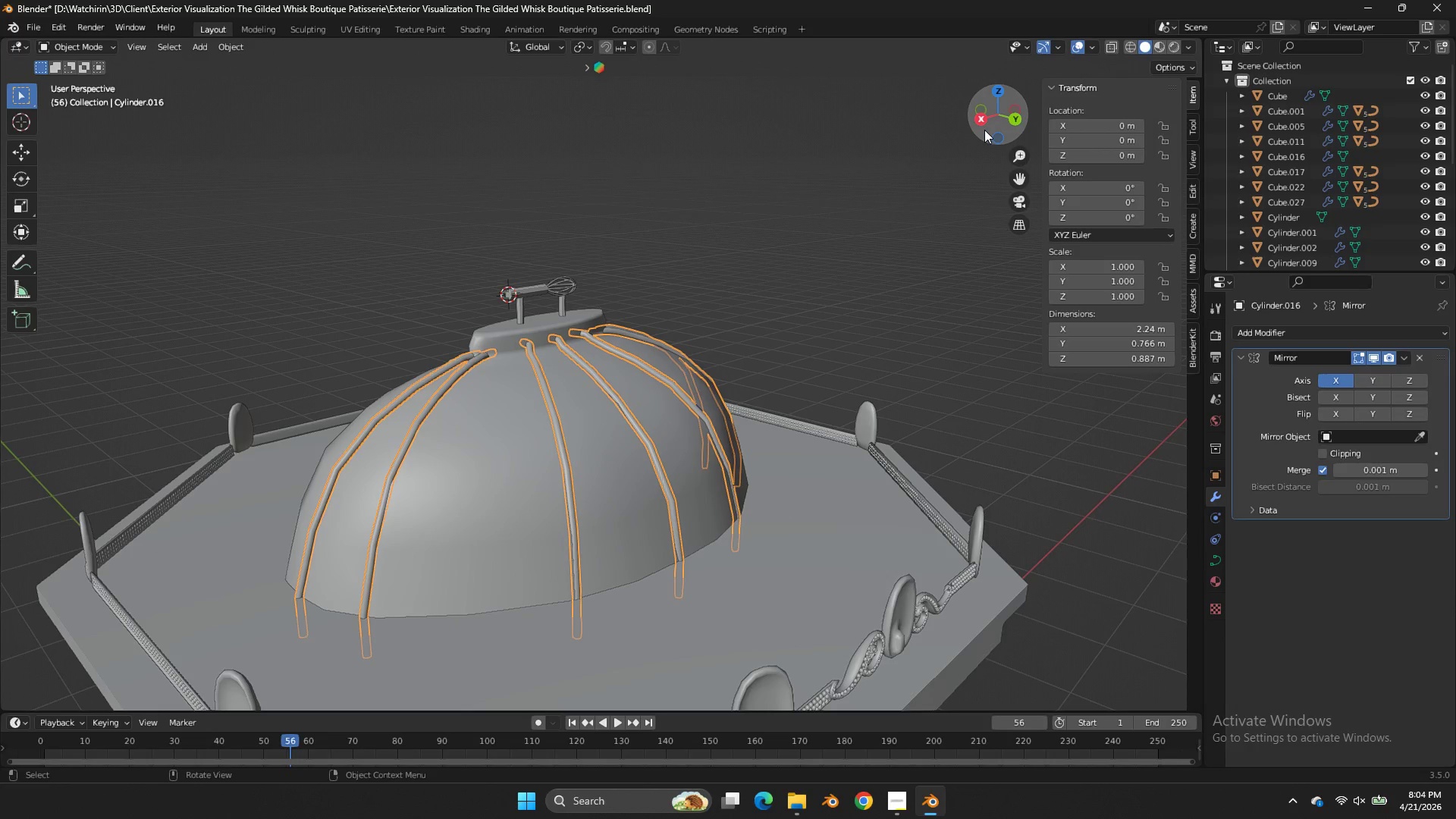 
left_click_drag(start_coordinate=[984, 130], to_coordinate=[896, 195])
 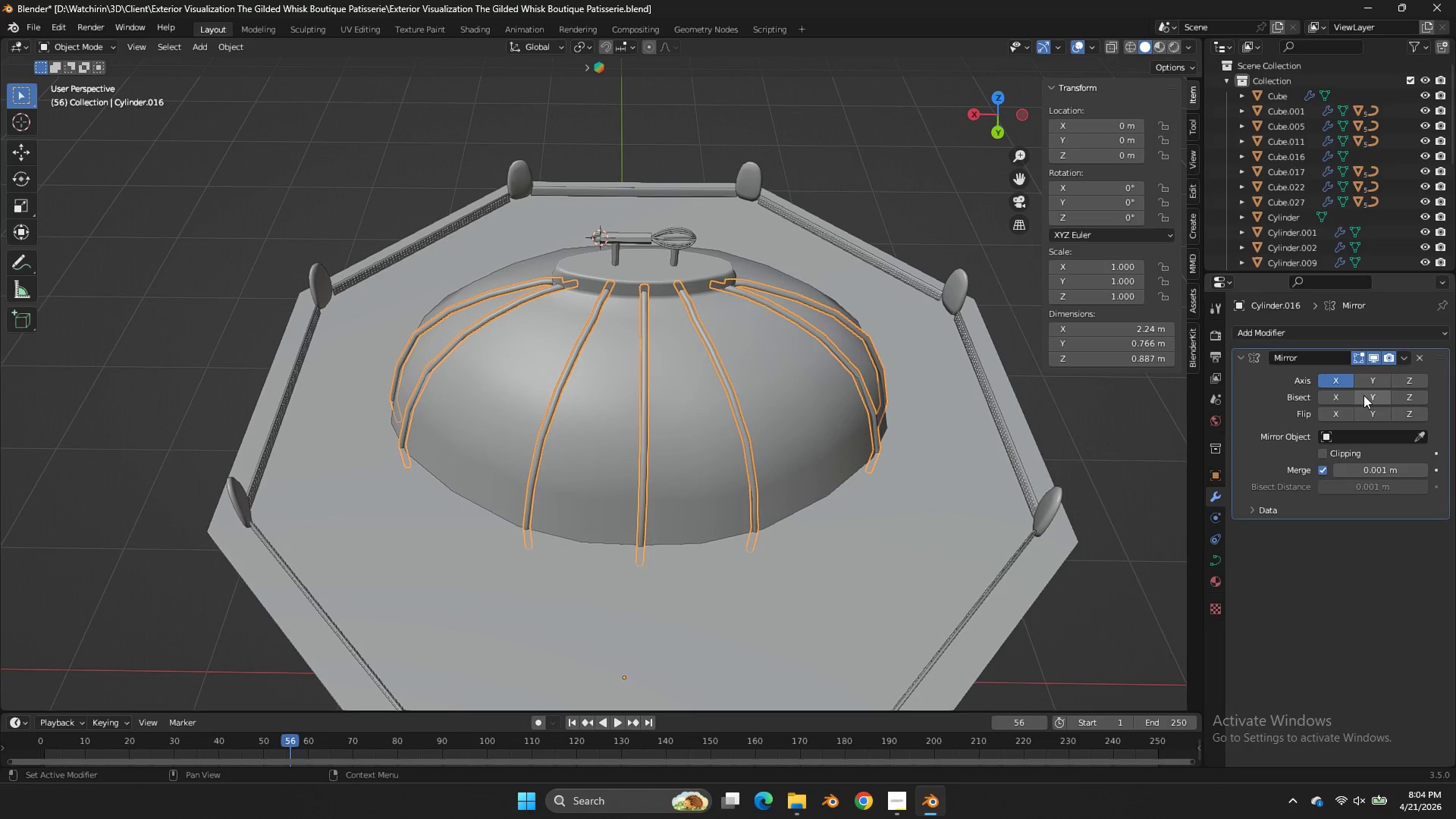 
left_click([1363, 383])
 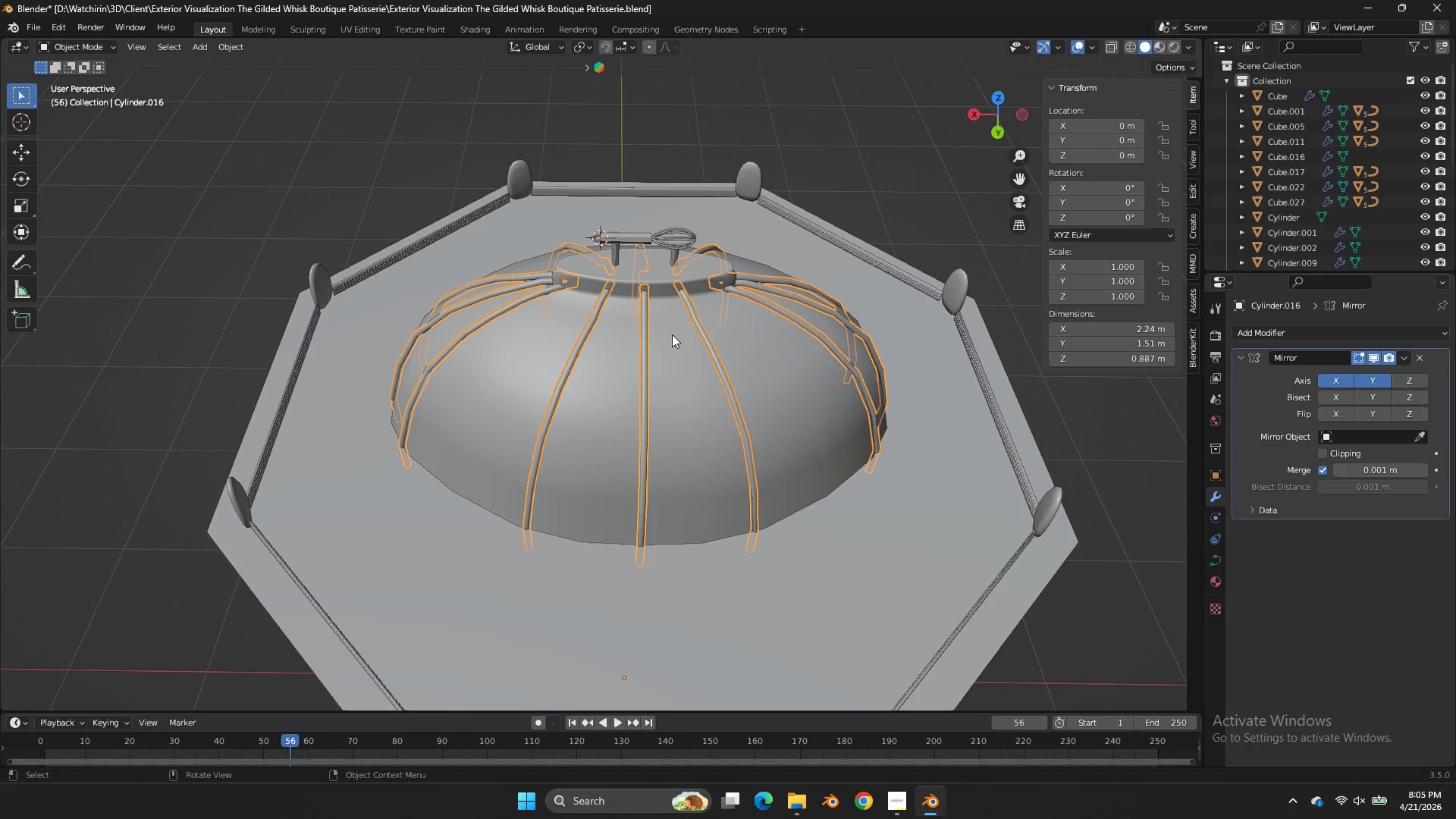 
key(Tab)
 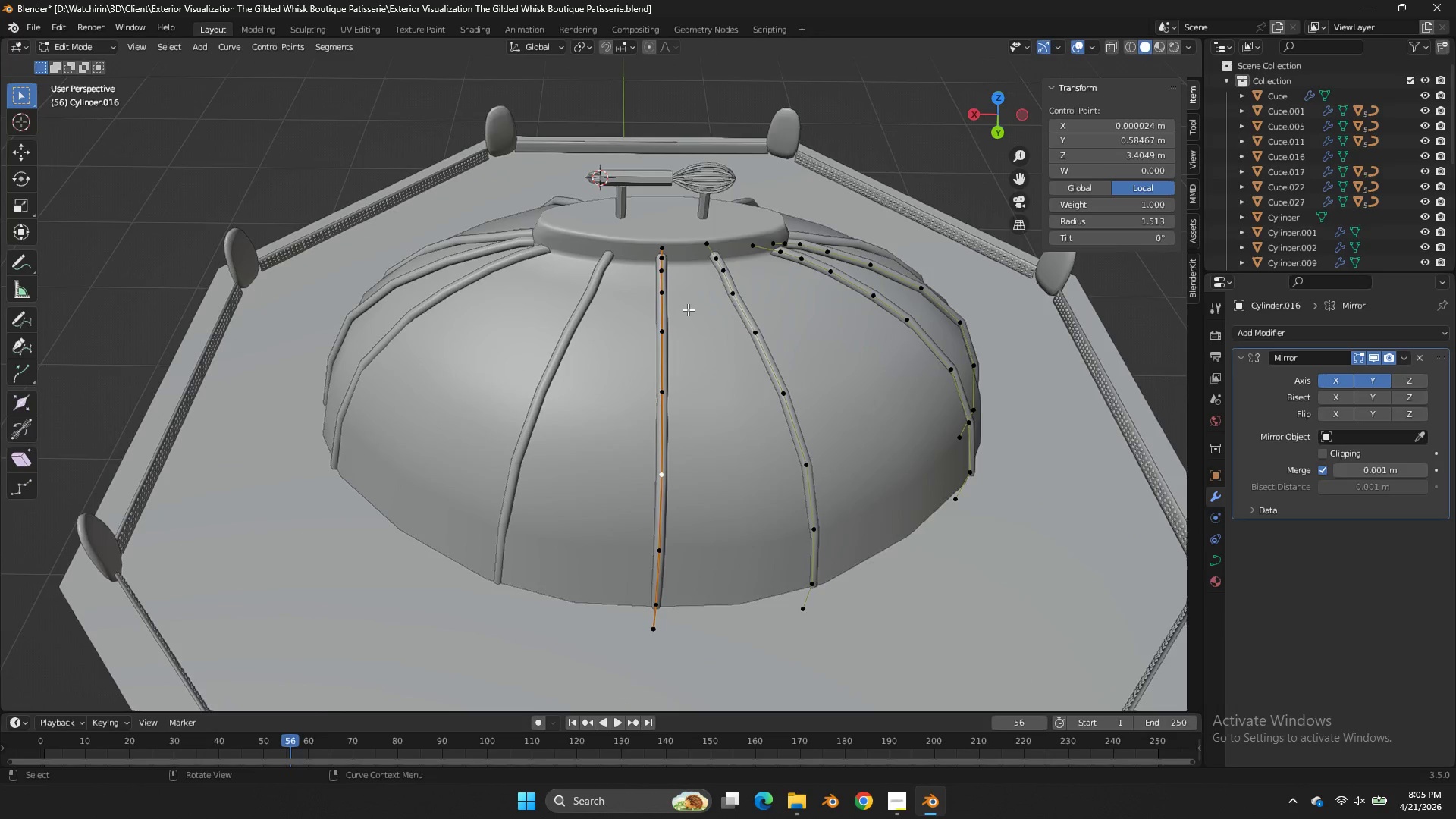 
scroll: coordinate [677, 331], scroll_direction: up, amount: 1.0
 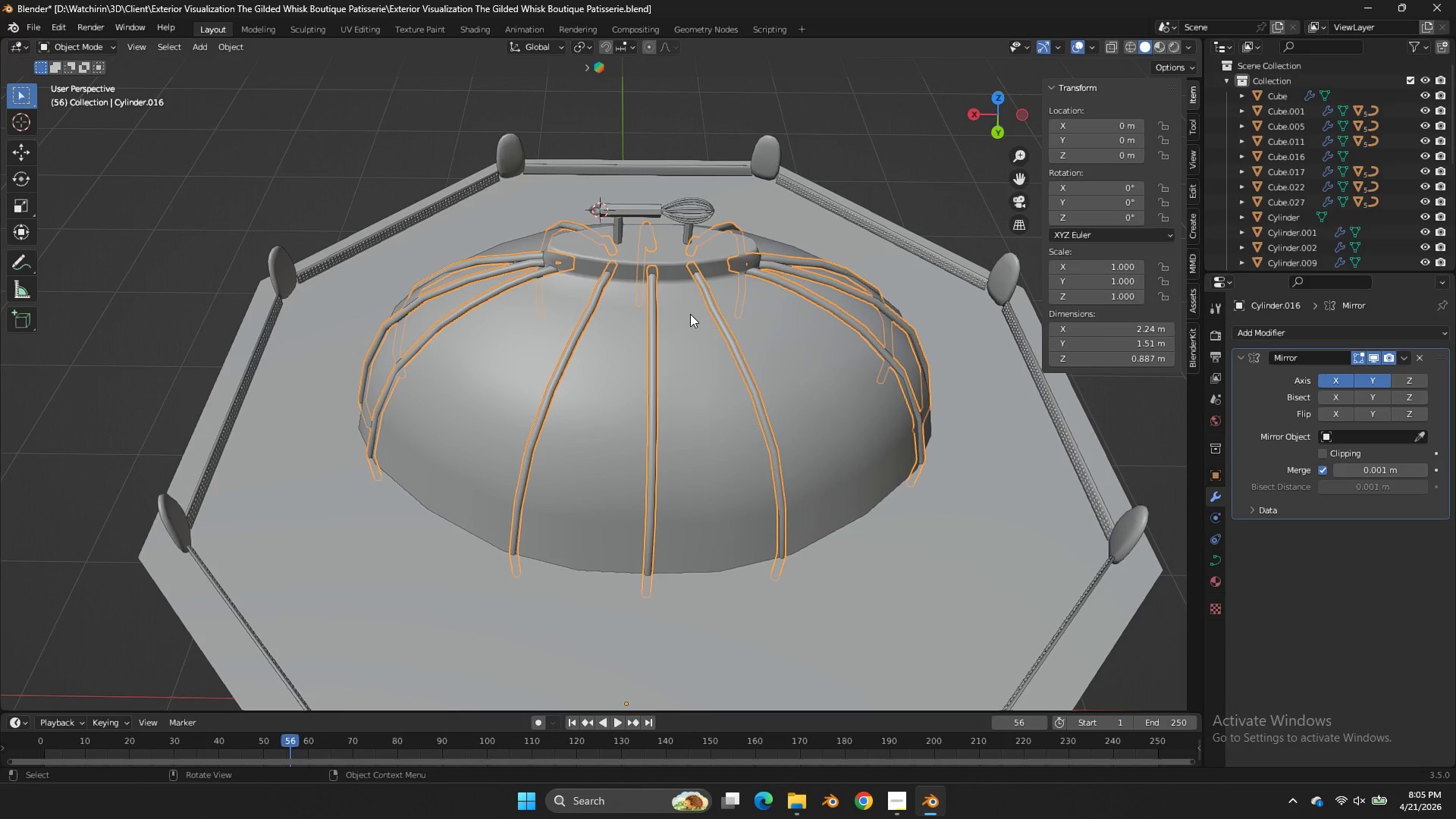 
key(Tab)
 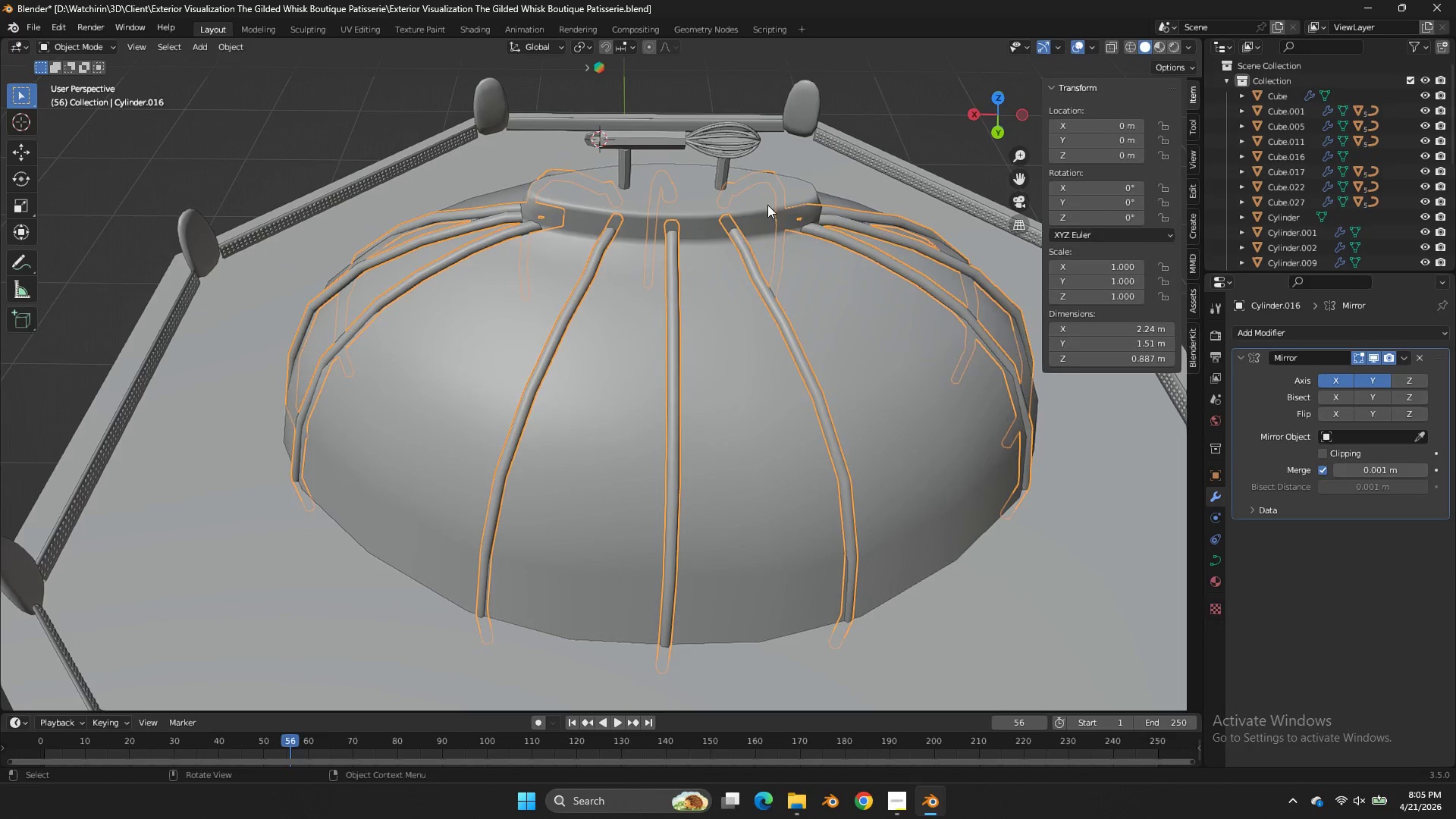 
key(Tab)
 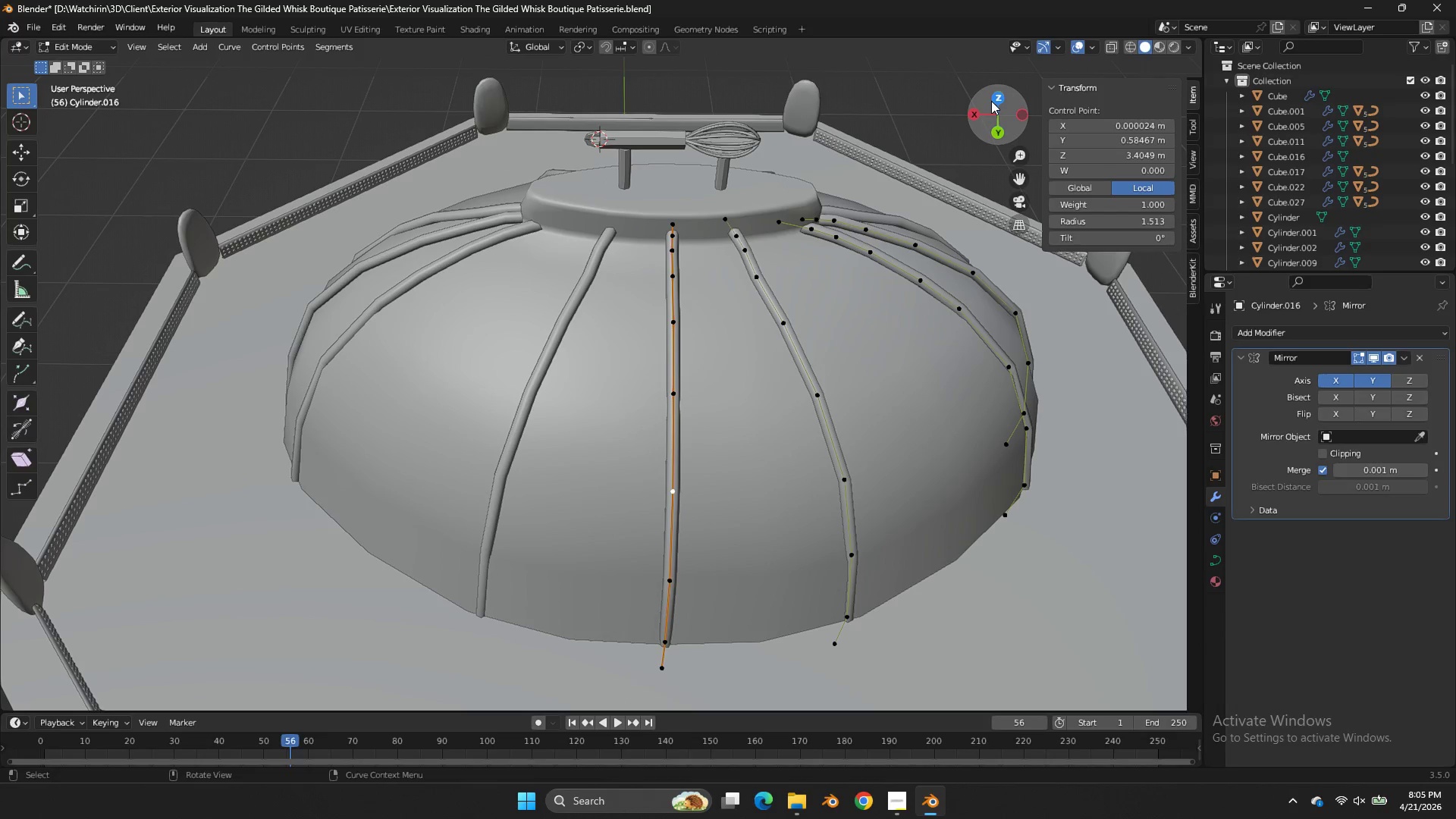 
scroll: coordinate [688, 309], scroll_direction: up, amount: 2.0
 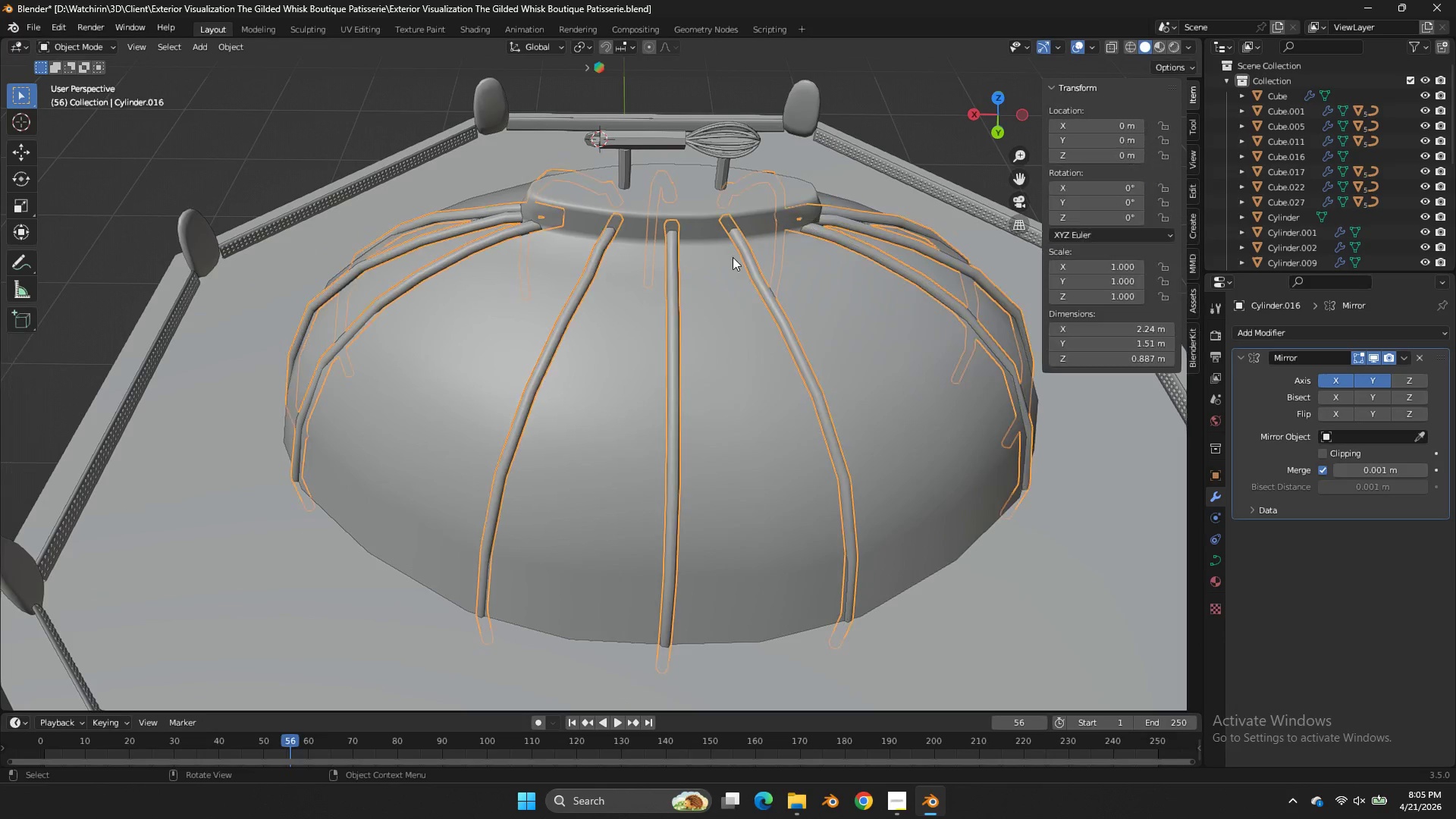 
left_click([991, 101])
 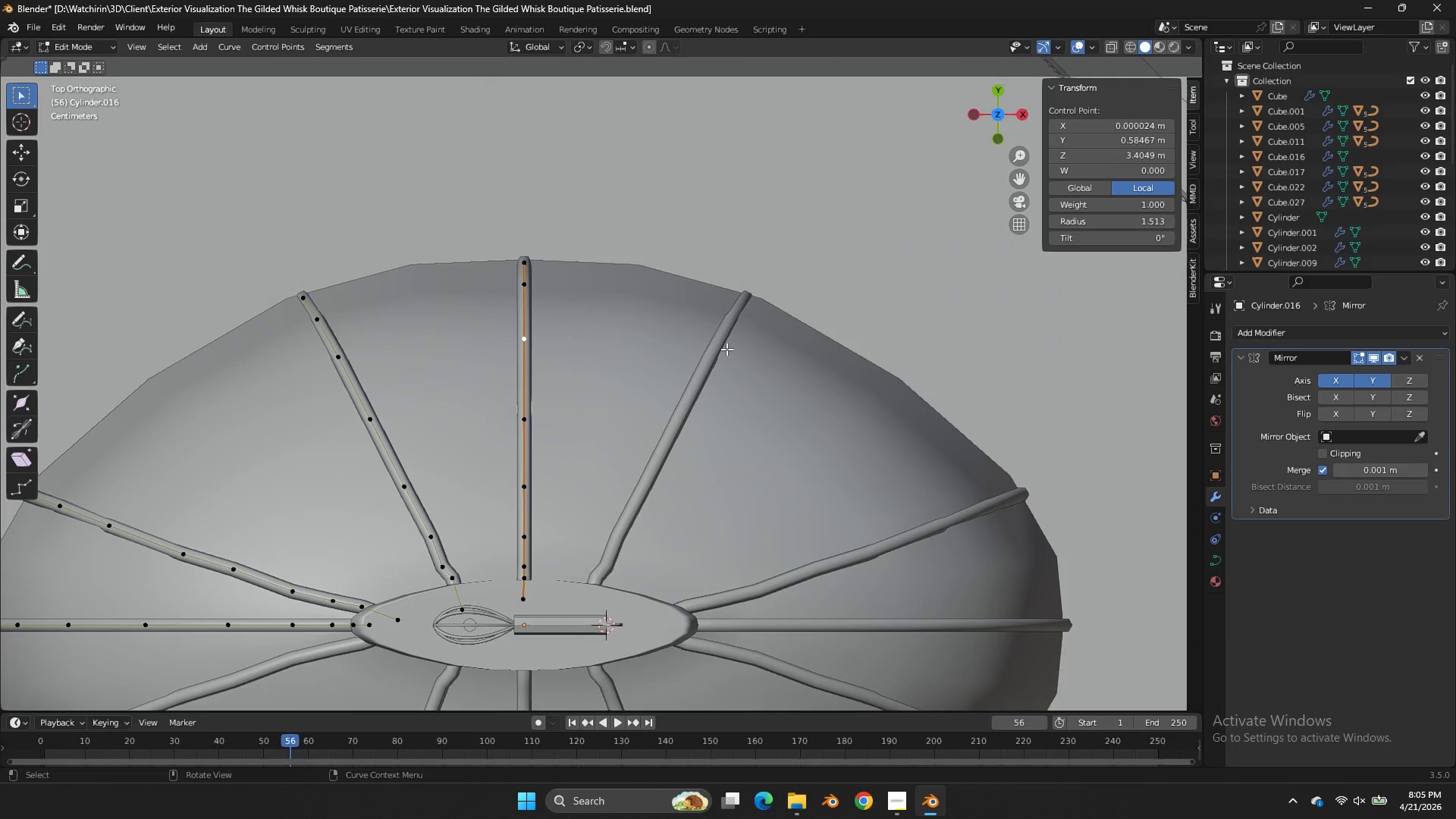 
key(Tab)
 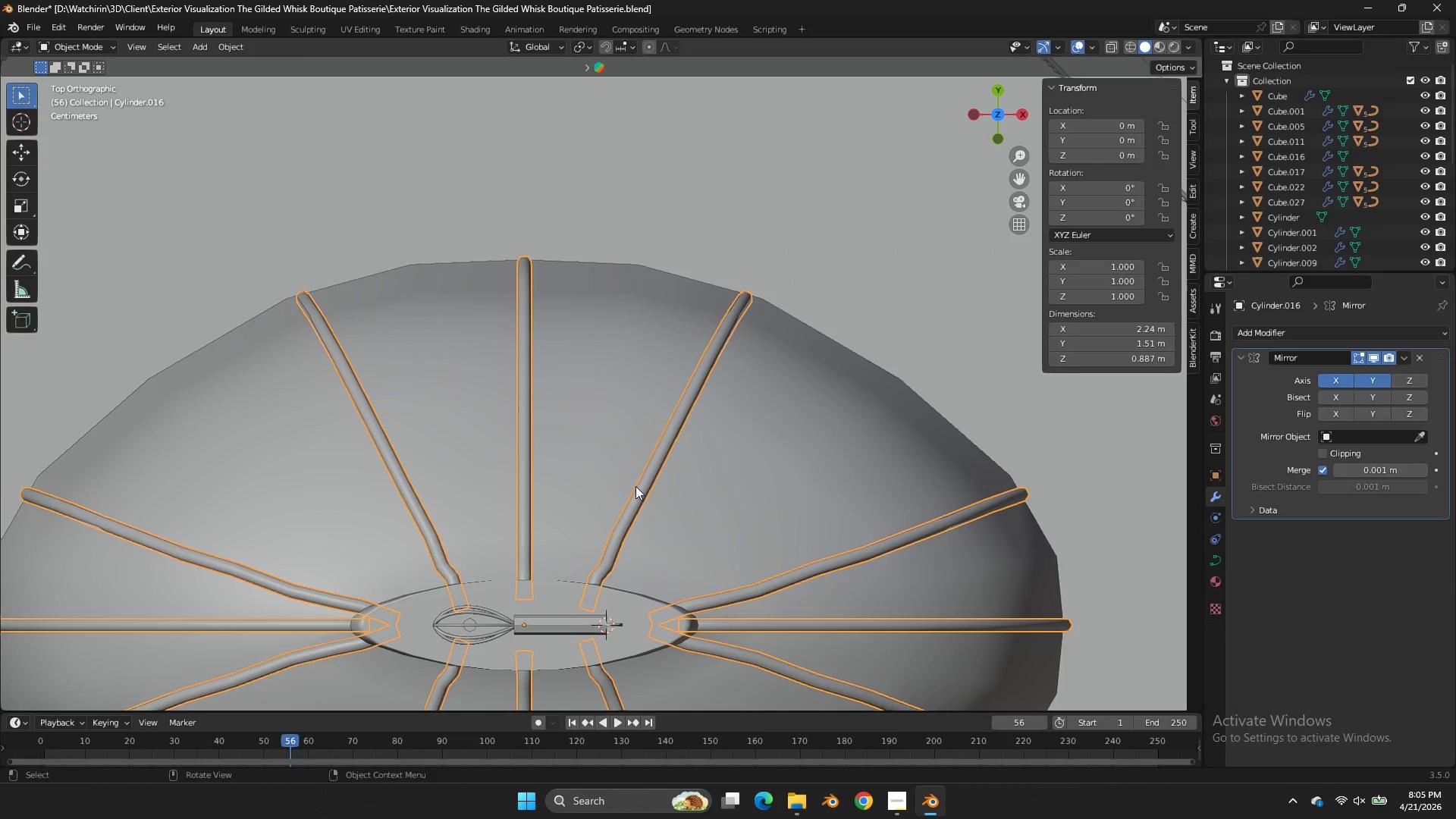 
key(Tab)
 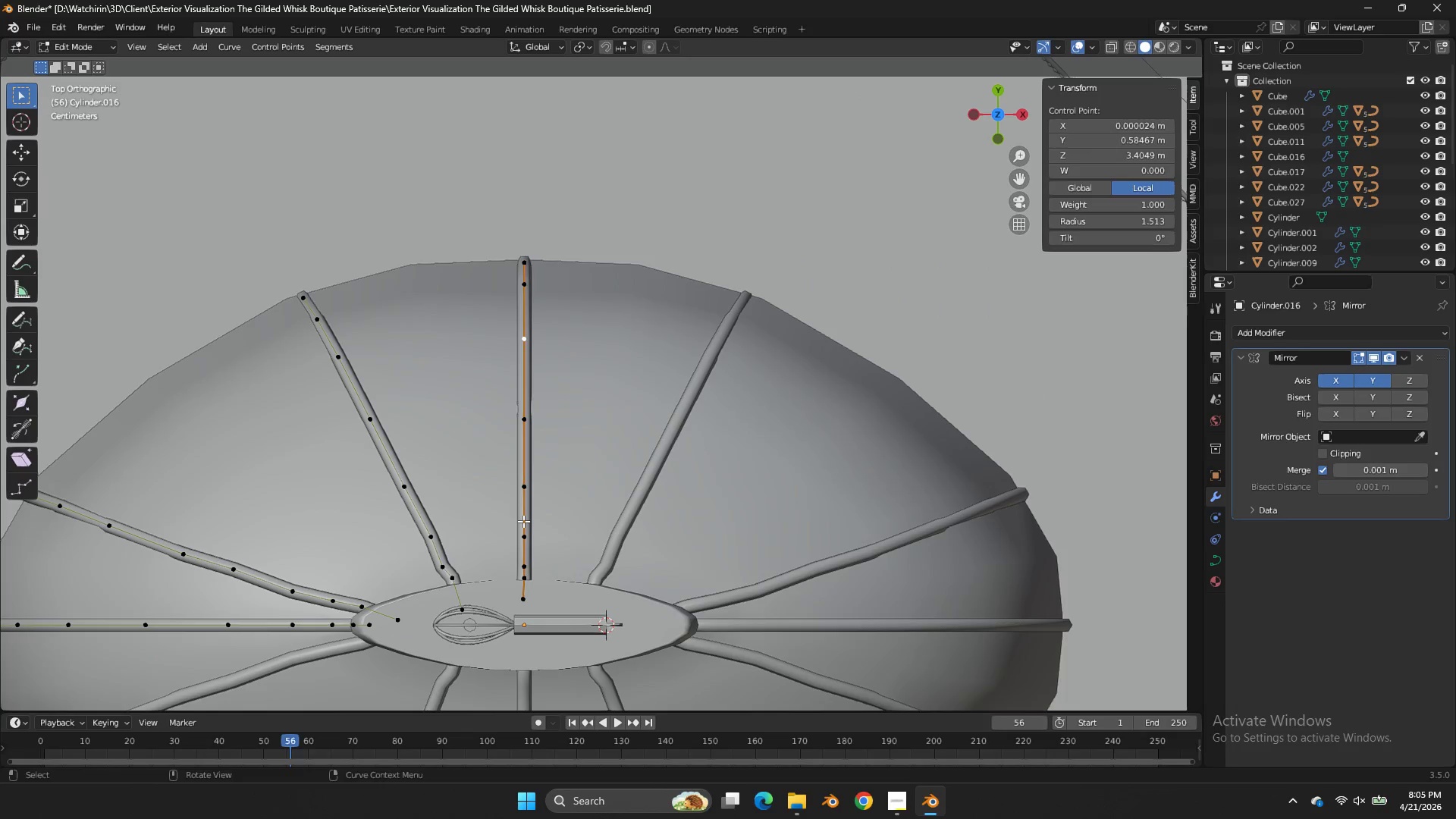 
left_click([522, 523])
 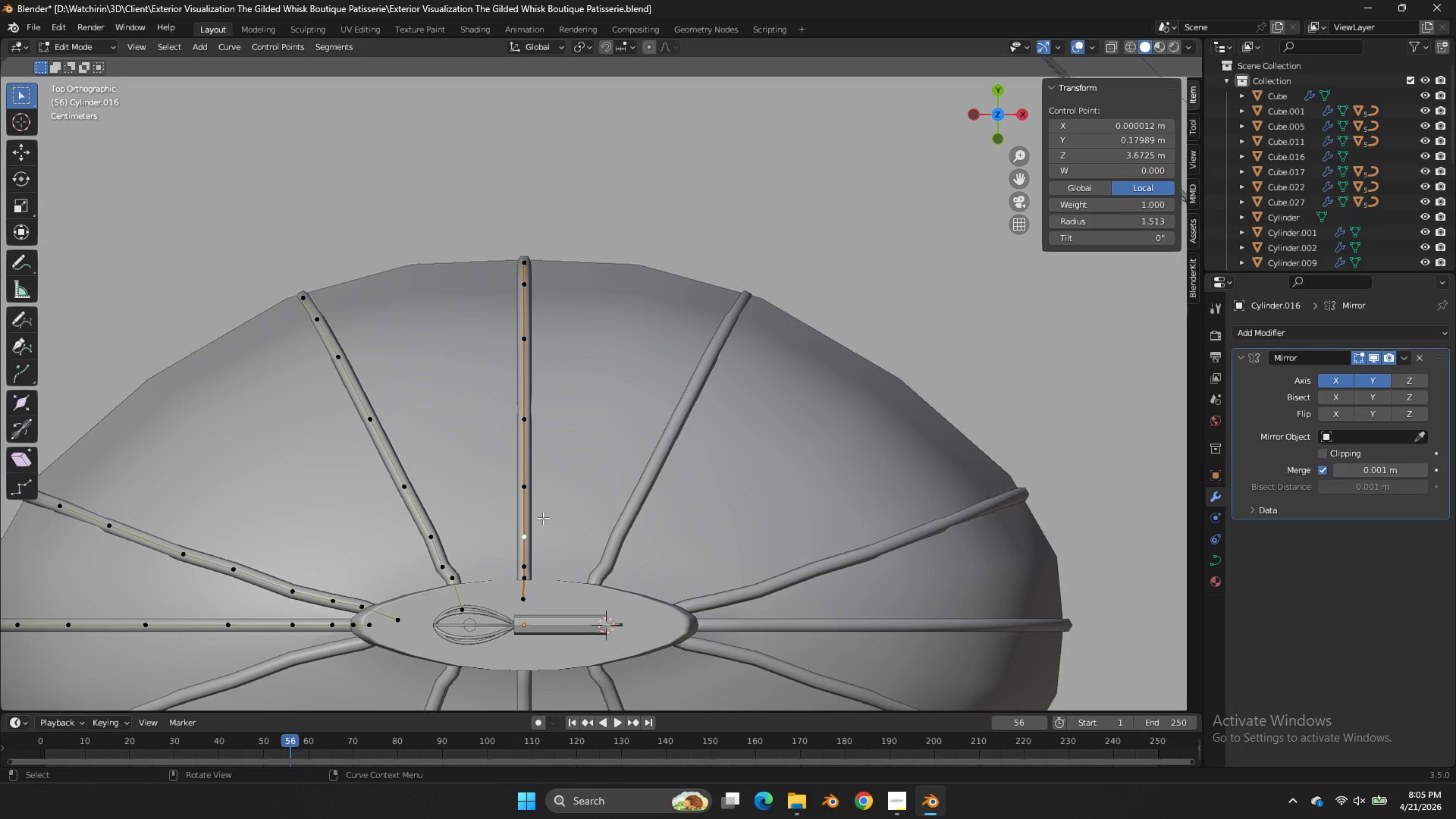 
key(G)
 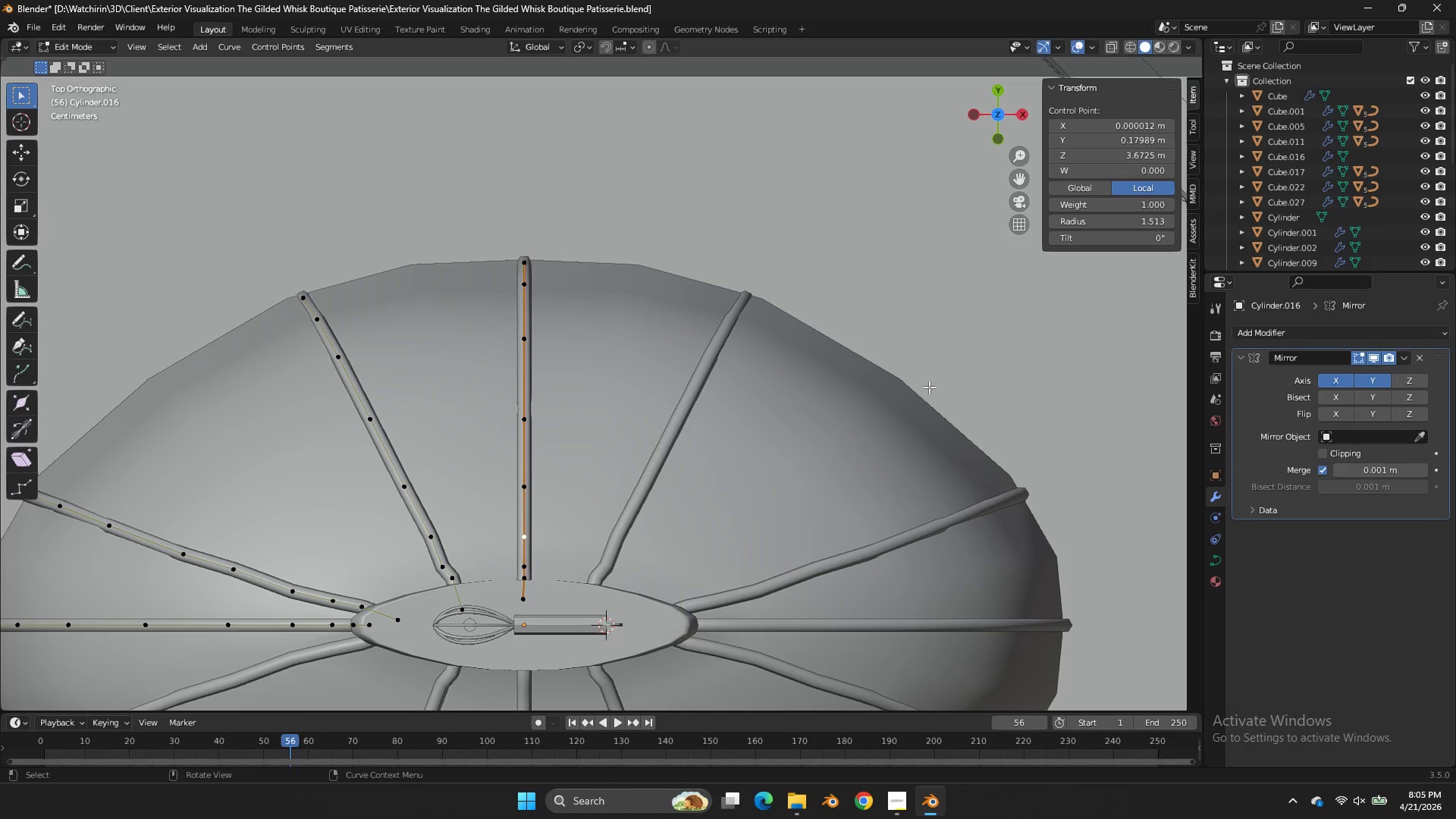 
key(Tab)
 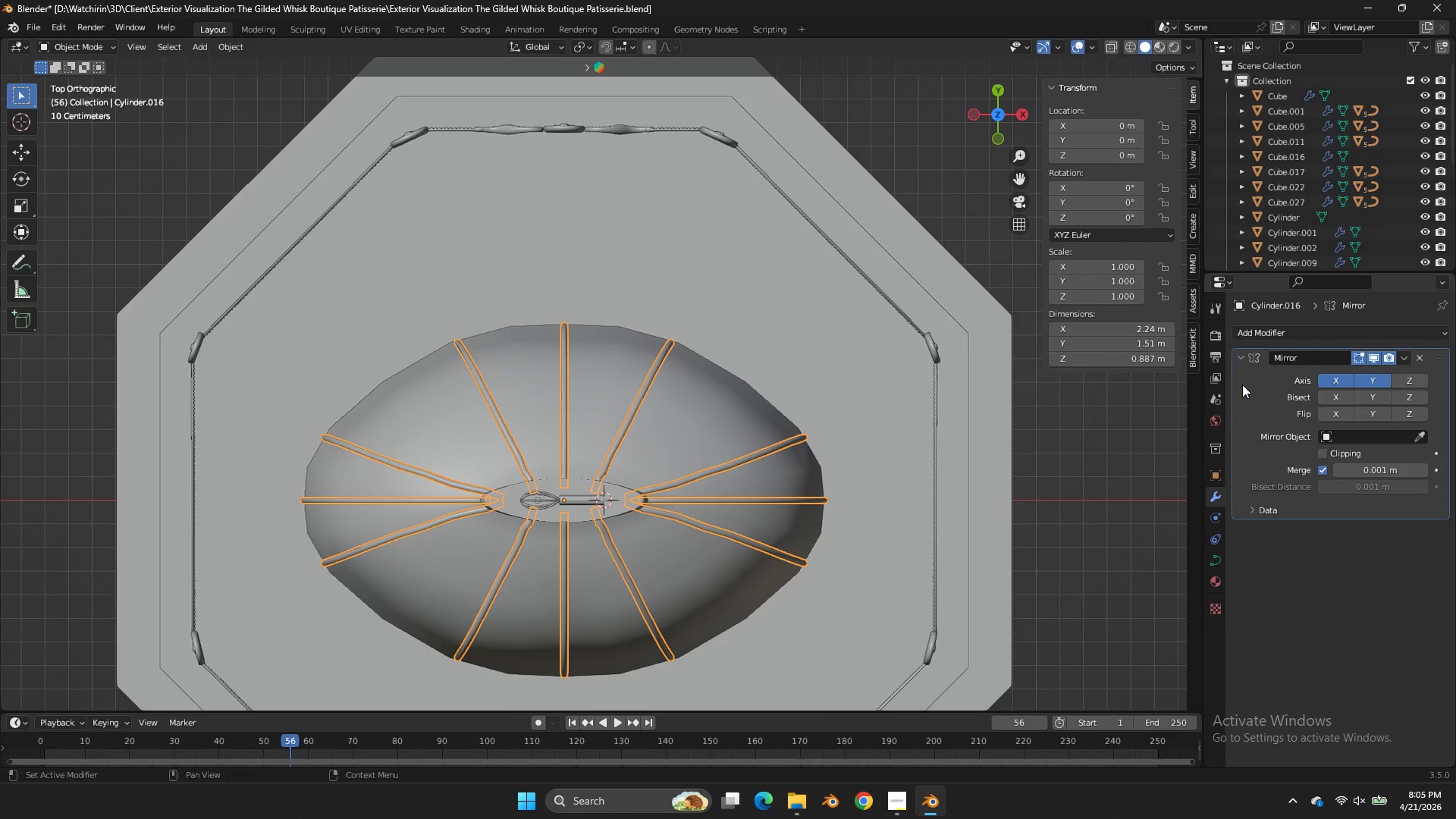 
scroll: coordinate [930, 382], scroll_direction: down, amount: 4.0
 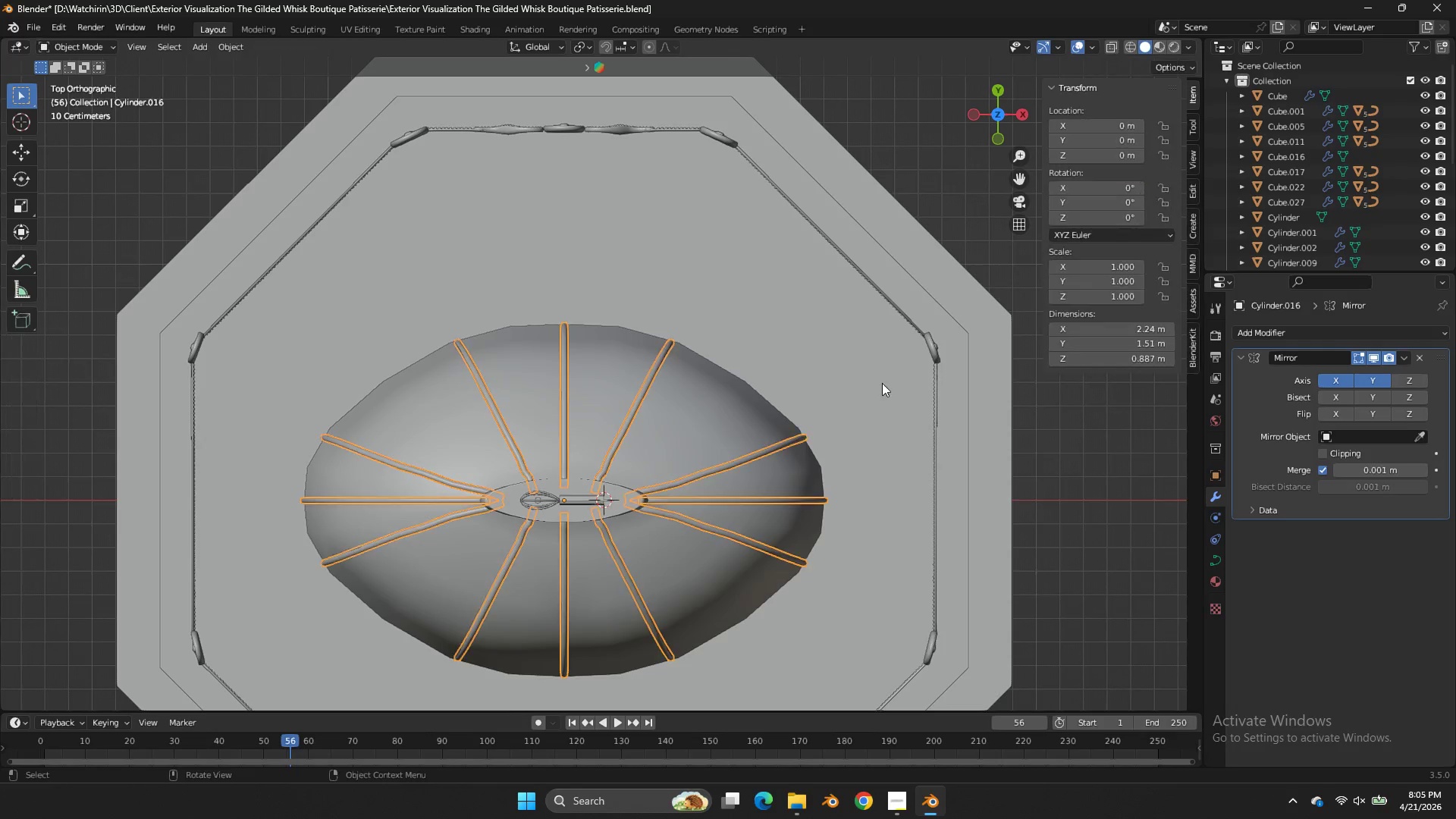 
key(Control+ControlLeft)
 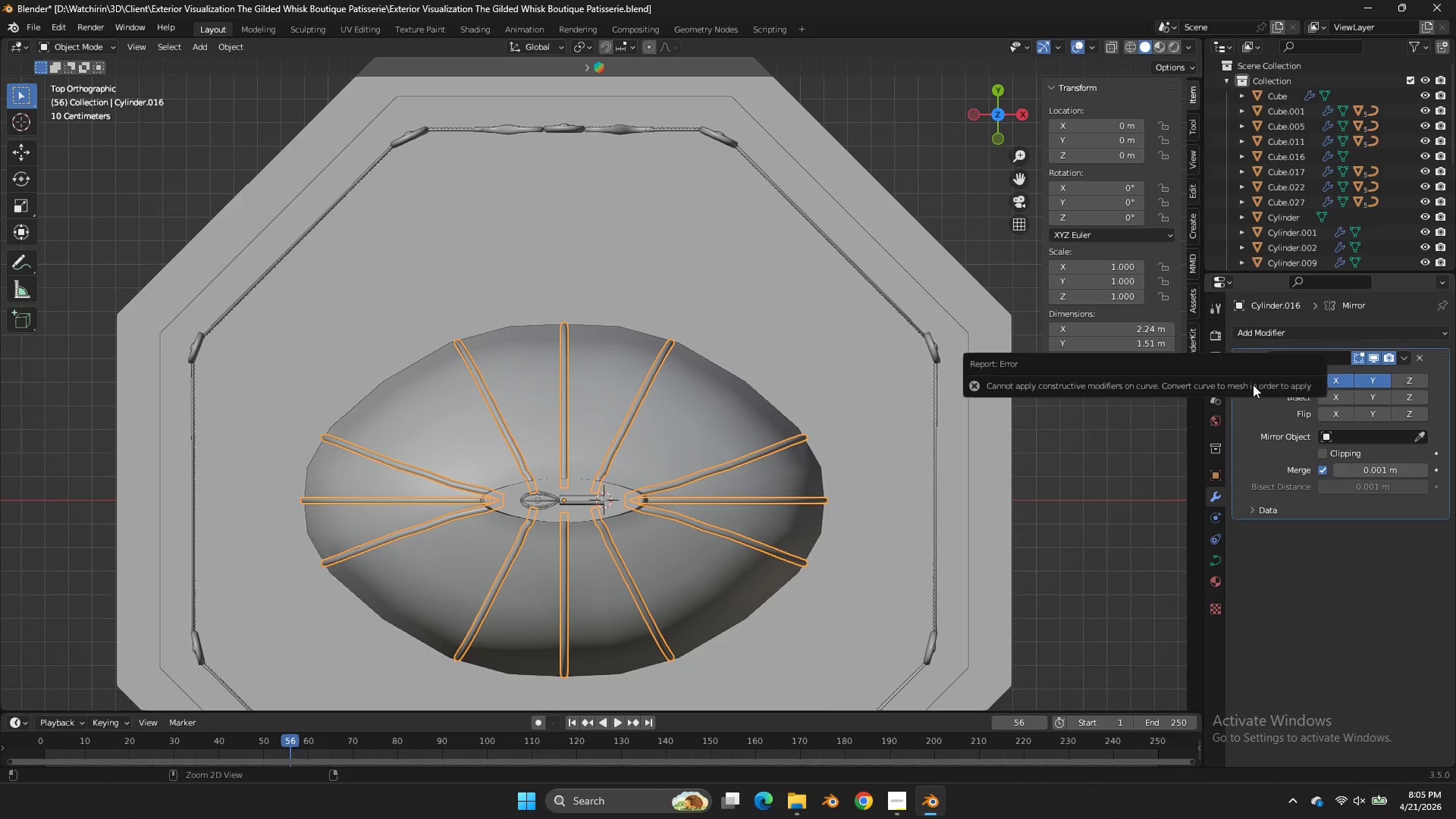 
key(Control+A)
 